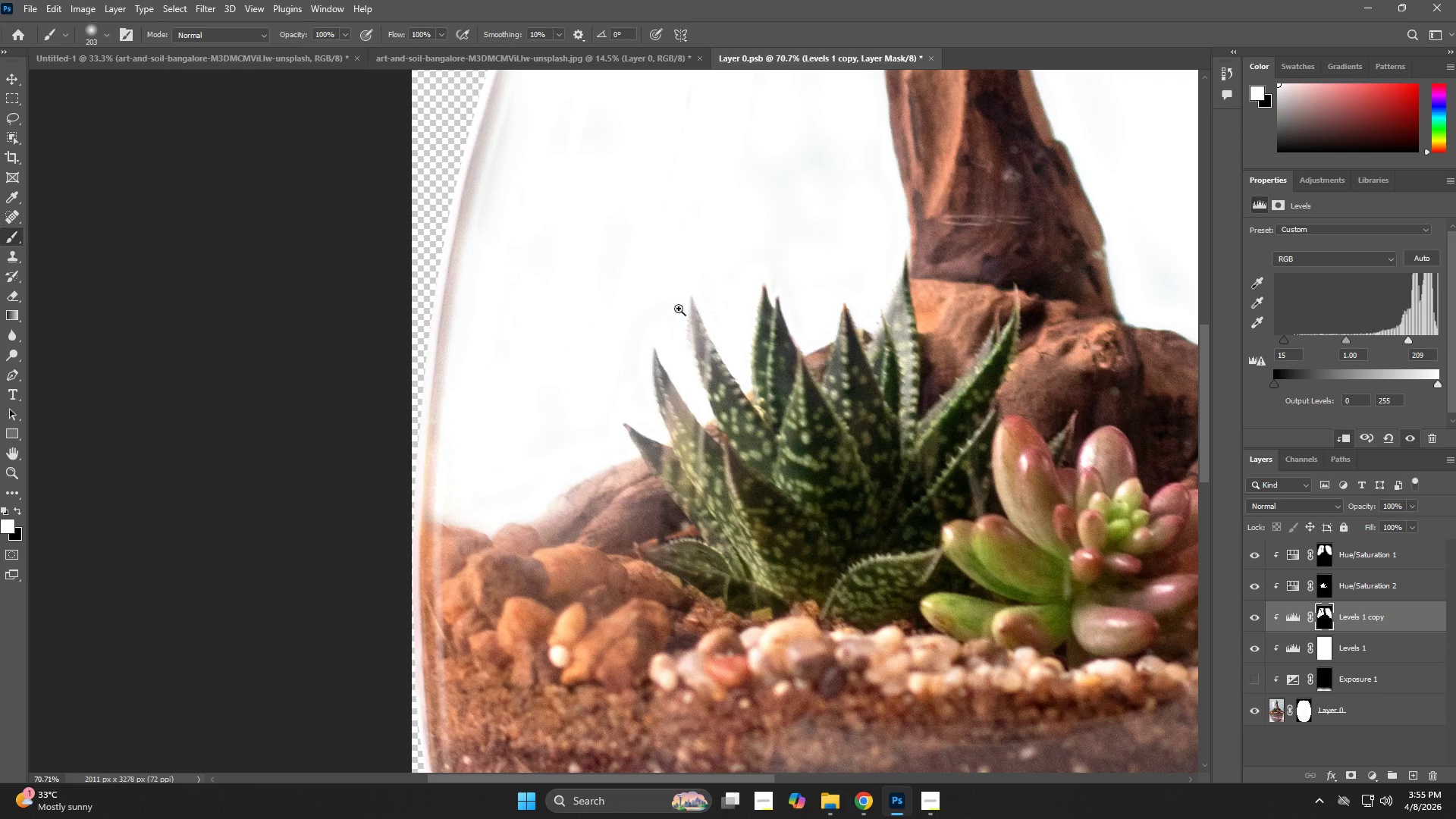 
left_click_drag(start_coordinate=[678, 302], to_coordinate=[621, 325])
 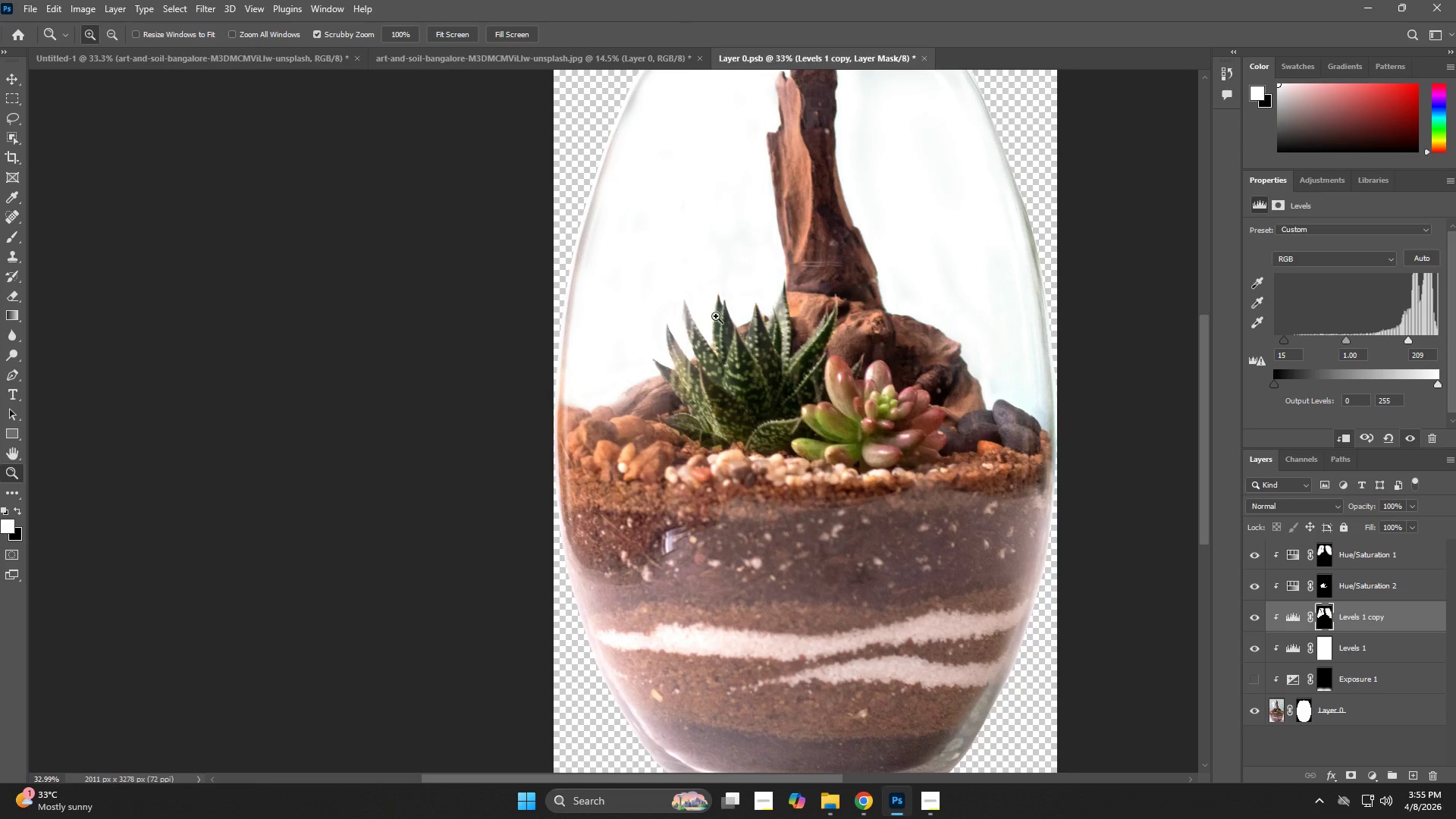 
left_click_drag(start_coordinate=[710, 308], to_coordinate=[679, 329])
 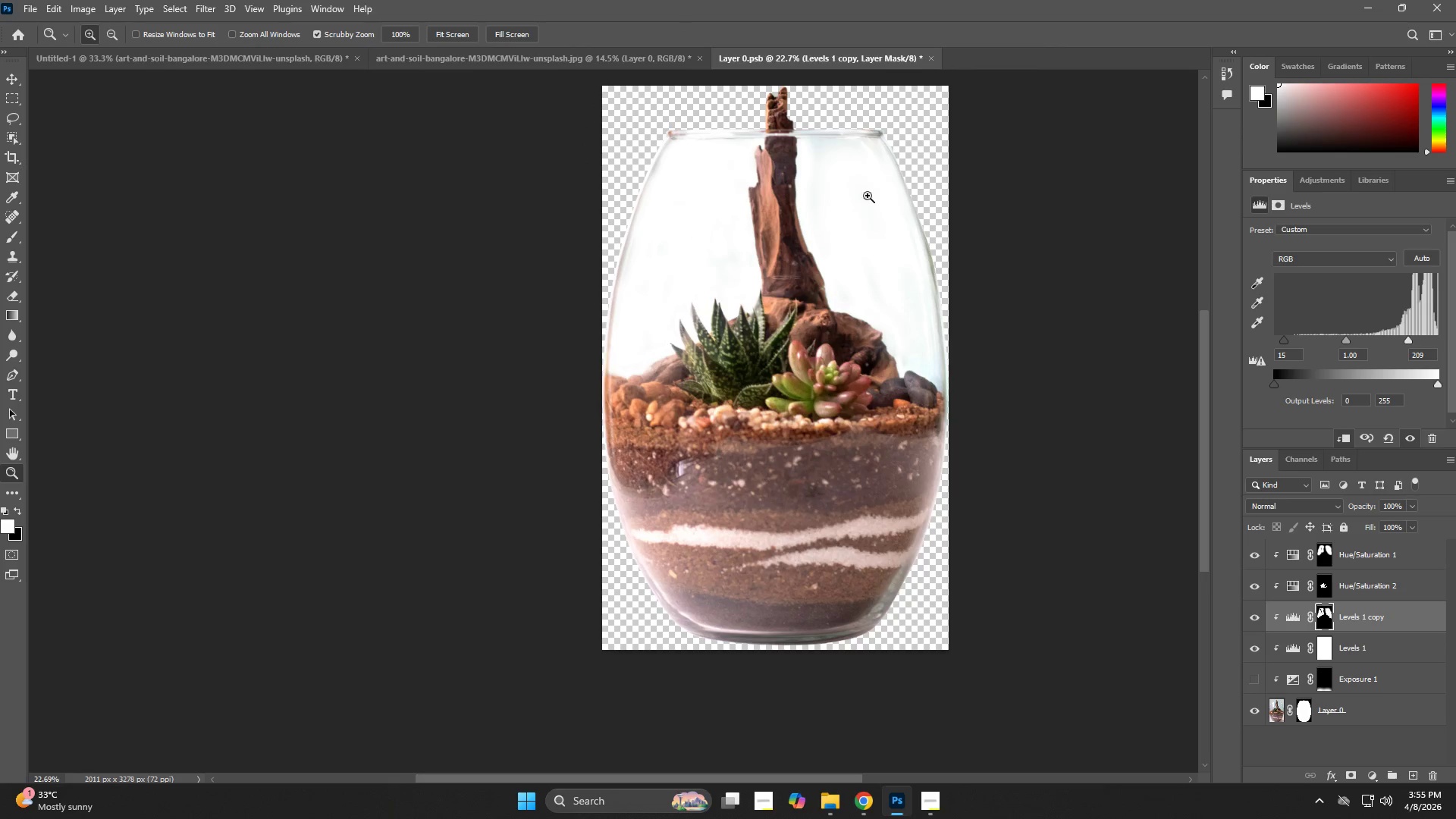 
hold_key(key=Space, duration=0.66)
 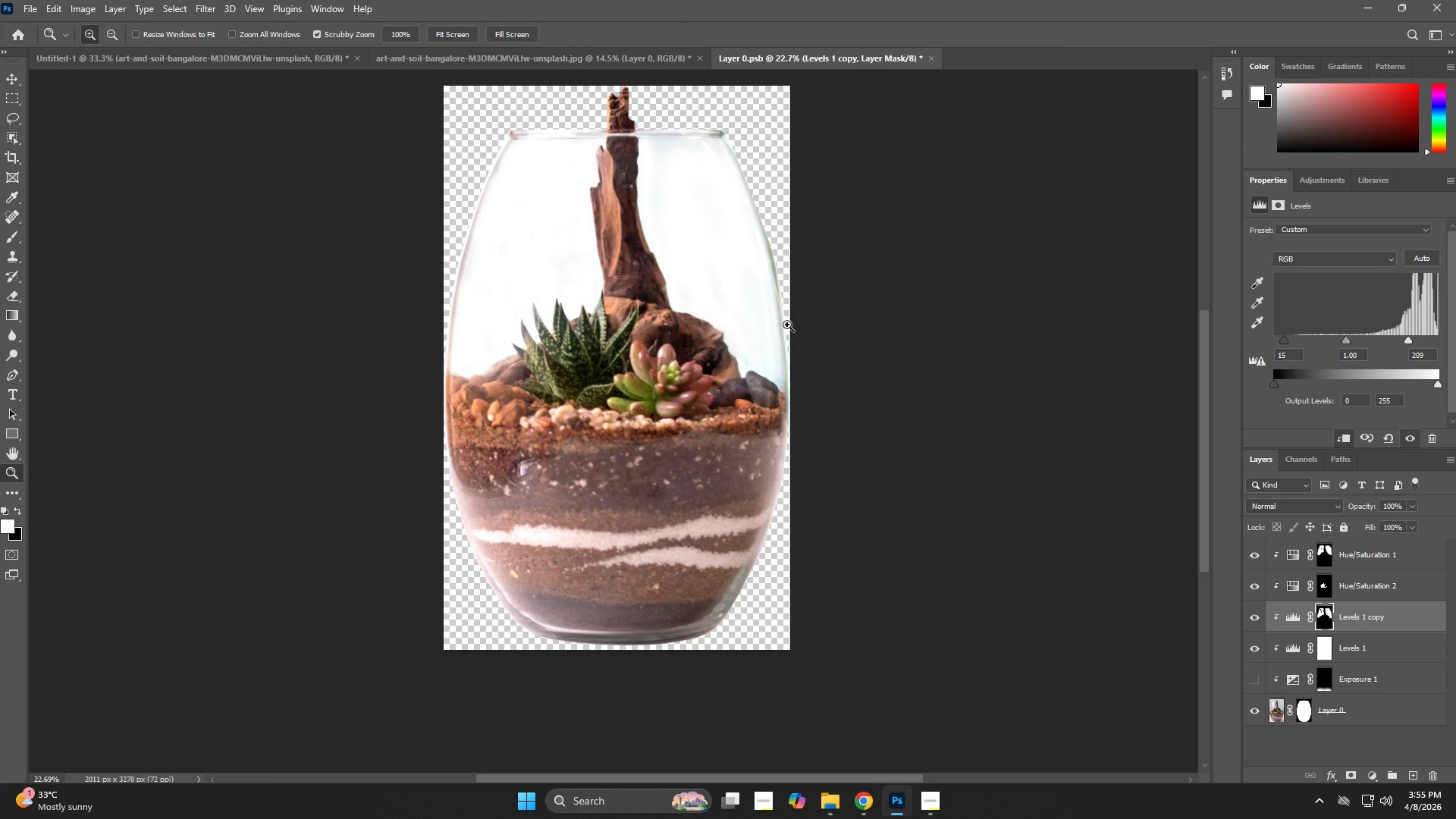 
left_click_drag(start_coordinate=[874, 238], to_coordinate=[715, 238])
 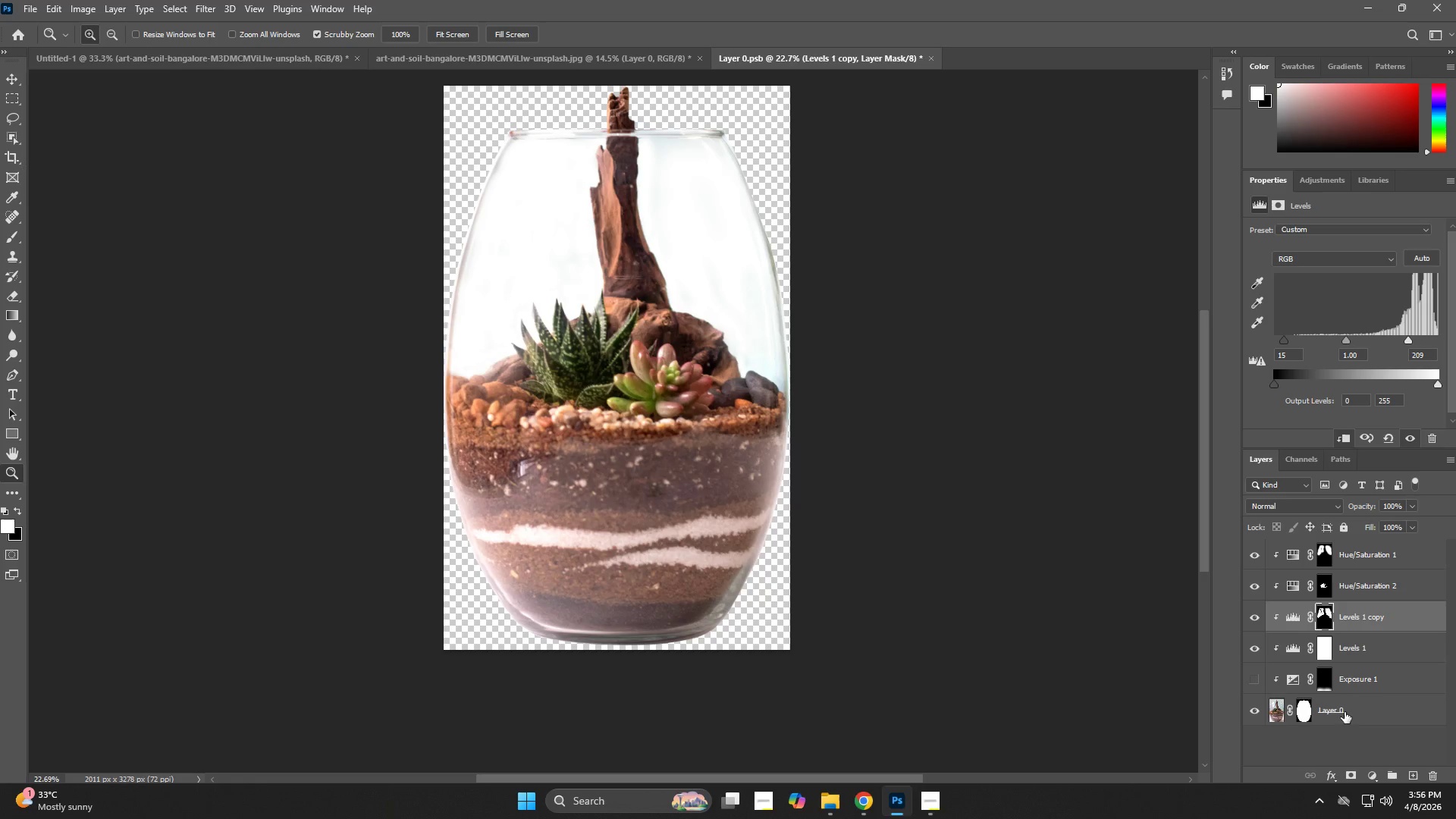 
key(Control+S)
 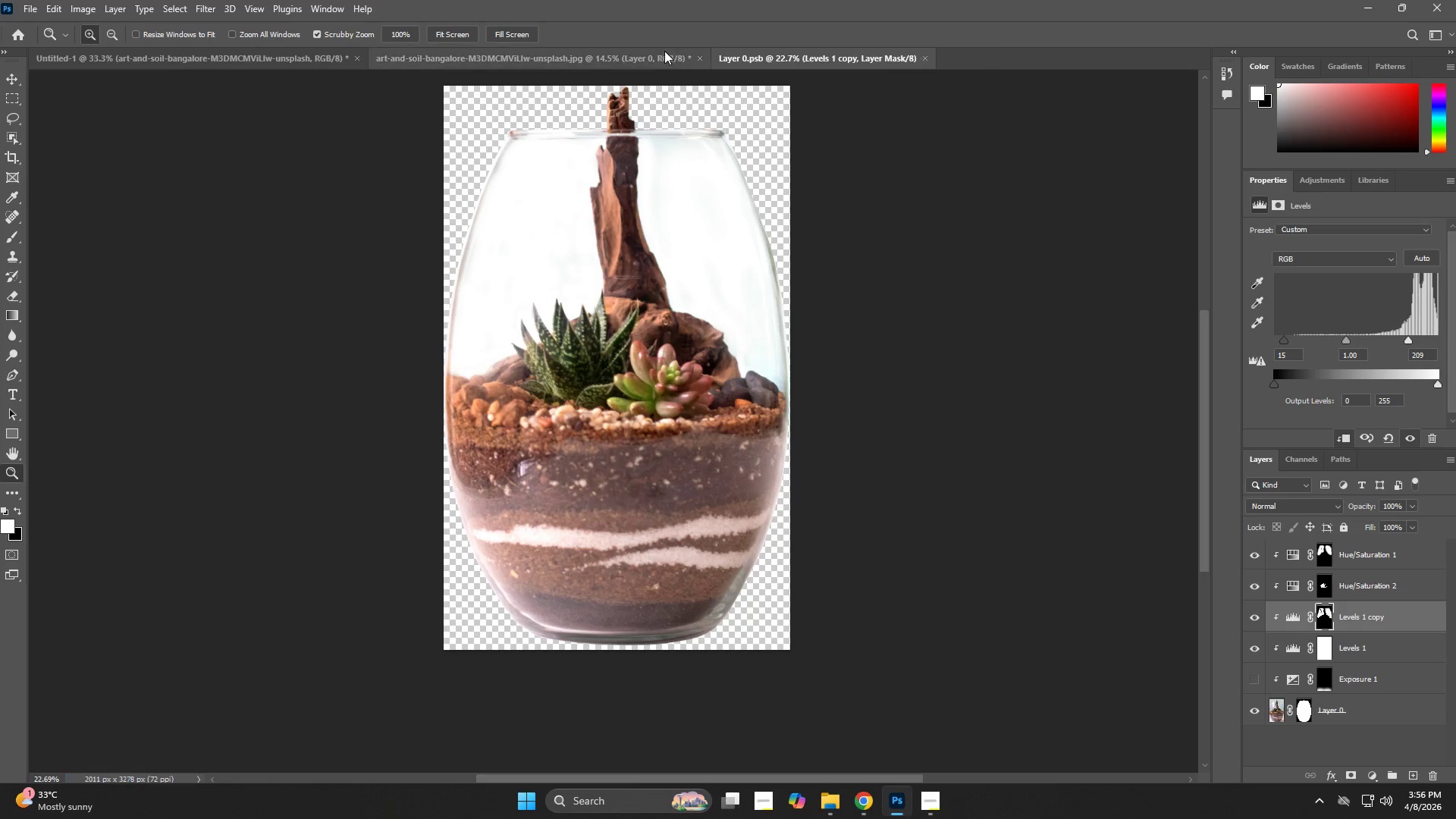 
left_click([664, 52])
 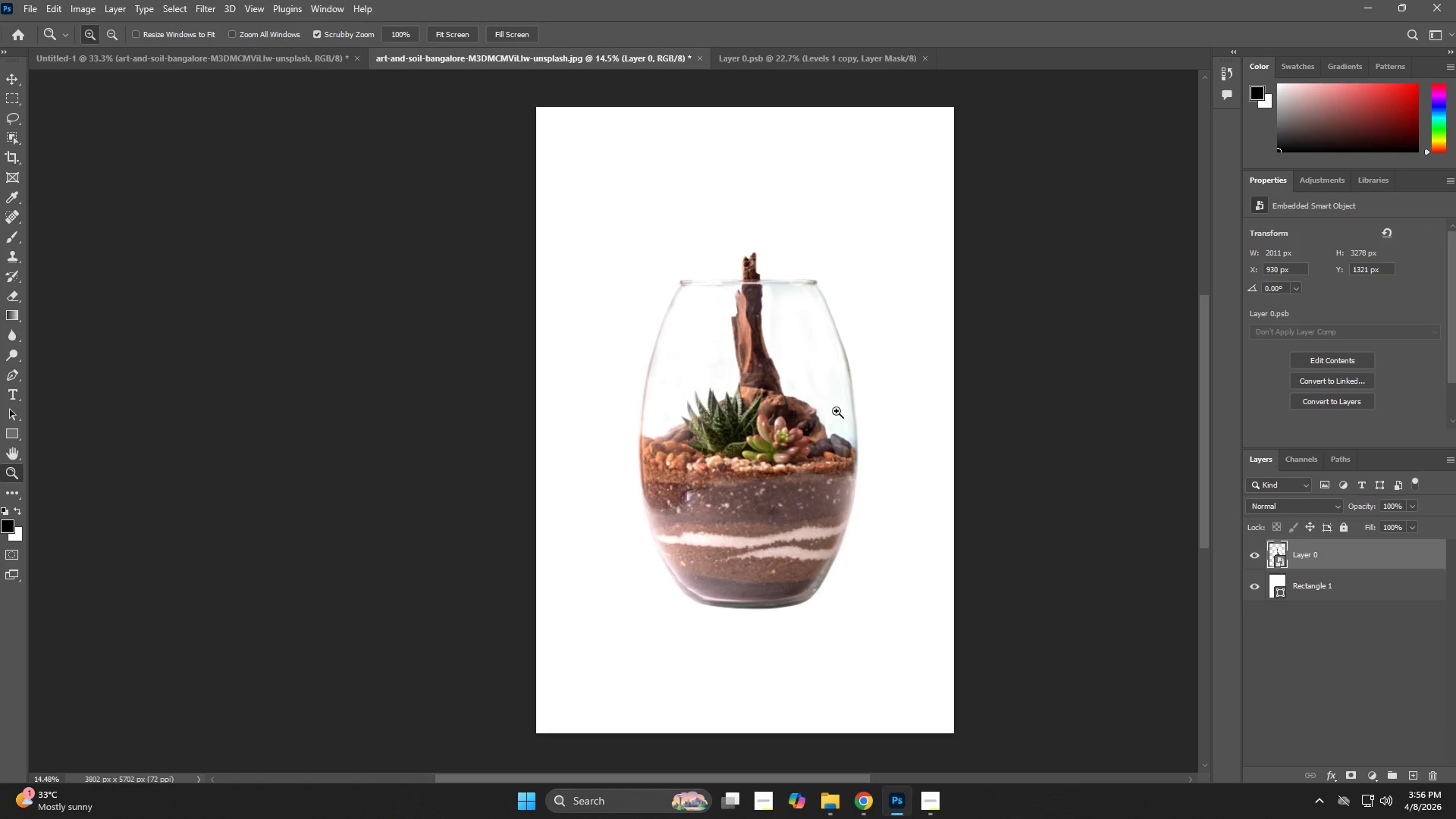 
left_click_drag(start_coordinate=[856, 322], to_coordinate=[949, 389])
 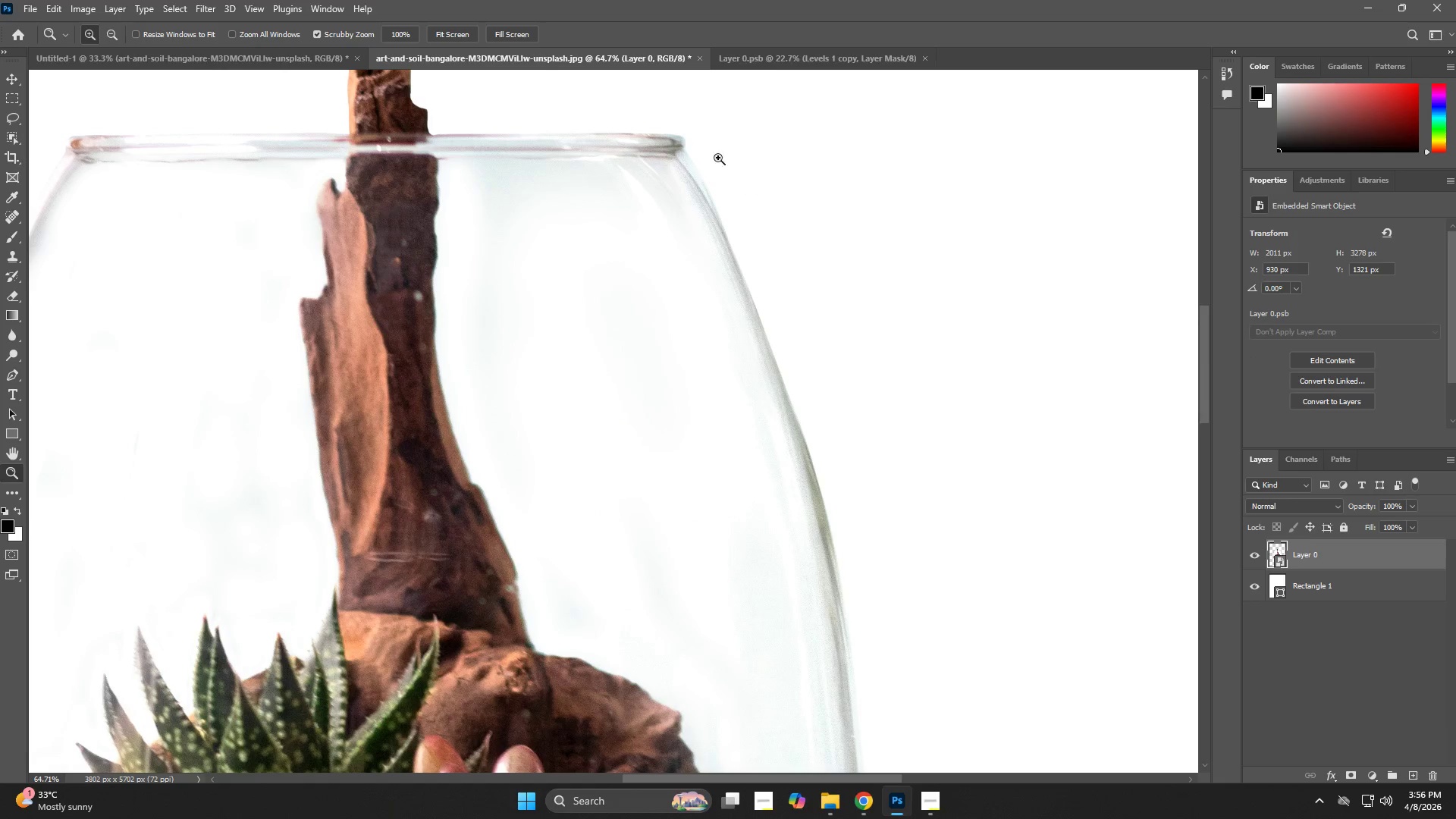 
left_click_drag(start_coordinate=[718, 158], to_coordinate=[697, 308])
 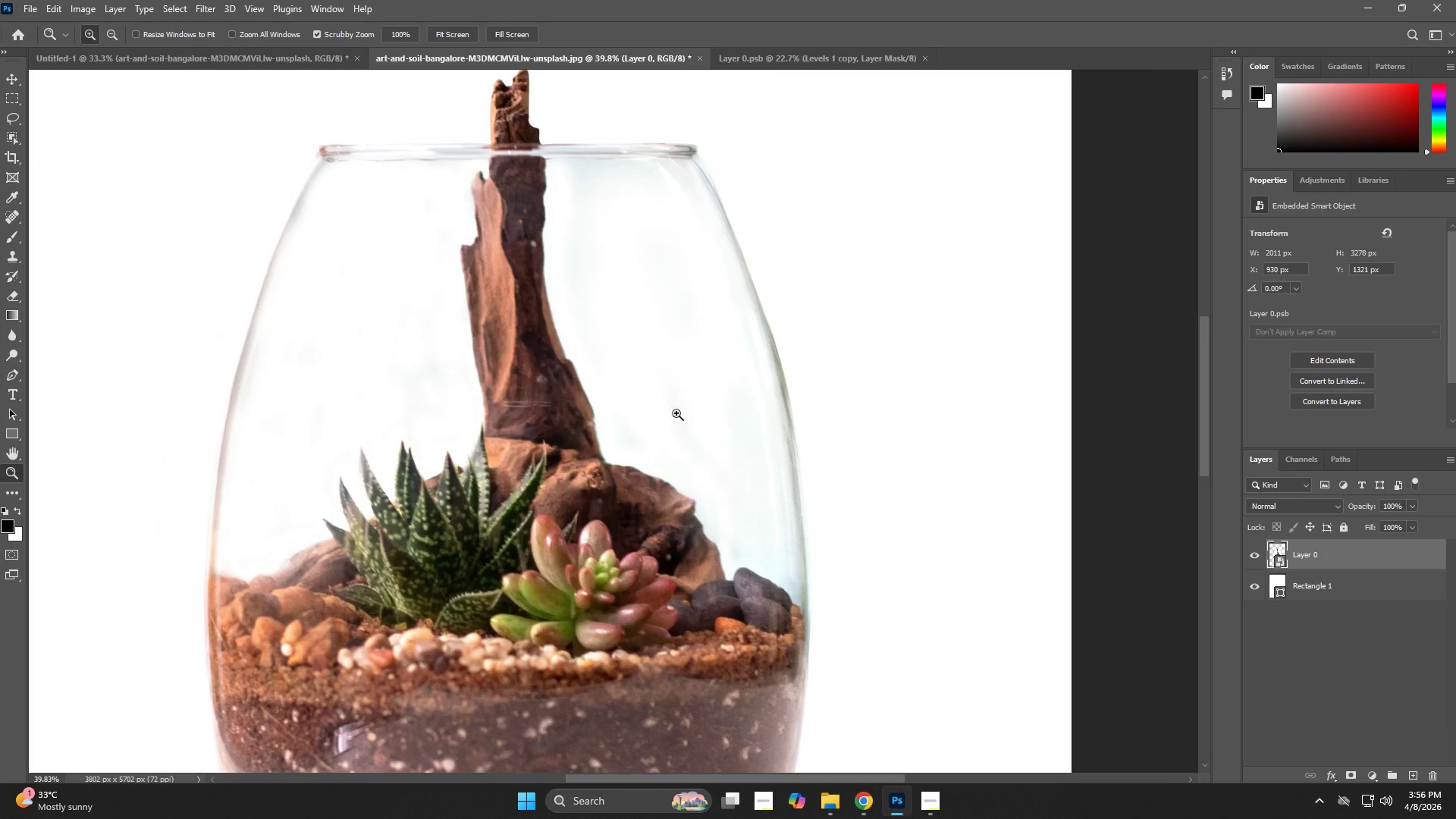 
hold_key(key=Space, duration=1.0)
 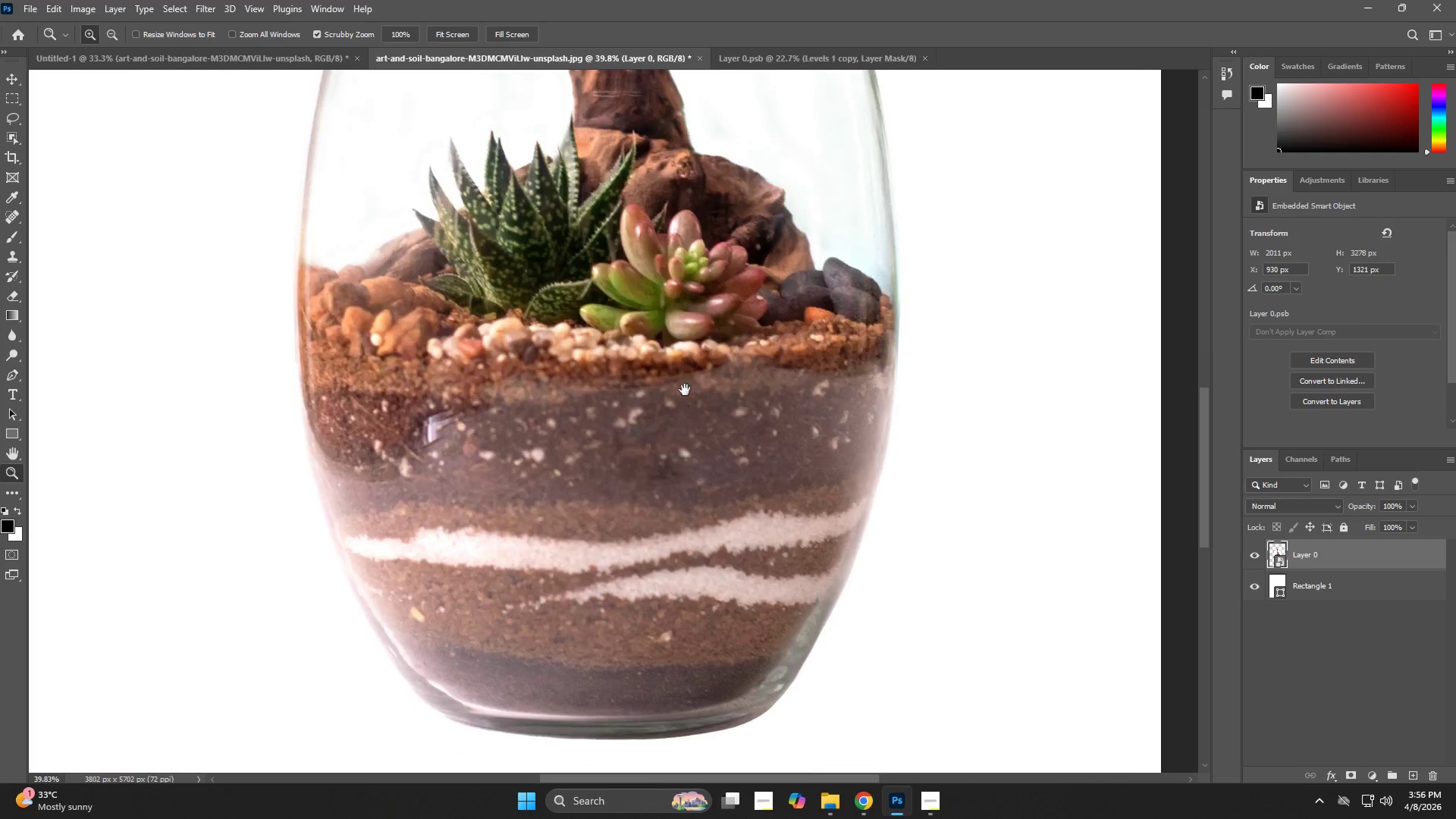 
left_click_drag(start_coordinate=[625, 436], to_coordinate=[709, 280])
 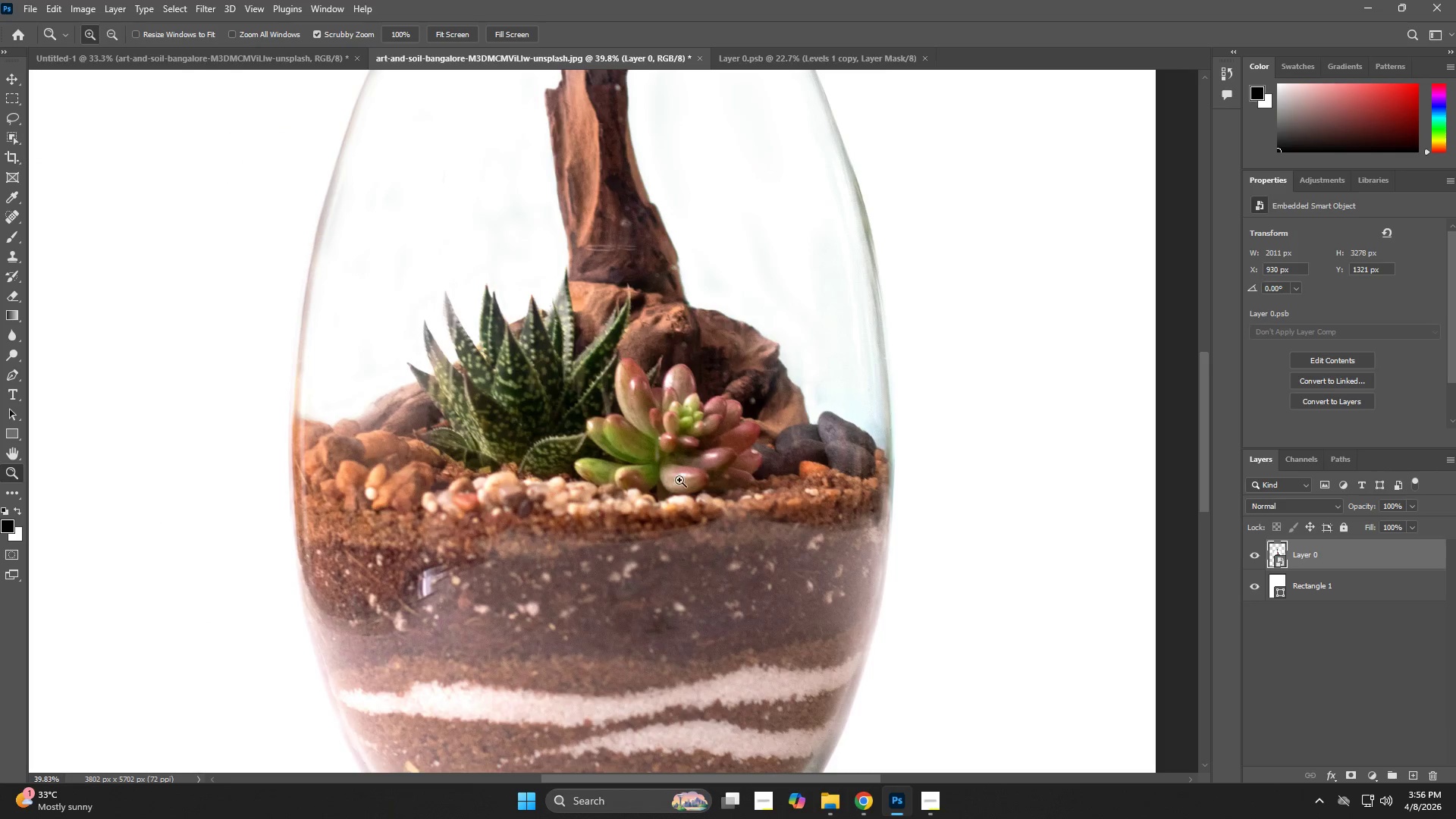 
hold_key(key=Space, duration=0.81)
 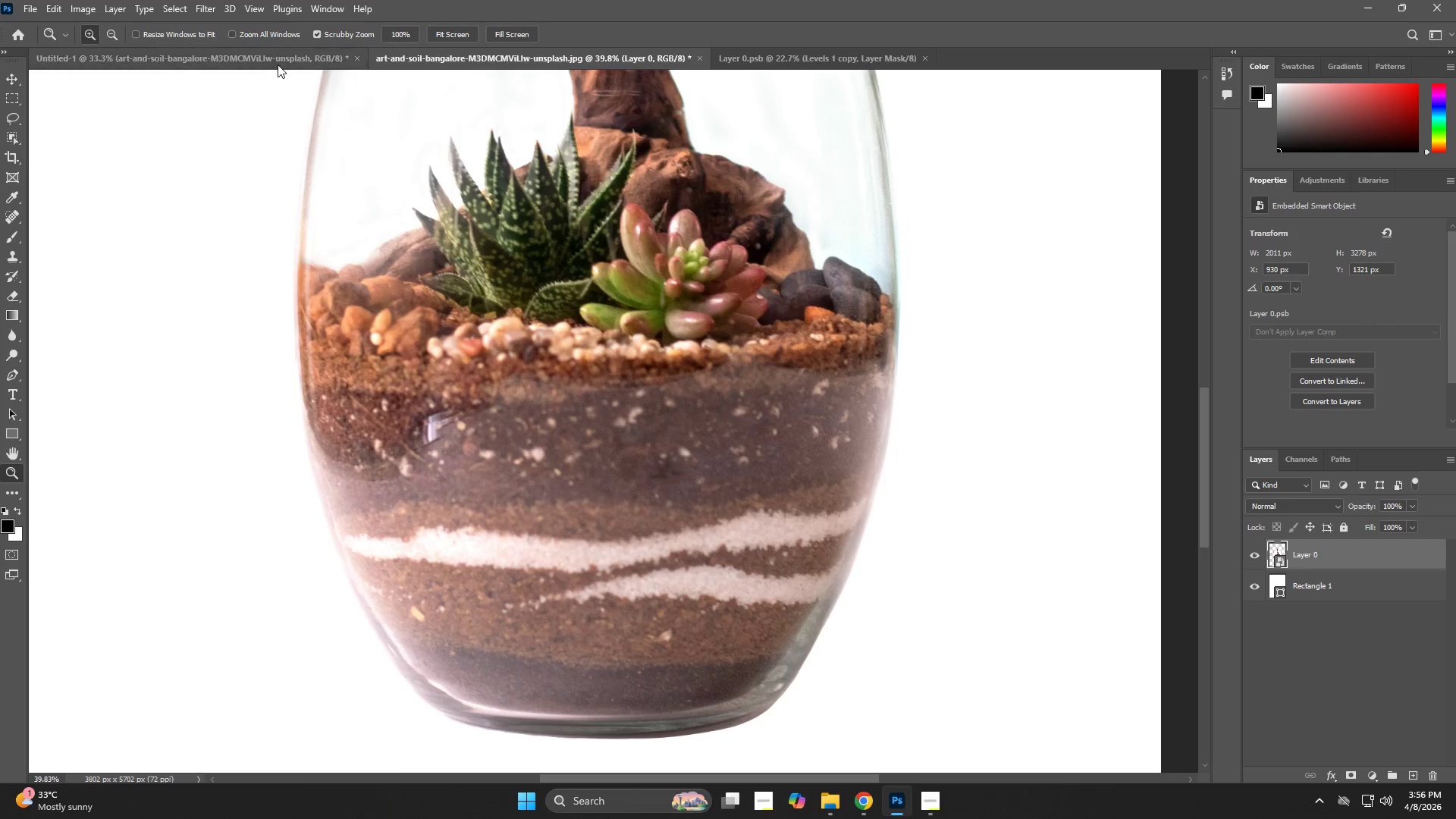 
left_click_drag(start_coordinate=[679, 544], to_coordinate=[685, 390])
 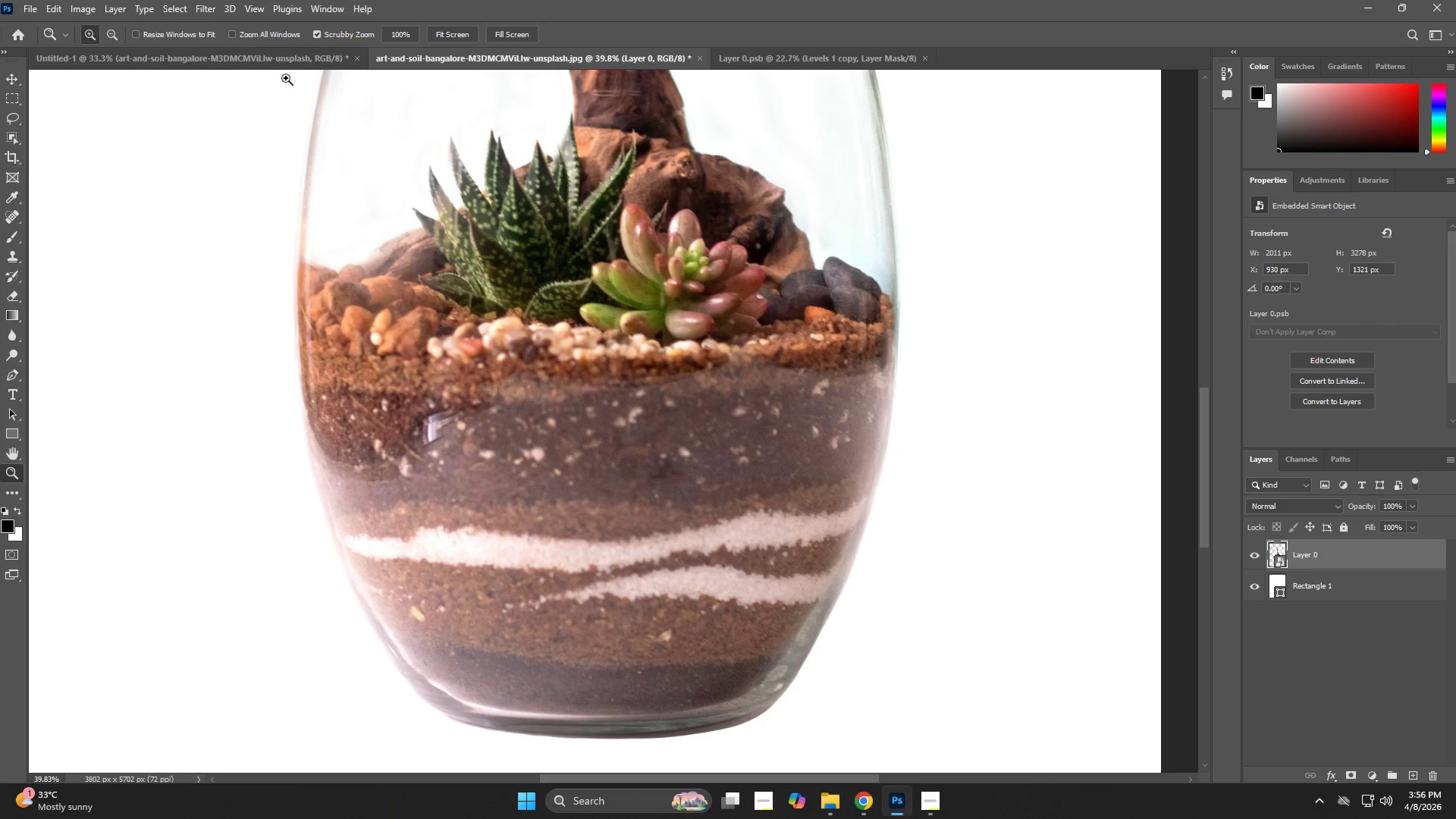 
left_click([278, 64])
 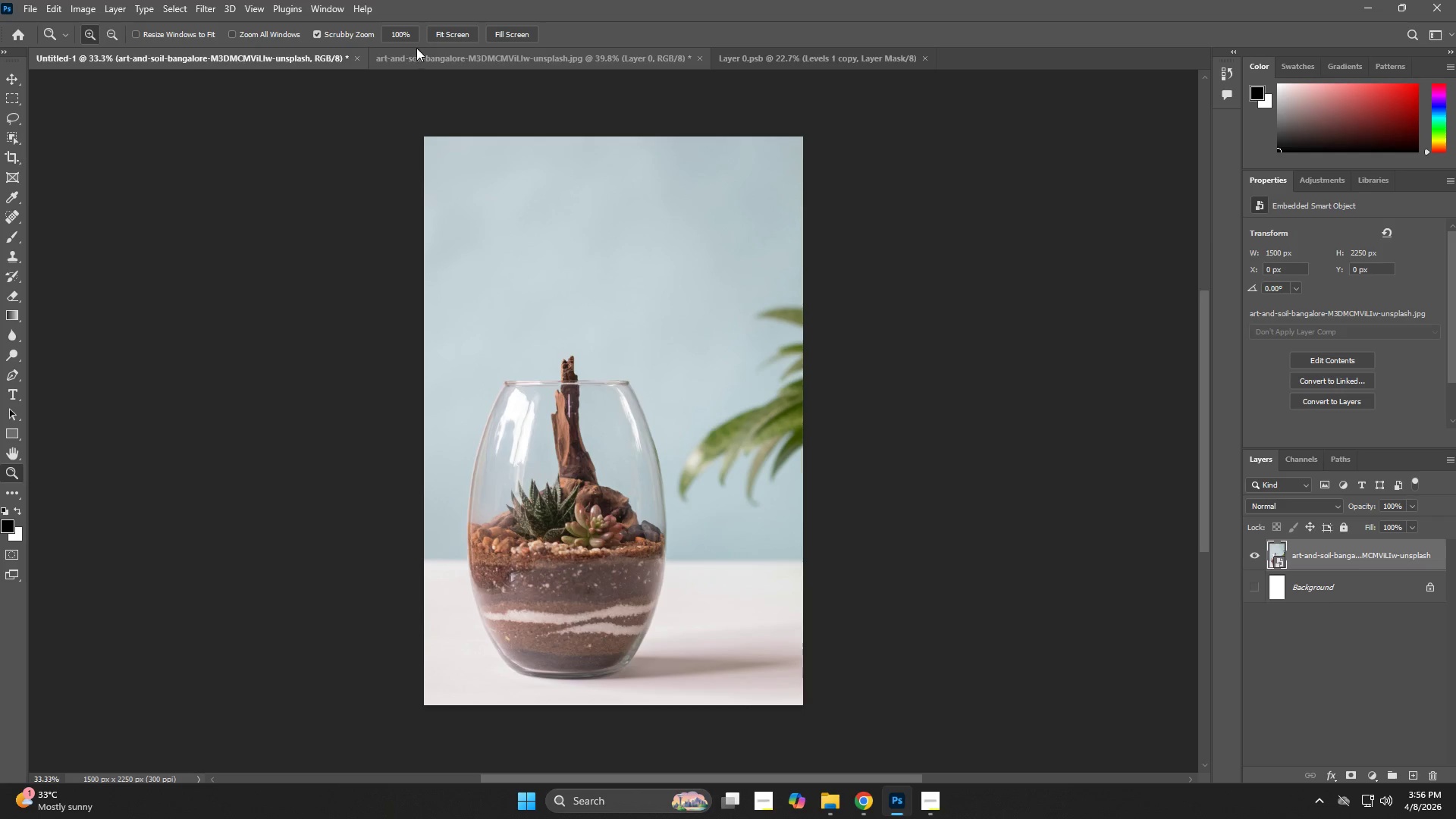 
left_click([424, 56])
 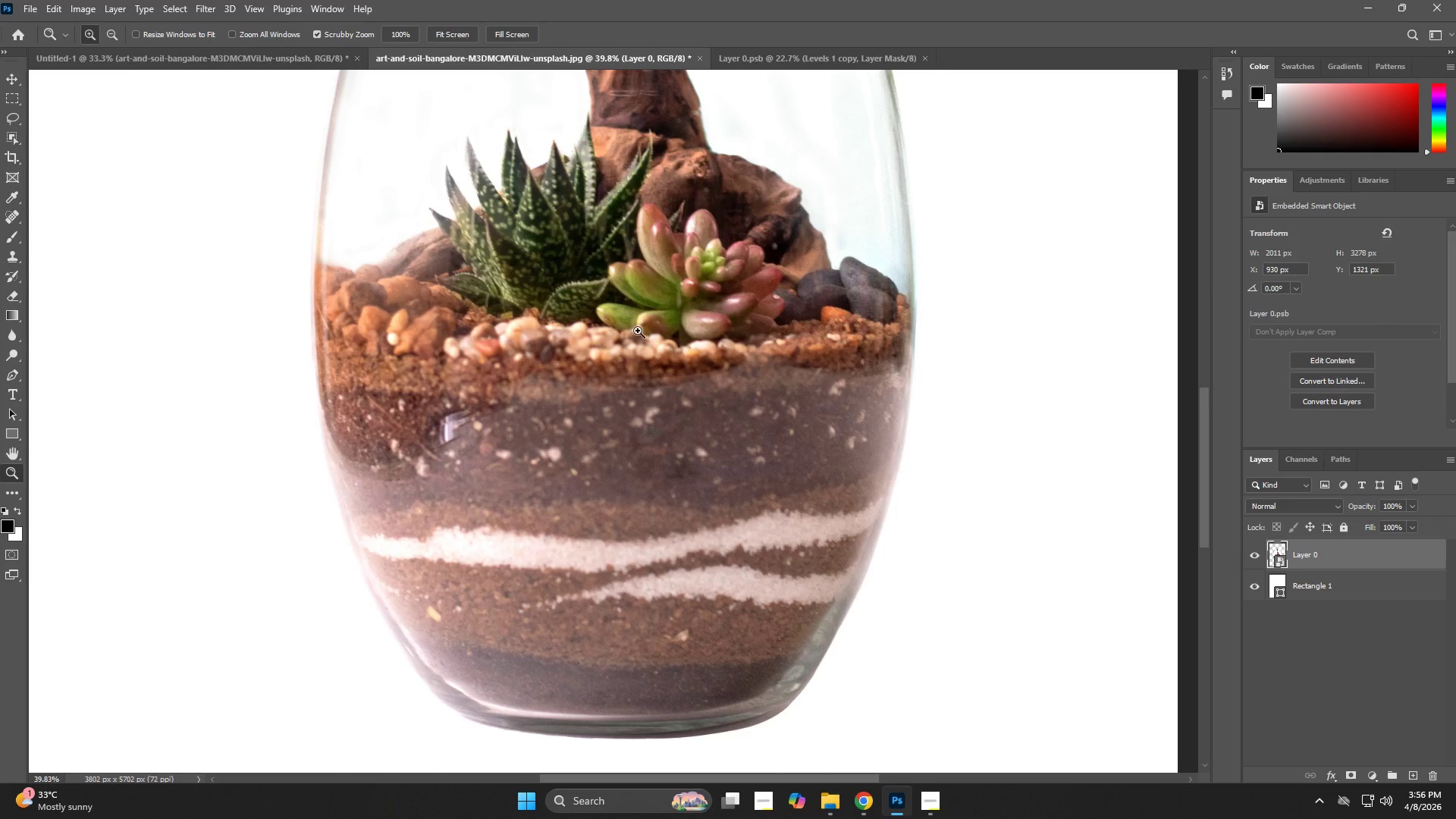 
key(Z)
 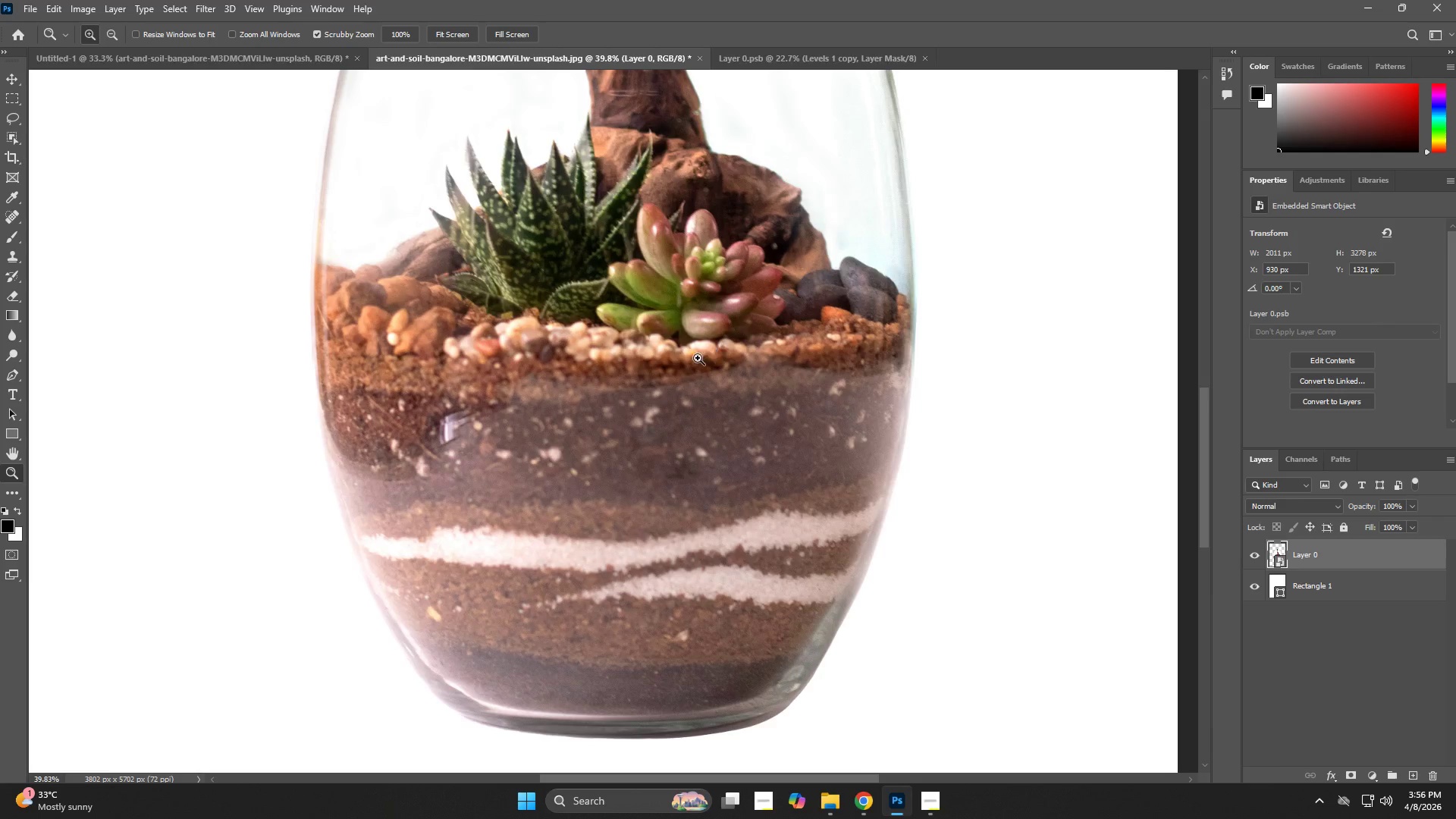 
left_click_drag(start_coordinate=[713, 351], to_coordinate=[646, 396])
 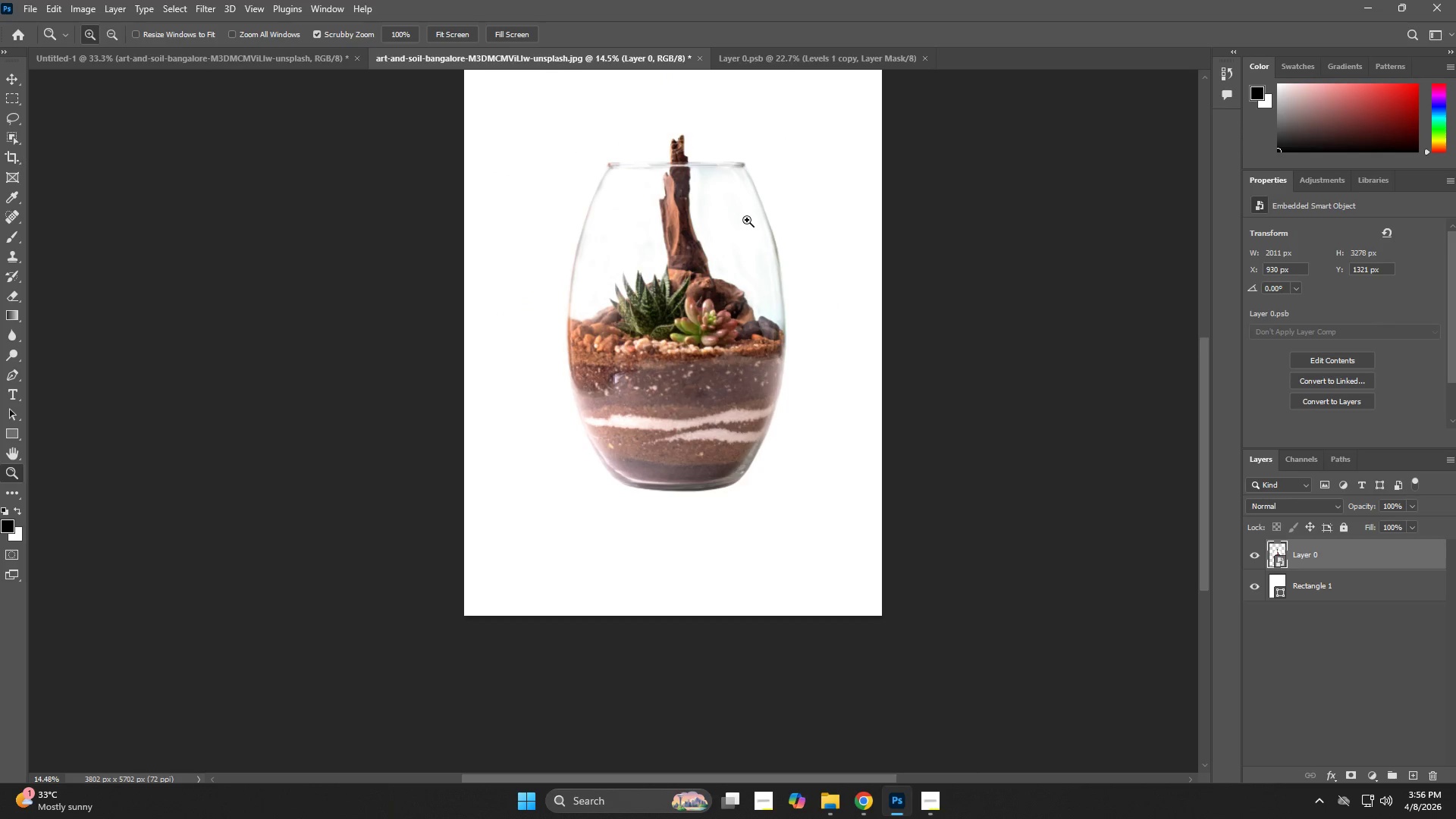 
left_click_drag(start_coordinate=[761, 184], to_coordinate=[847, 364])
 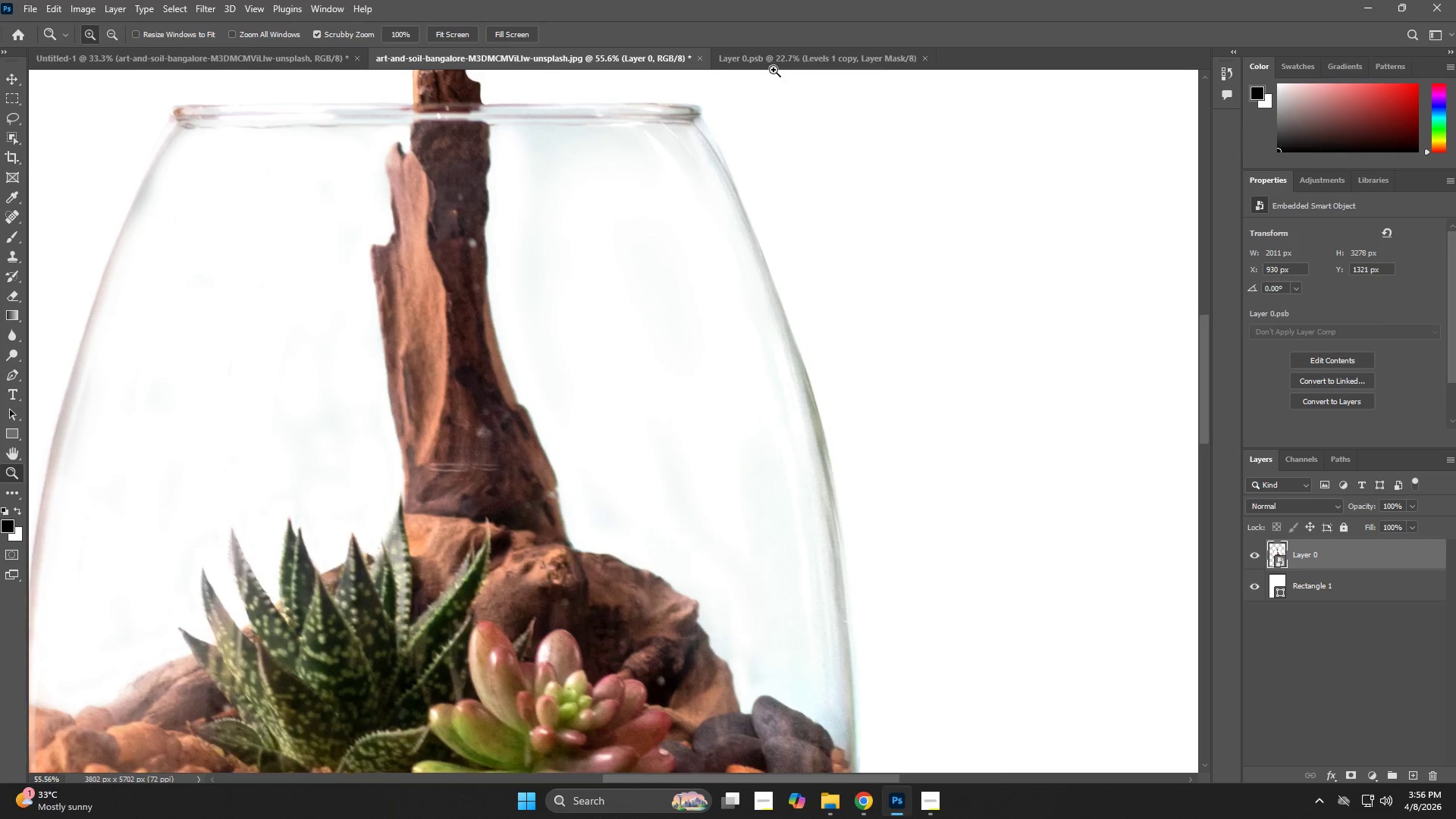 
double_click([772, 61])
 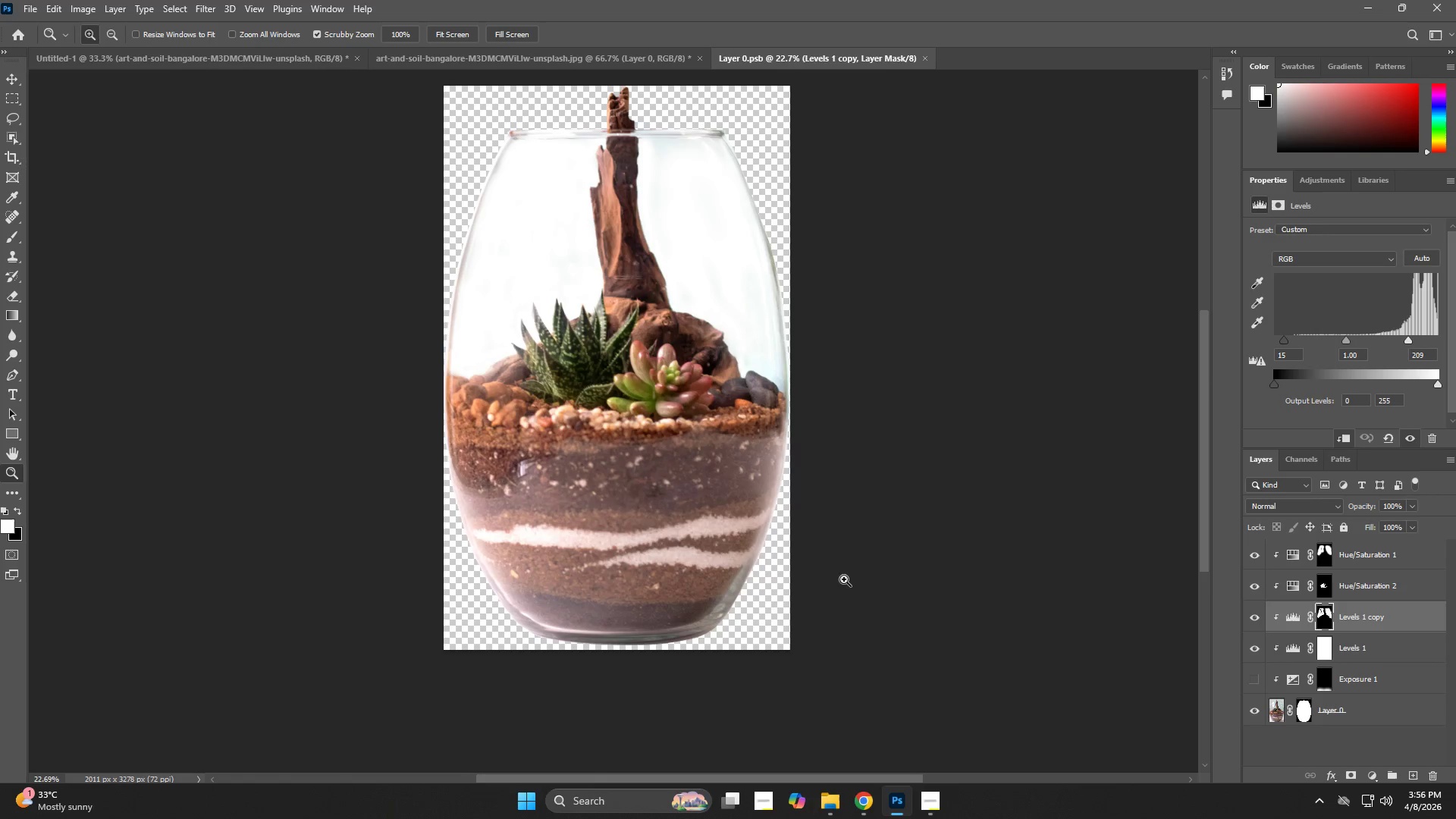 
key(Space)
 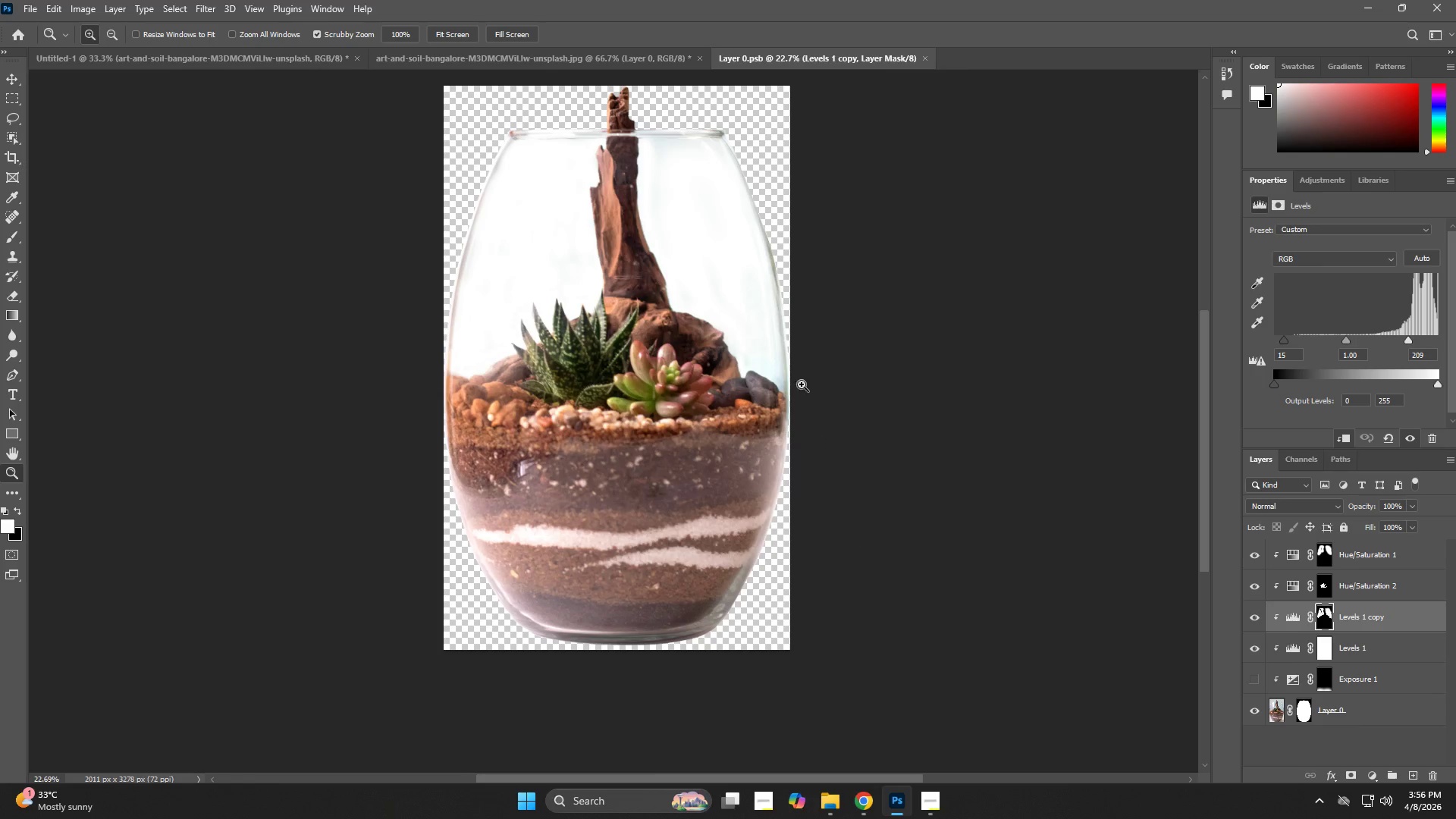 
key(Z)
 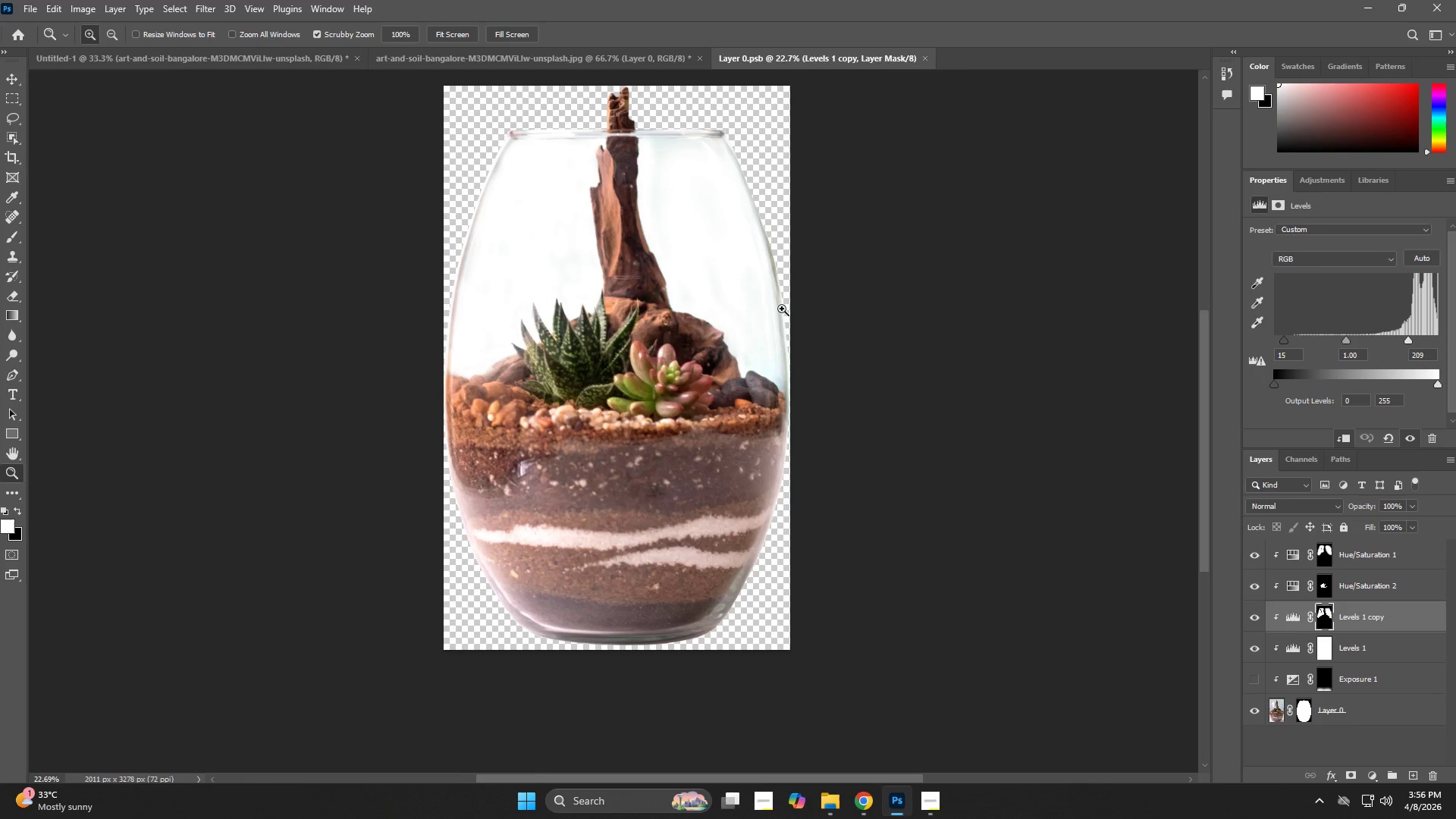 
left_click_drag(start_coordinate=[782, 306], to_coordinate=[897, 475])
 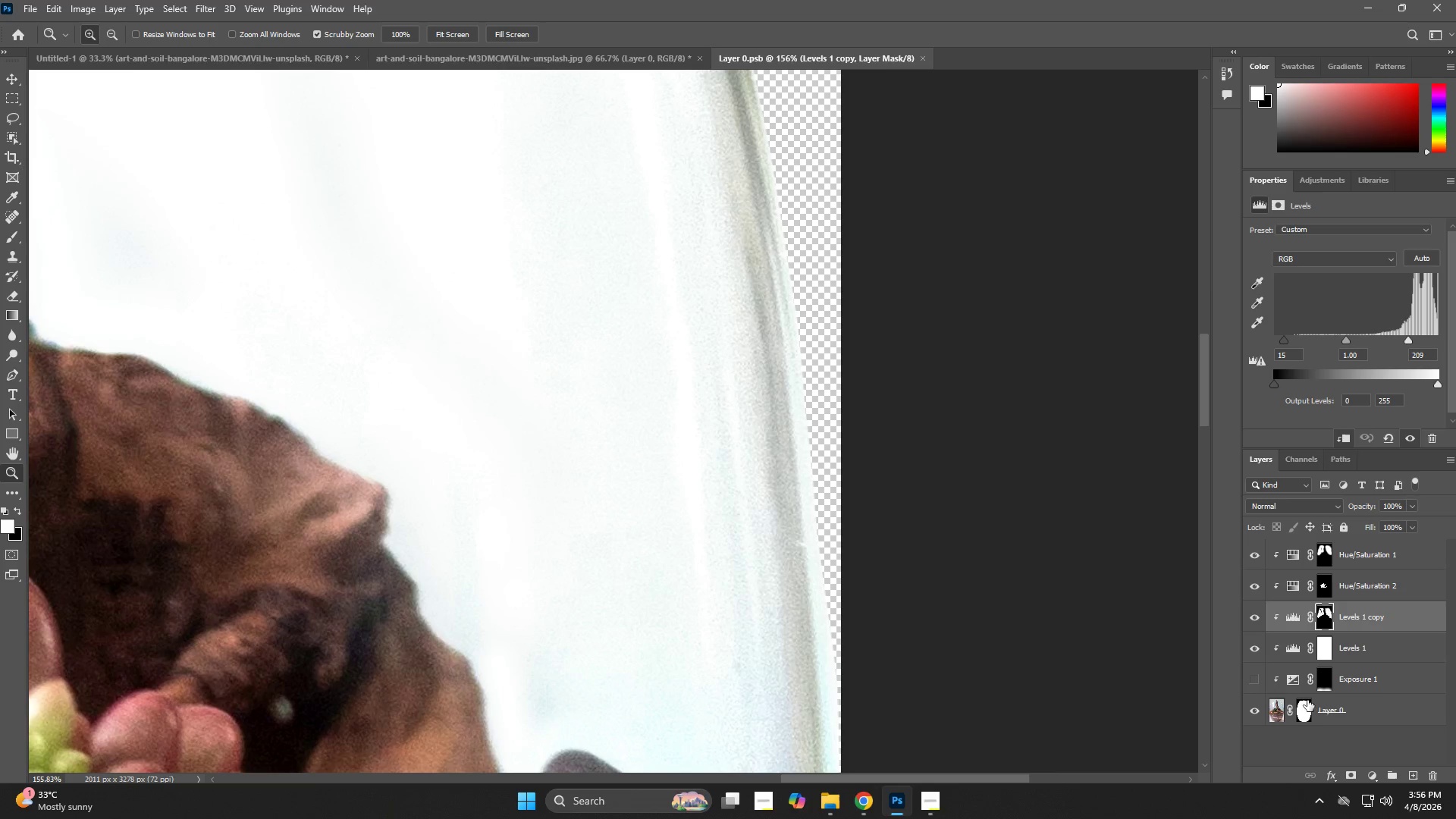 
left_click([1307, 709])
 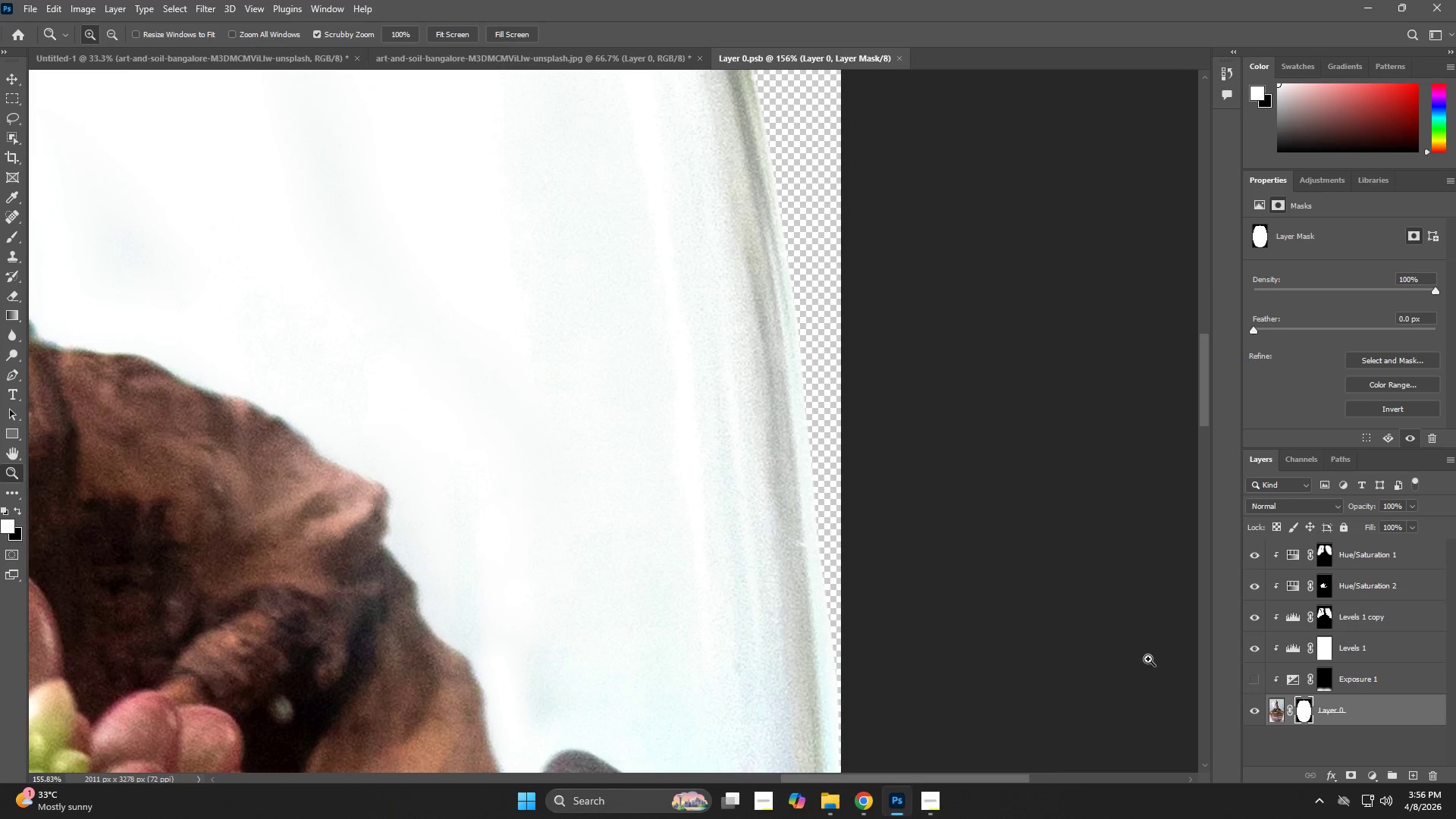 
hold_key(key=Space, duration=1.41)
 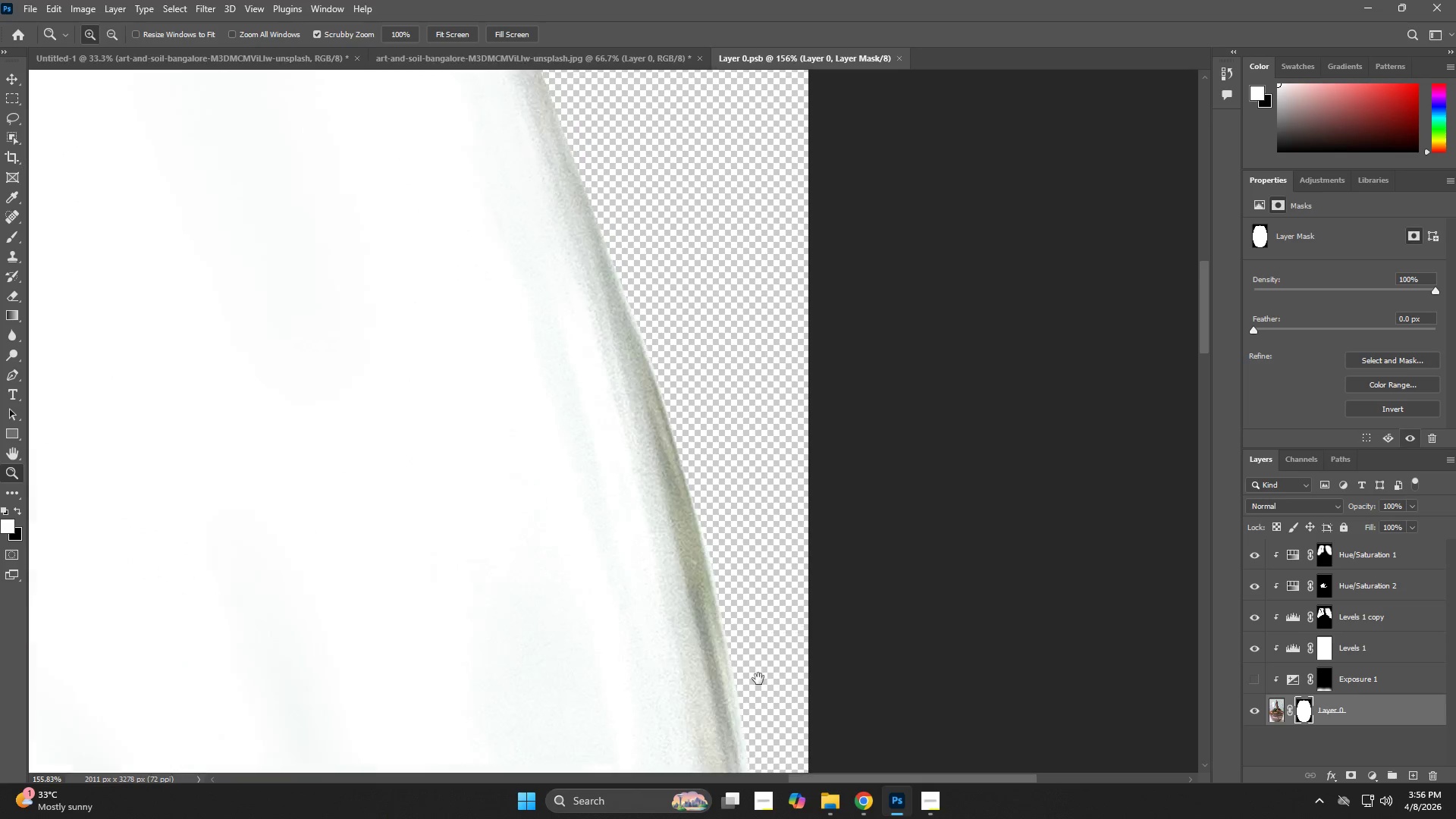 
left_click_drag(start_coordinate=[892, 497], to_coordinate=[786, 629])
 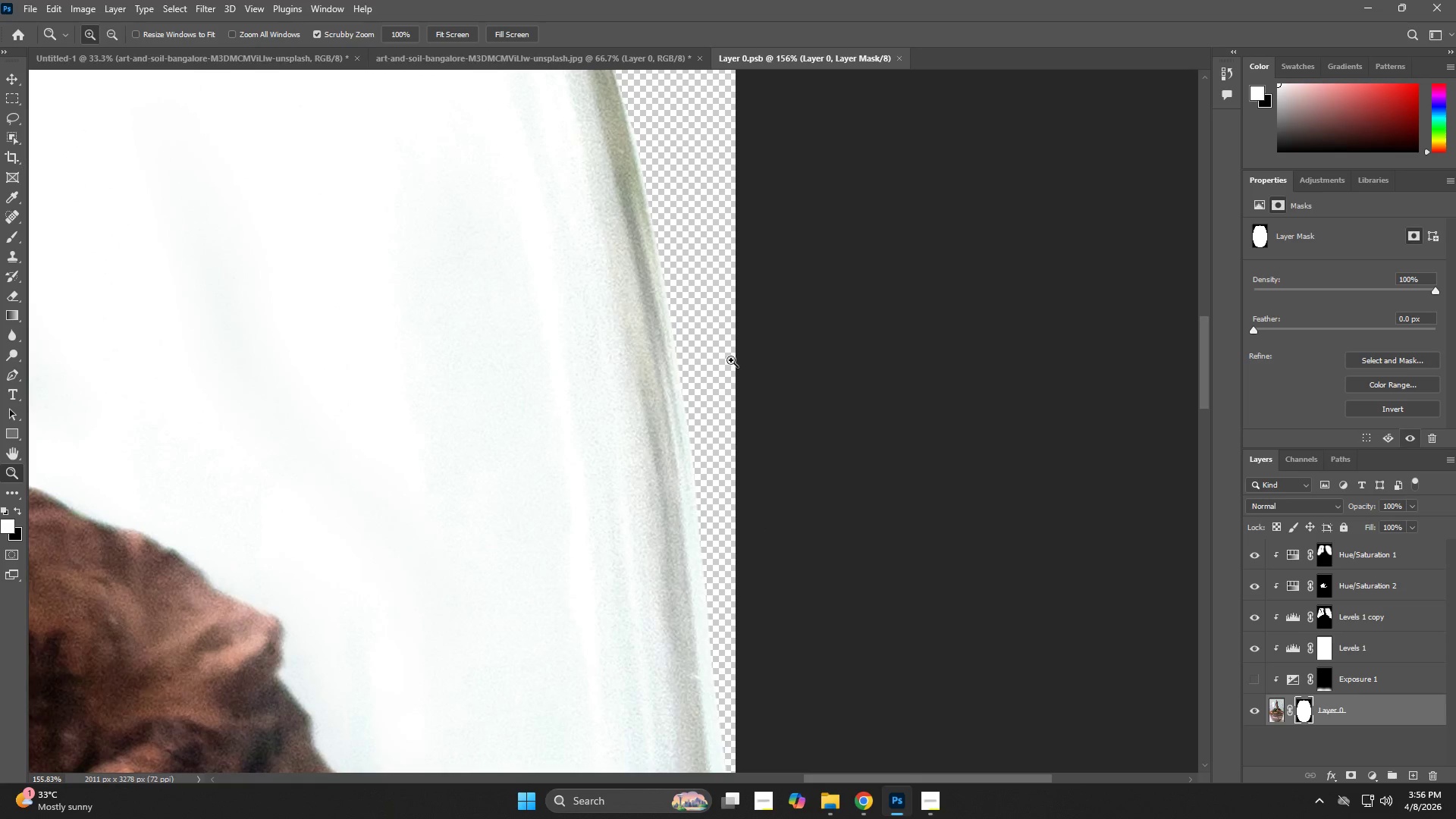 
hold_key(key=Space, duration=0.67)
 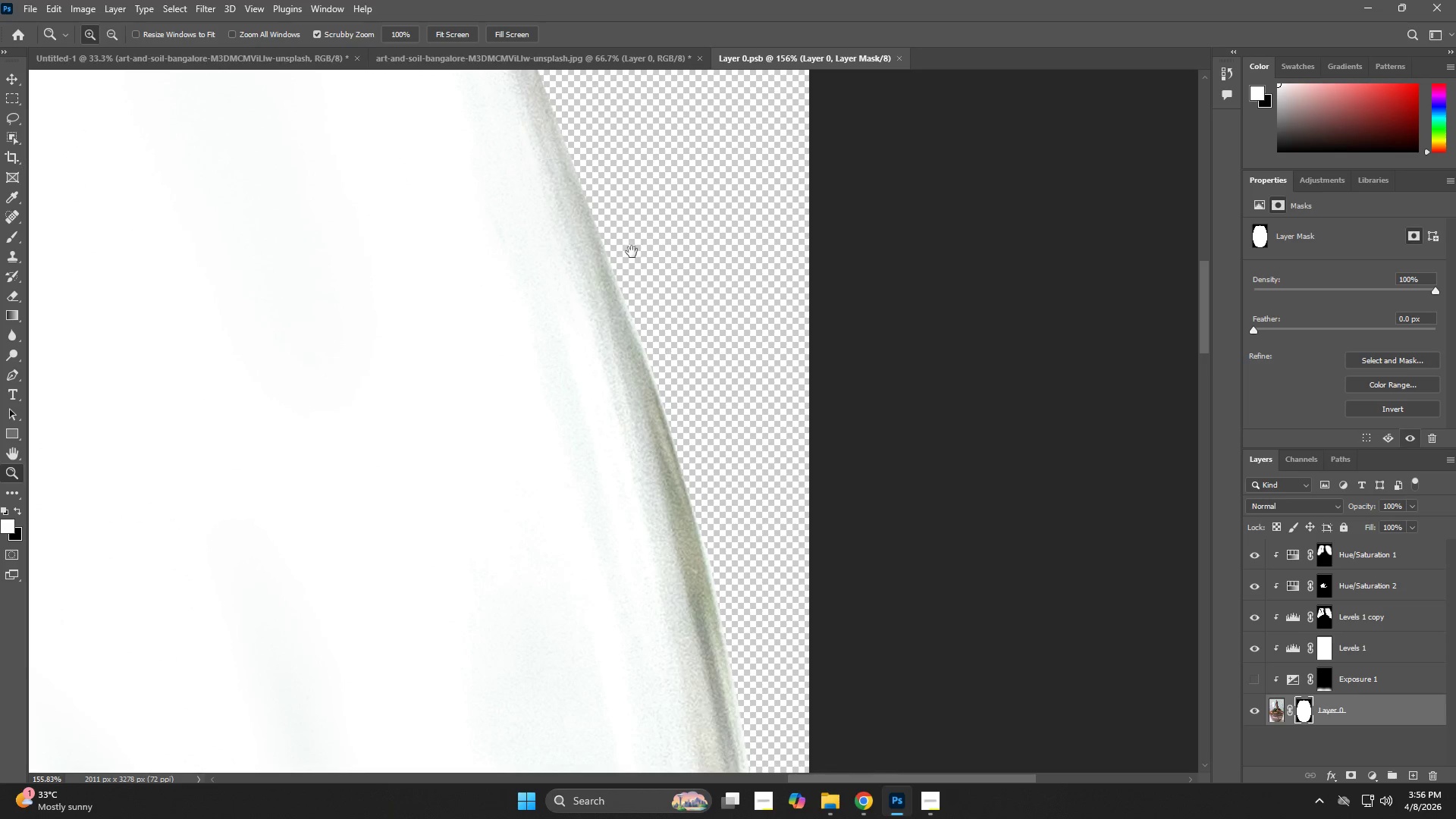 
left_click_drag(start_coordinate=[686, 260], to_coordinate=[759, 680])
 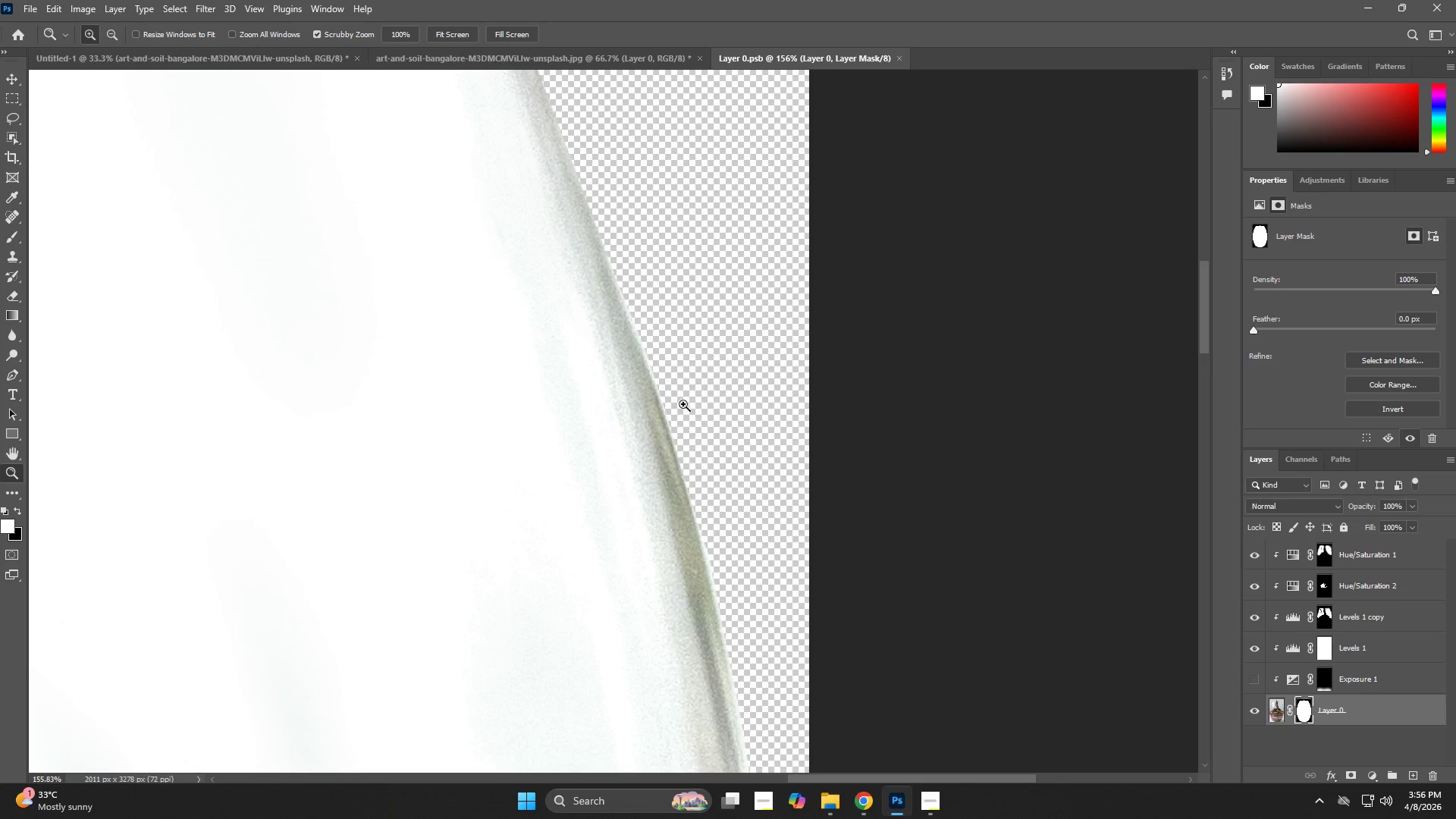 
hold_key(key=Space, duration=0.89)
 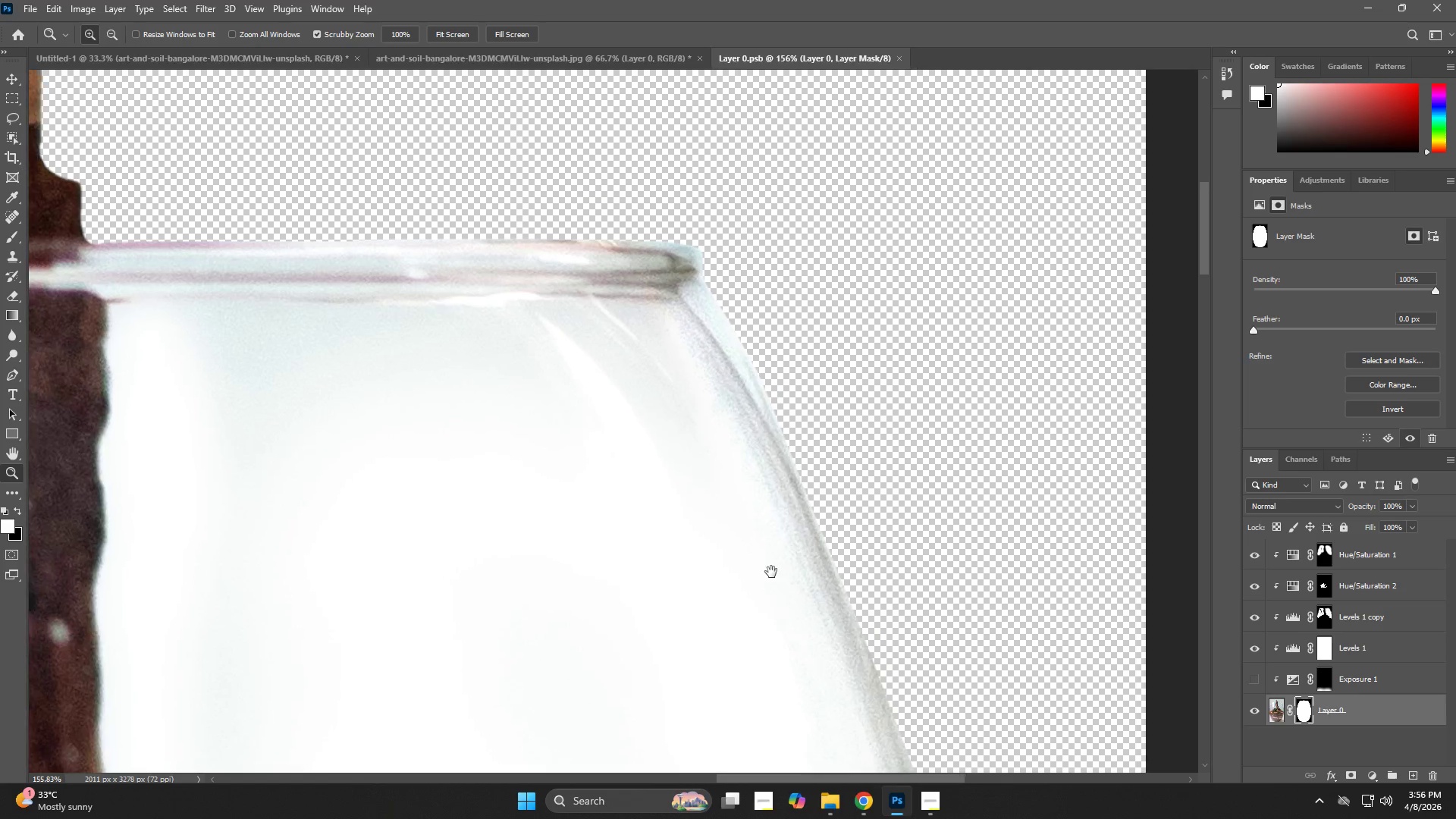 
left_click_drag(start_coordinate=[626, 232], to_coordinate=[846, 642])
 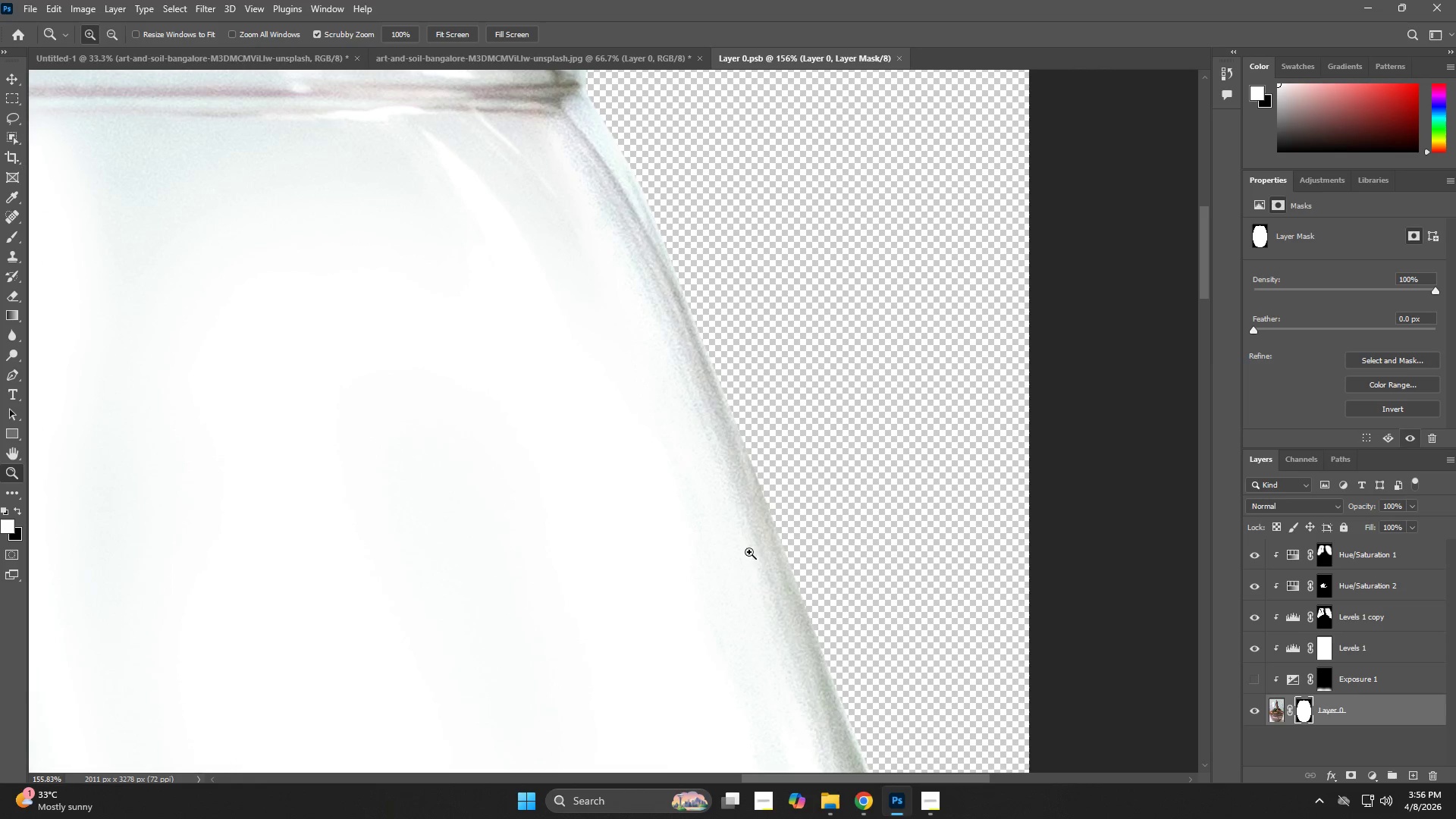 
hold_key(key=Space, duration=1.53)
 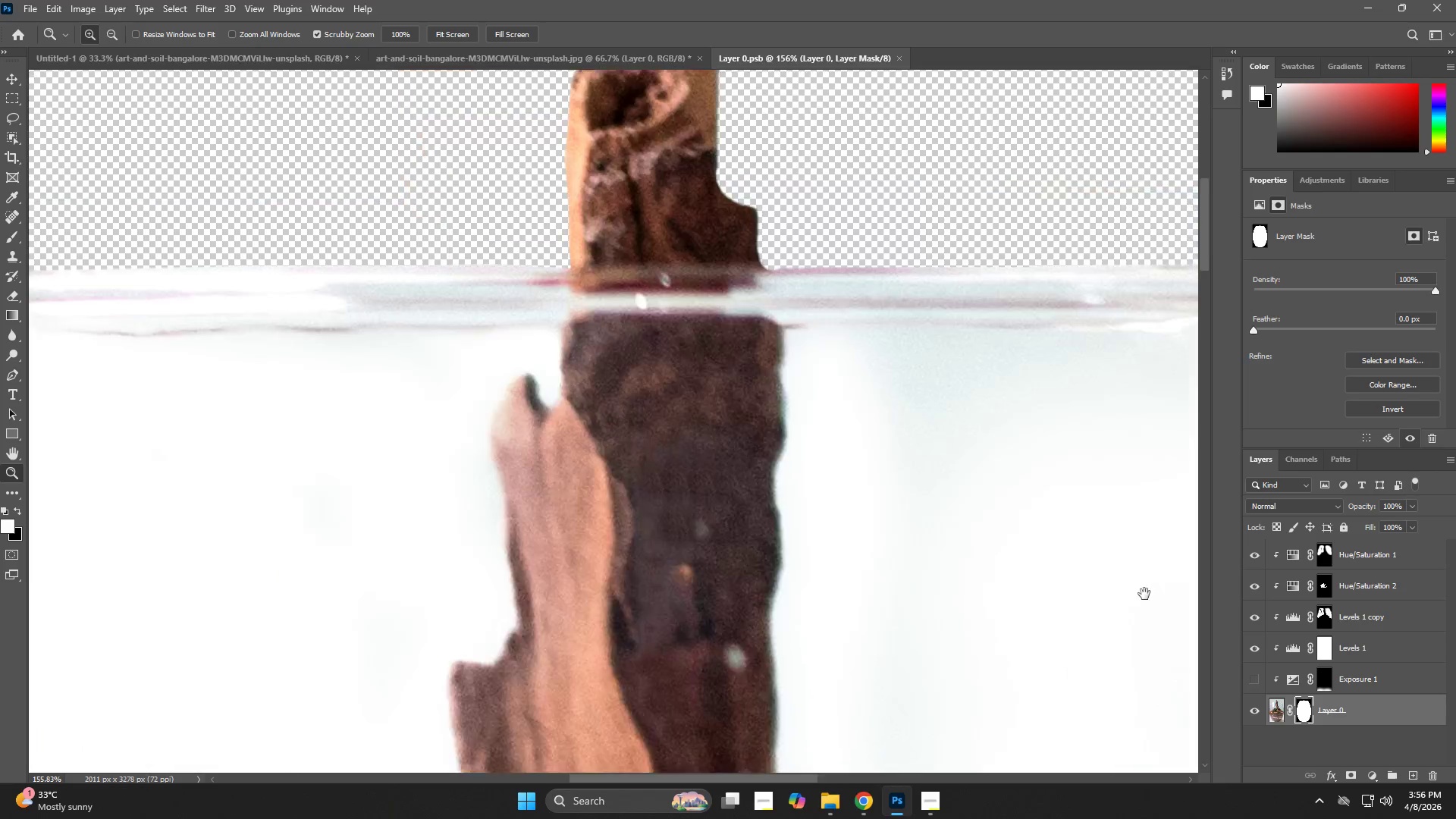 
left_click_drag(start_coordinate=[654, 386], to_coordinate=[1172, 520])
 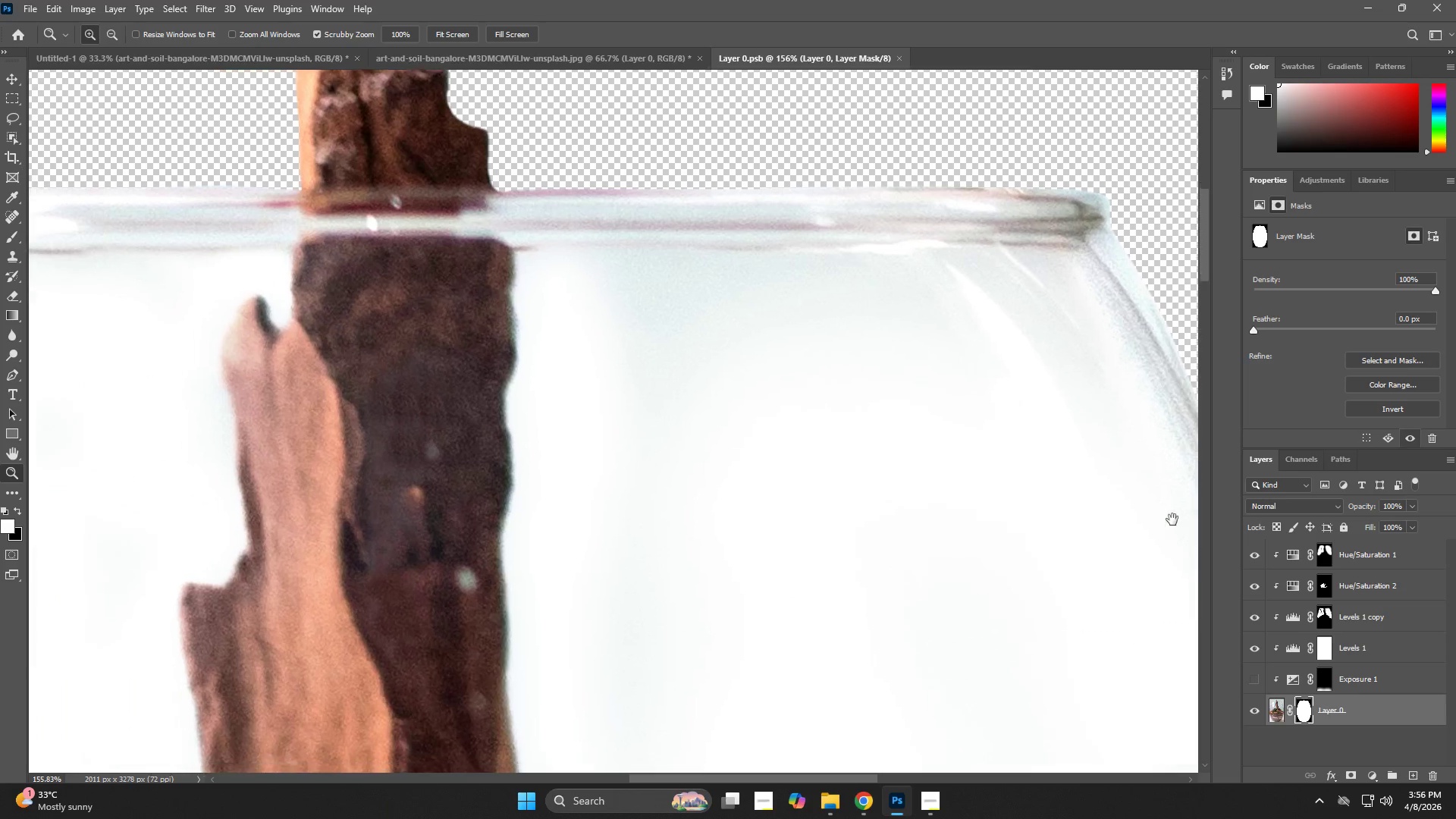 
type( zz)
 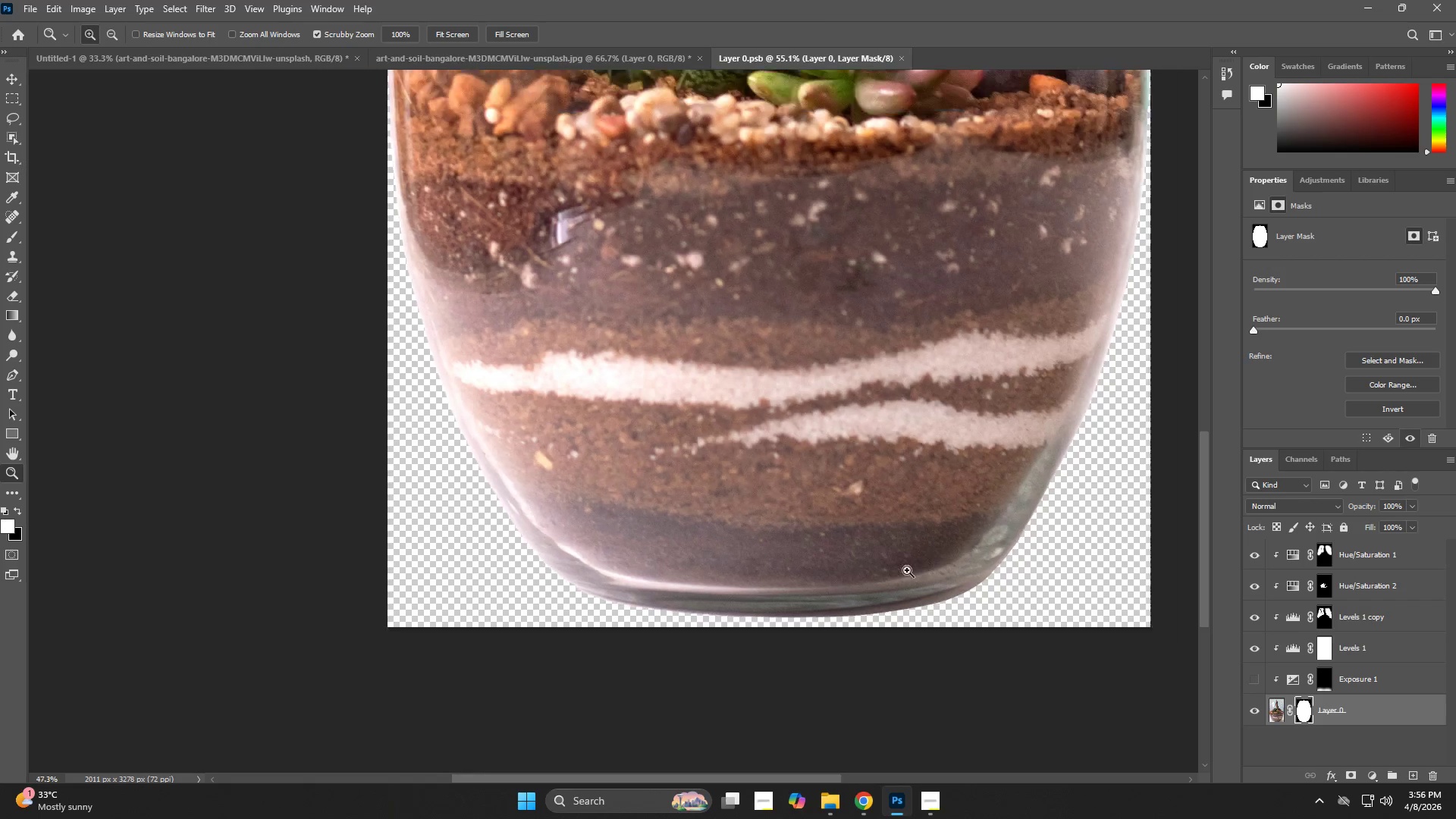 
left_click_drag(start_coordinate=[848, 468], to_coordinate=[1192, 607])
 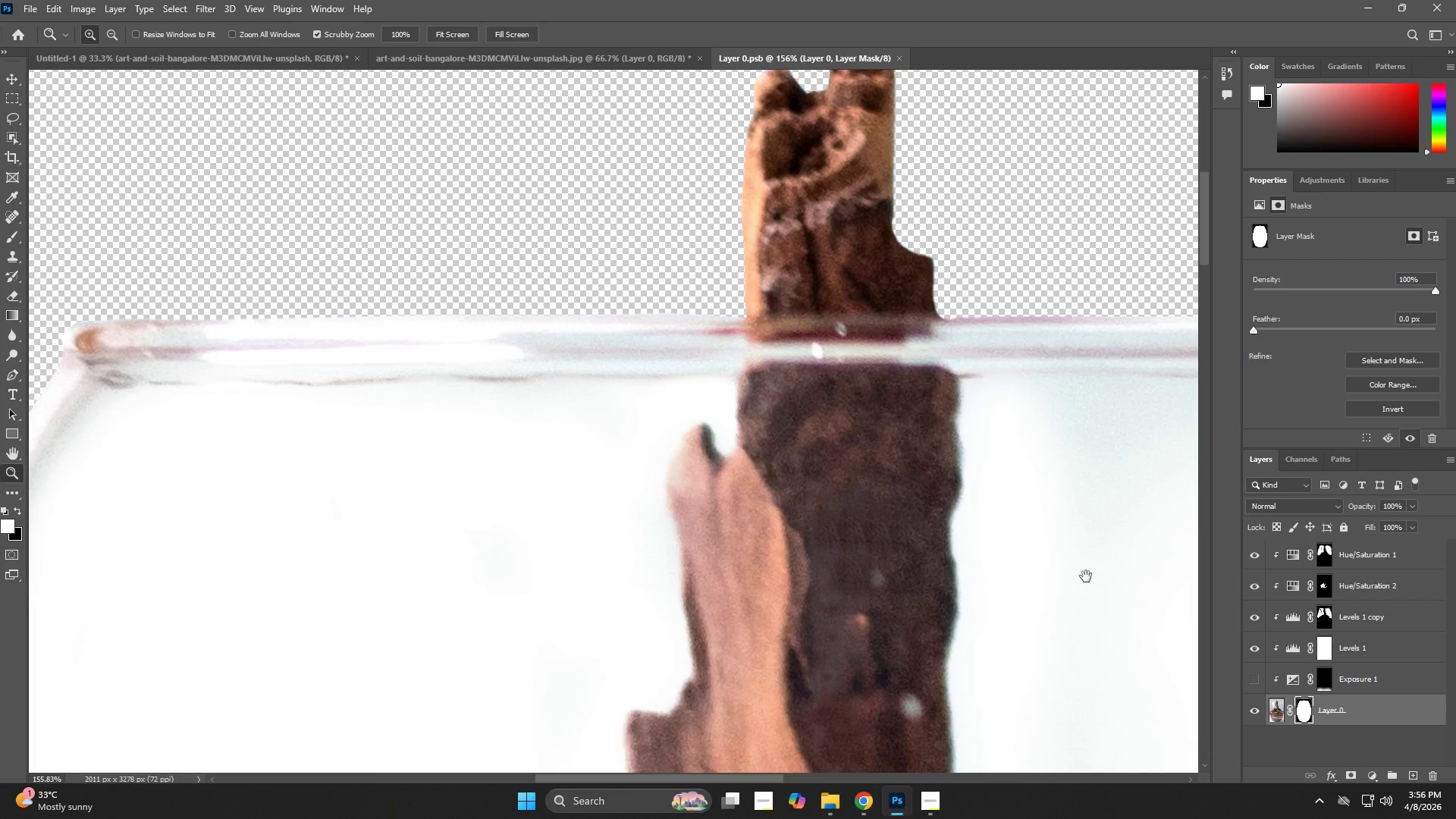 
left_click_drag(start_coordinate=[466, 453], to_coordinate=[707, 389])
 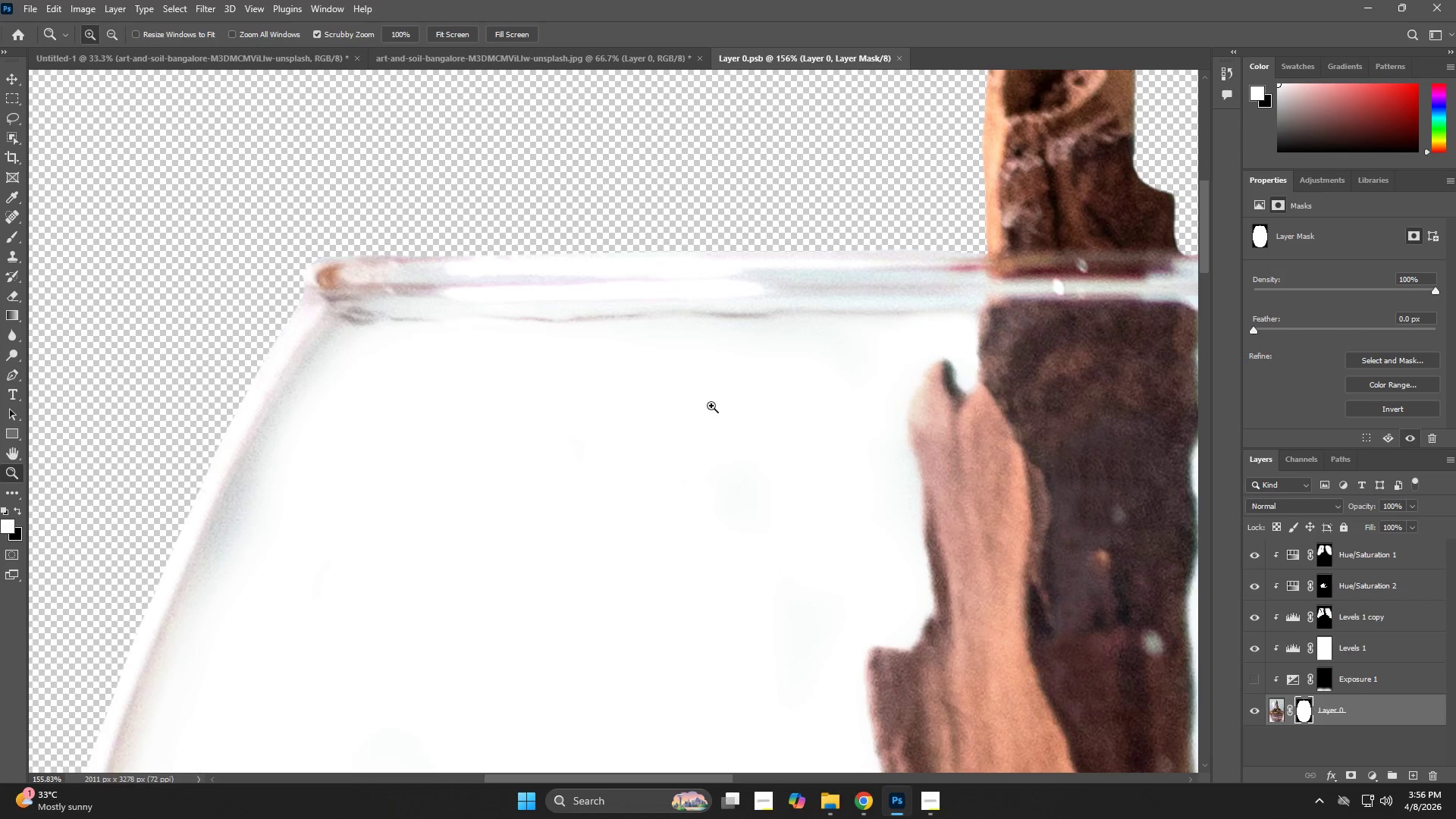 
left_click_drag(start_coordinate=[720, 409], to_coordinate=[649, 434])
 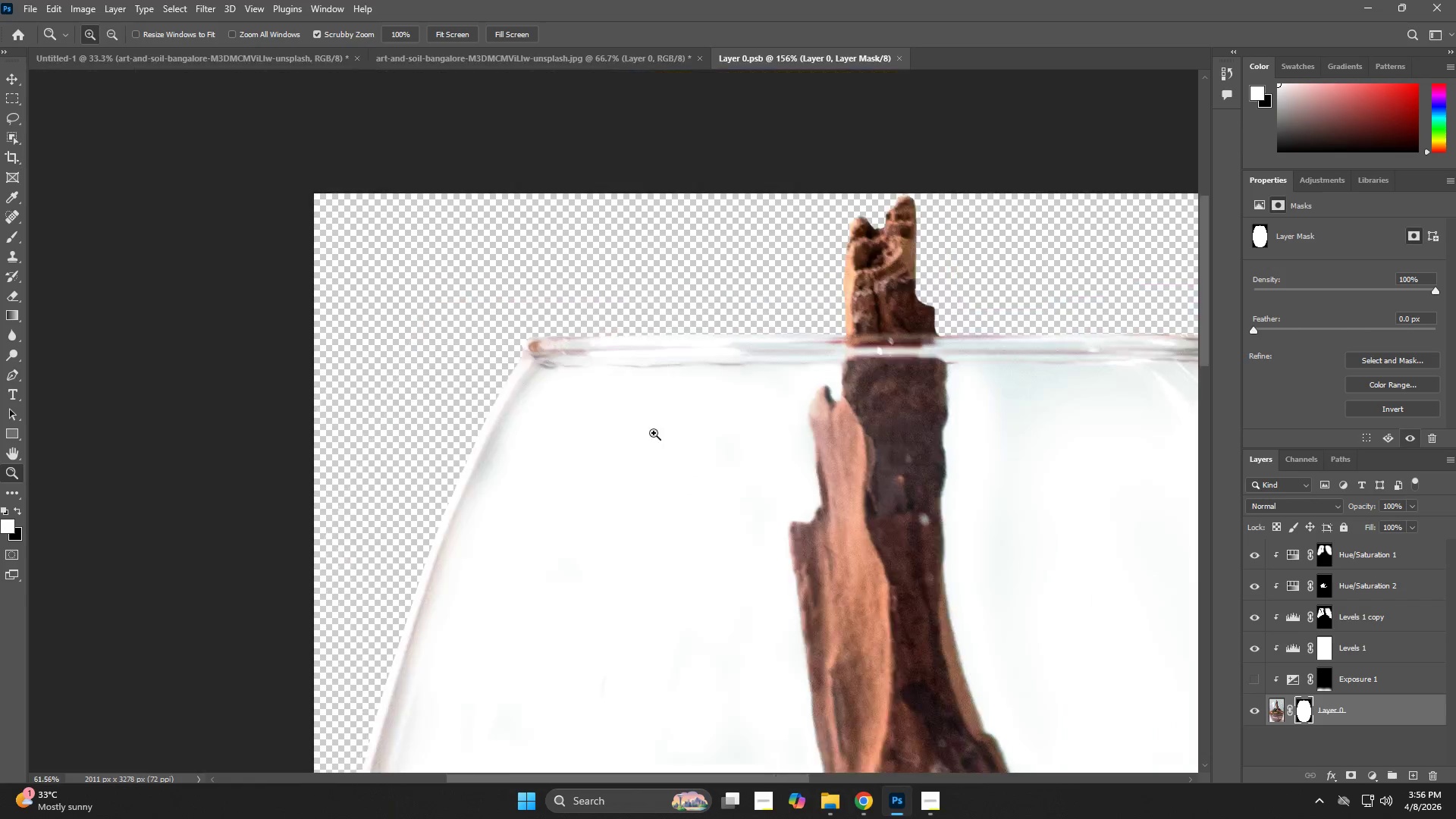 
left_click_drag(start_coordinate=[704, 545], to_coordinate=[661, 262])
 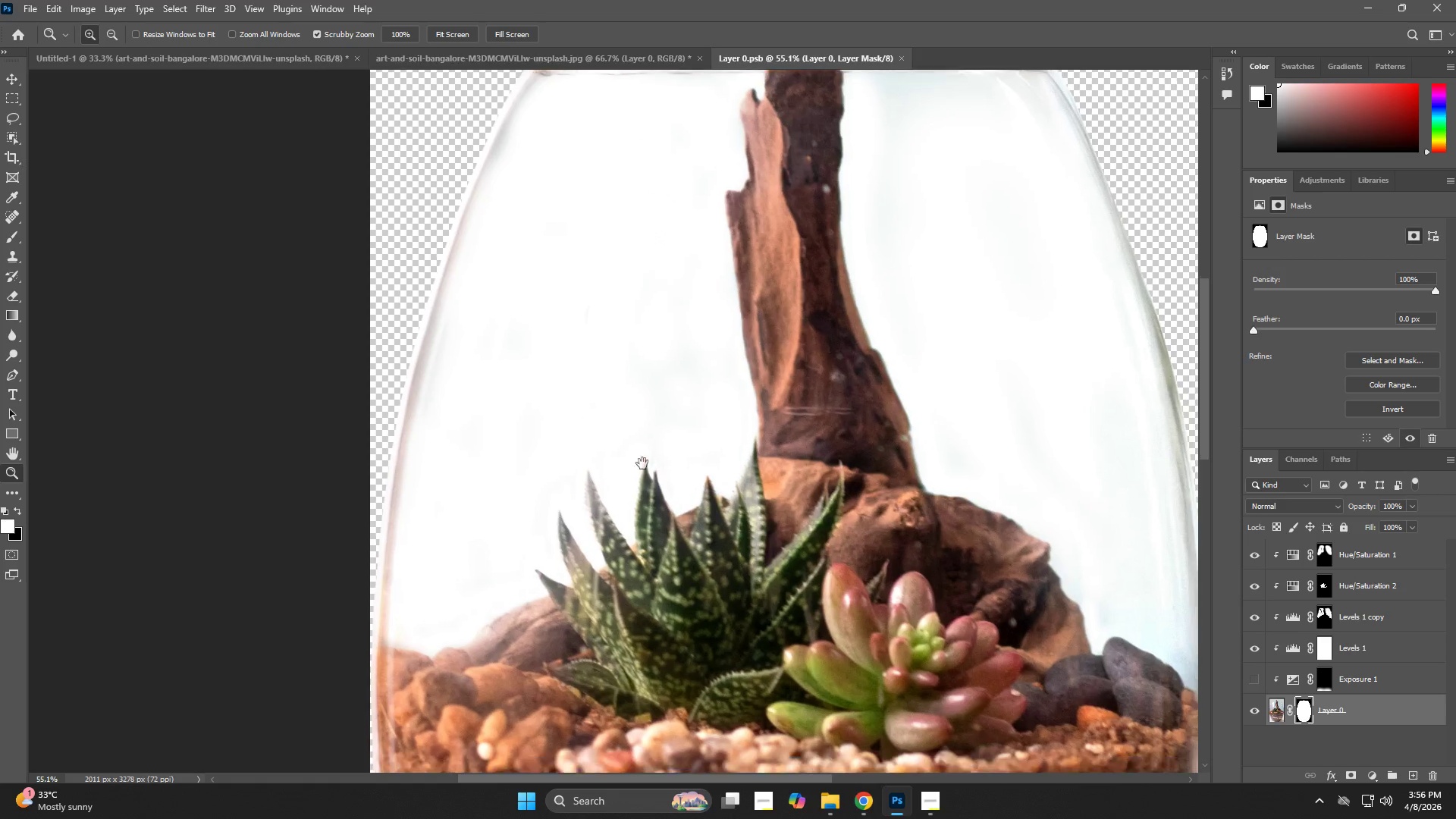 
left_click_drag(start_coordinate=[629, 569], to_coordinate=[613, 217])
 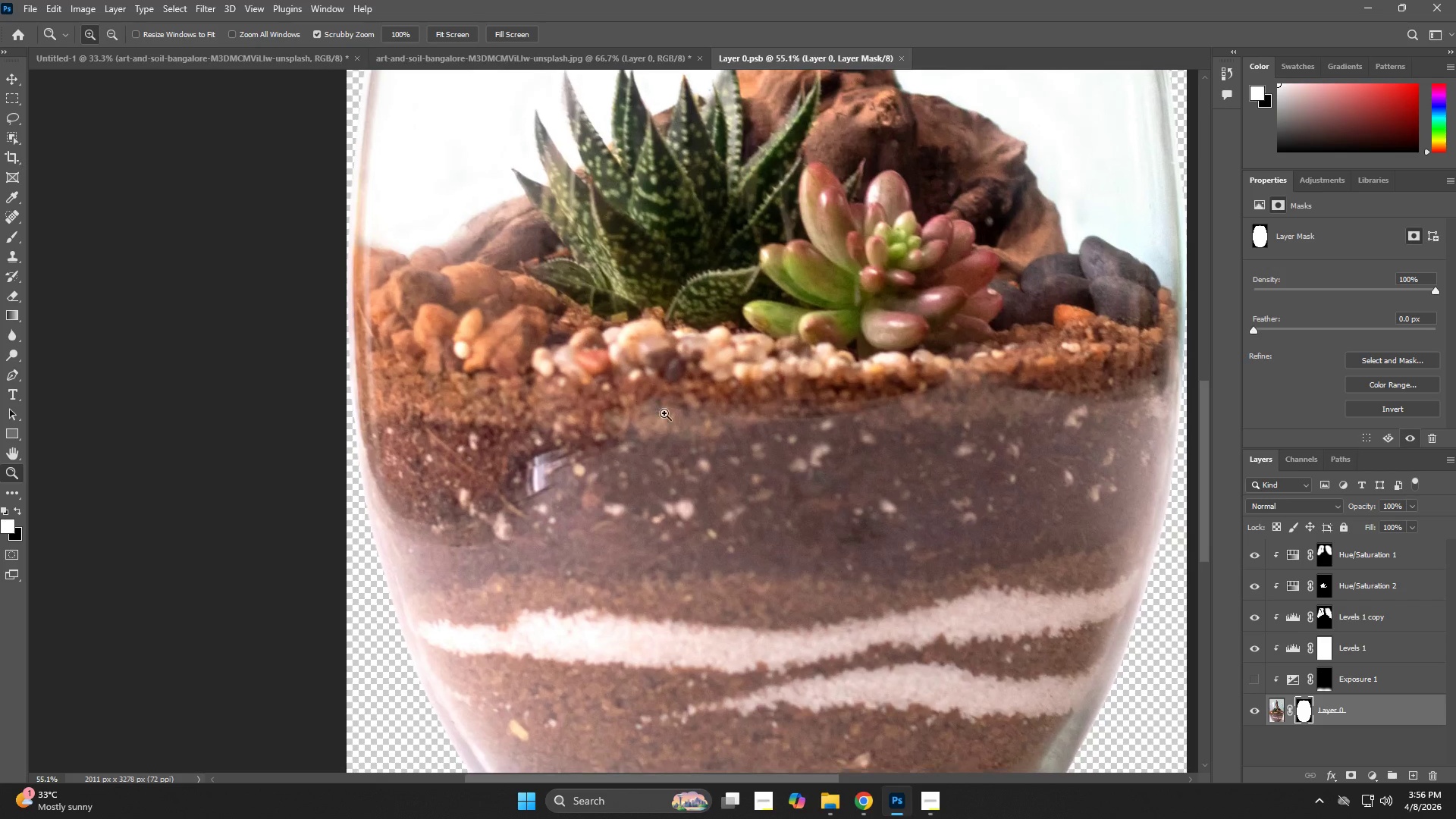 
left_click_drag(start_coordinate=[639, 626], to_coordinate=[625, 346])
 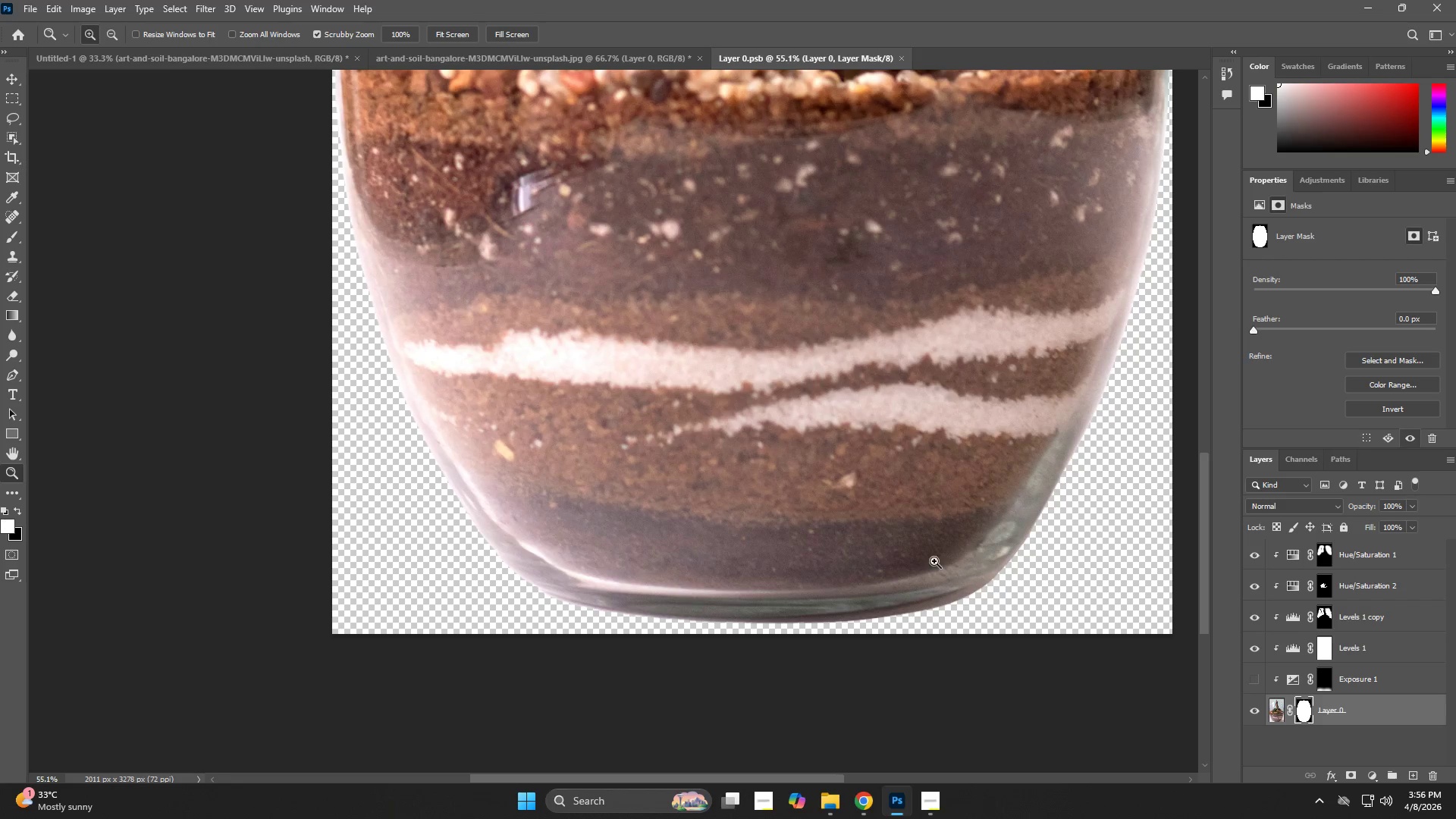 
left_click_drag(start_coordinate=[929, 563], to_coordinate=[847, 595])
 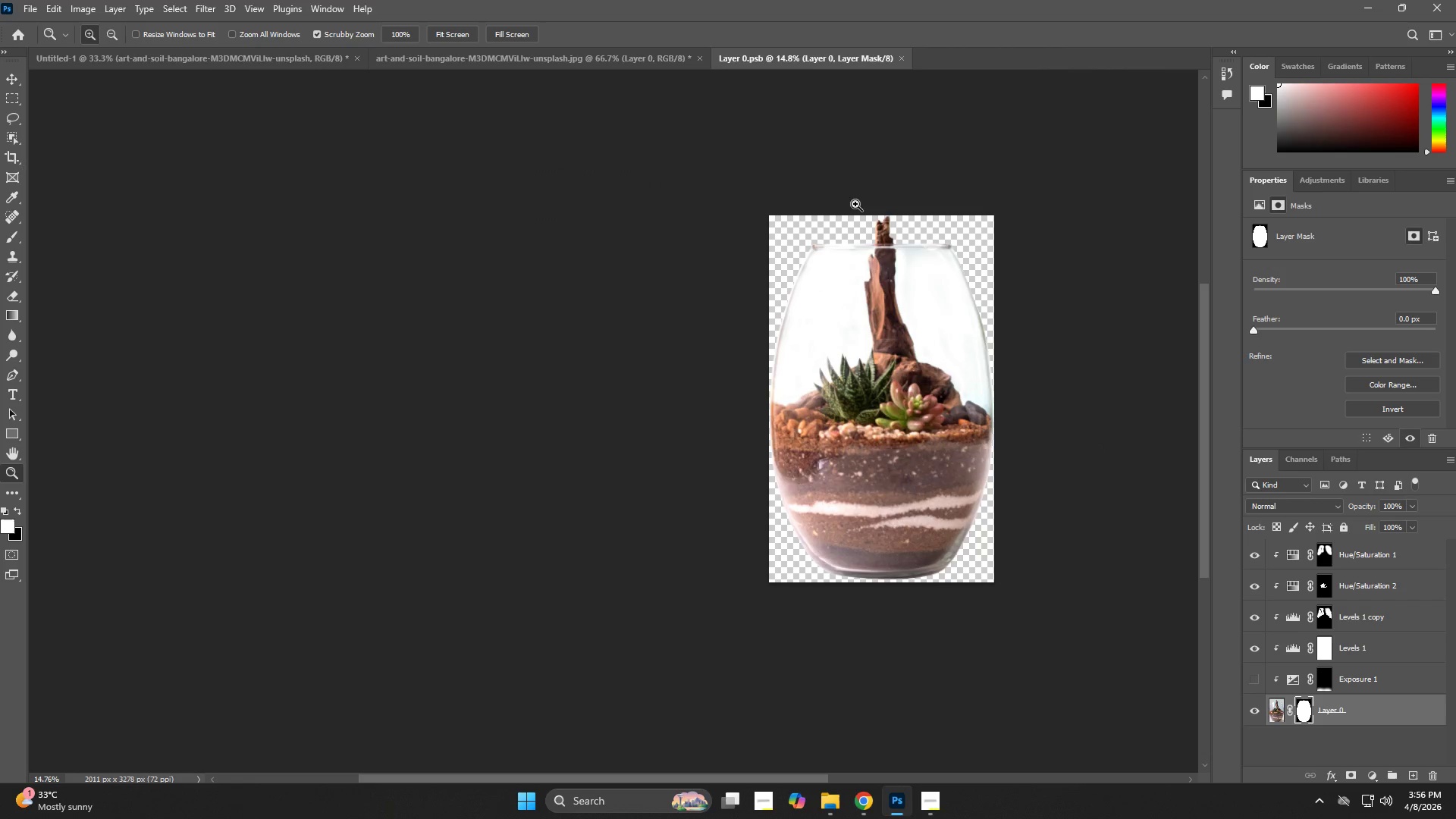 
key(Control+S)
 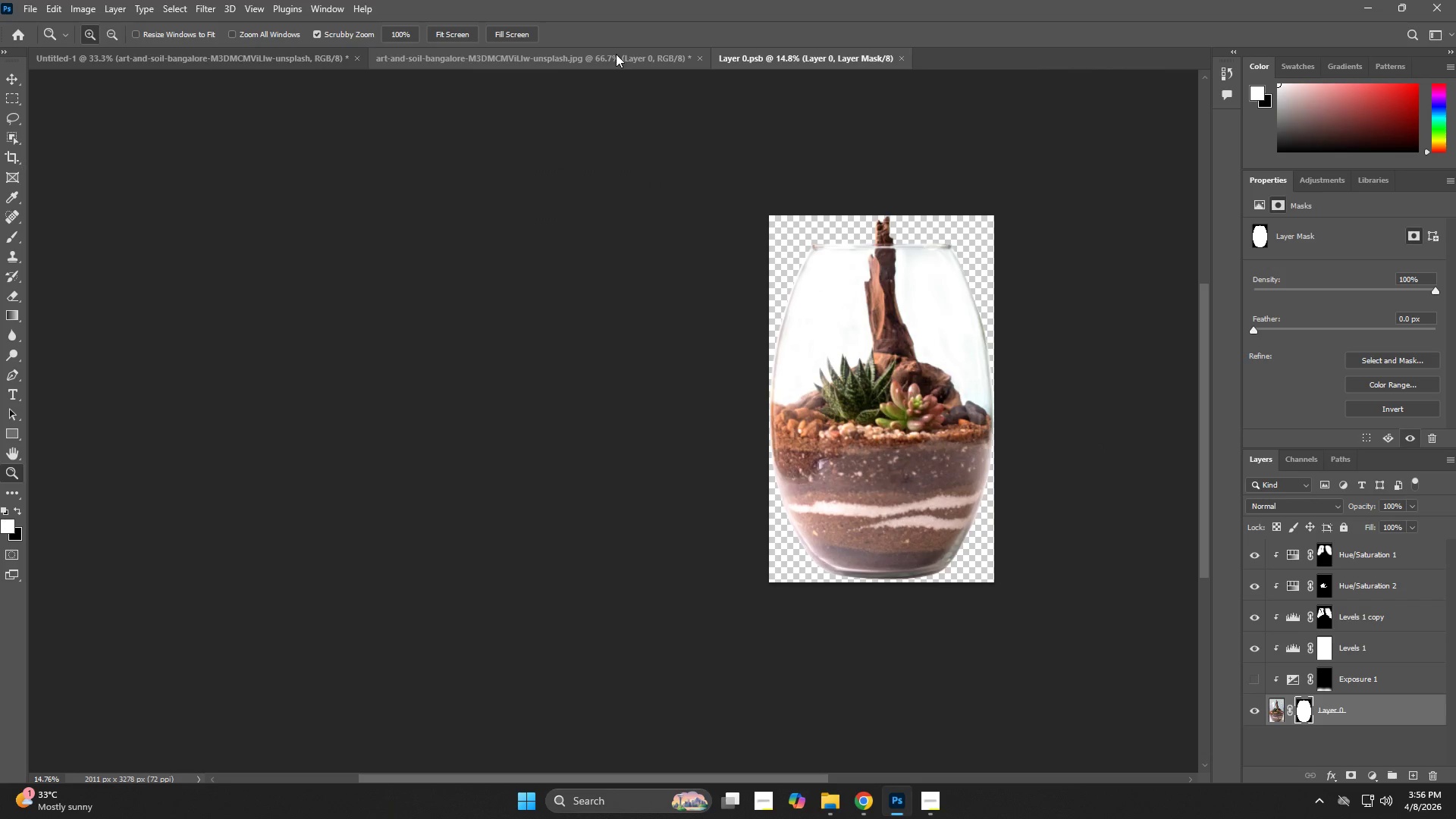 
left_click([616, 54])
 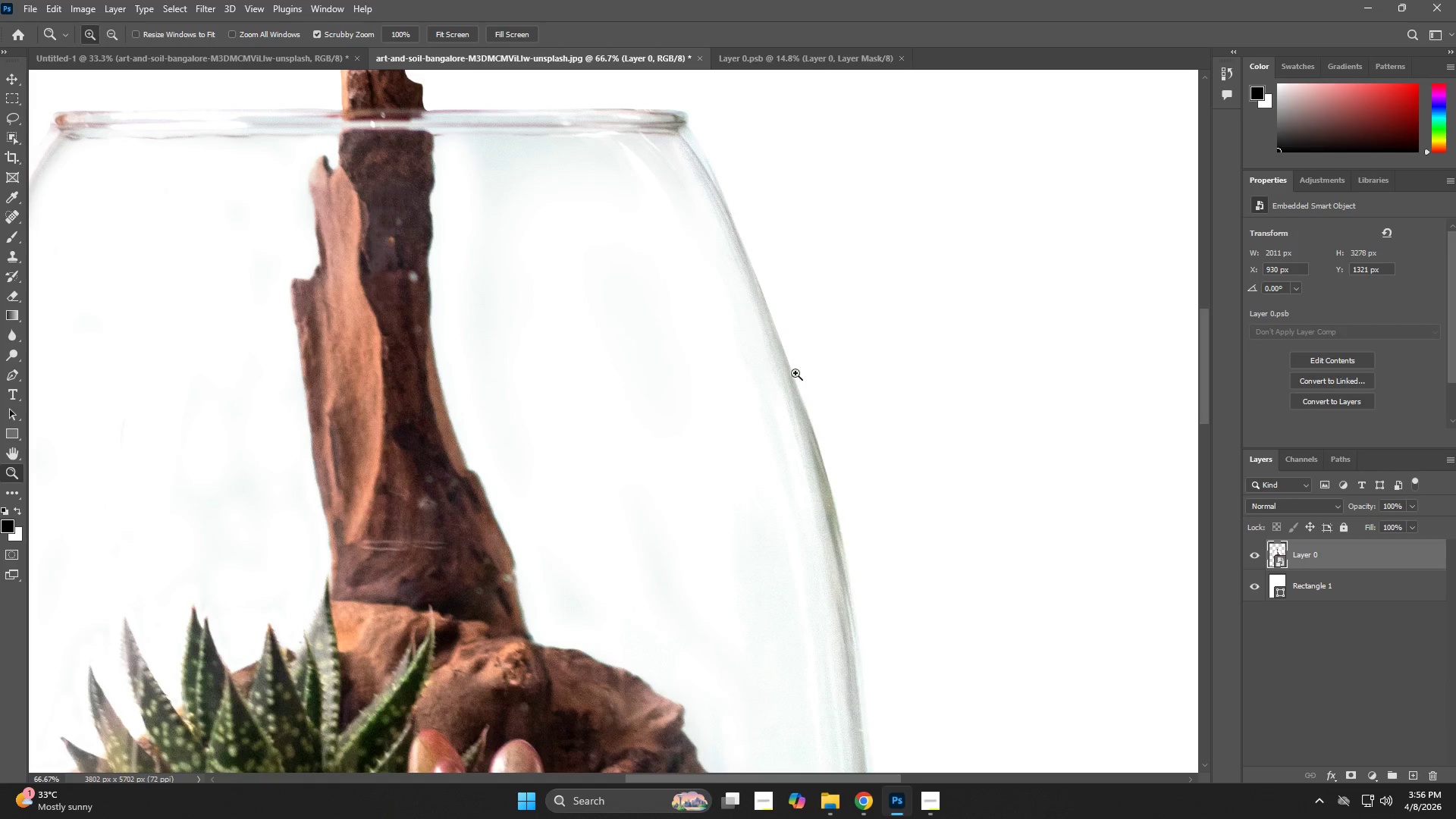 
key(Z)
 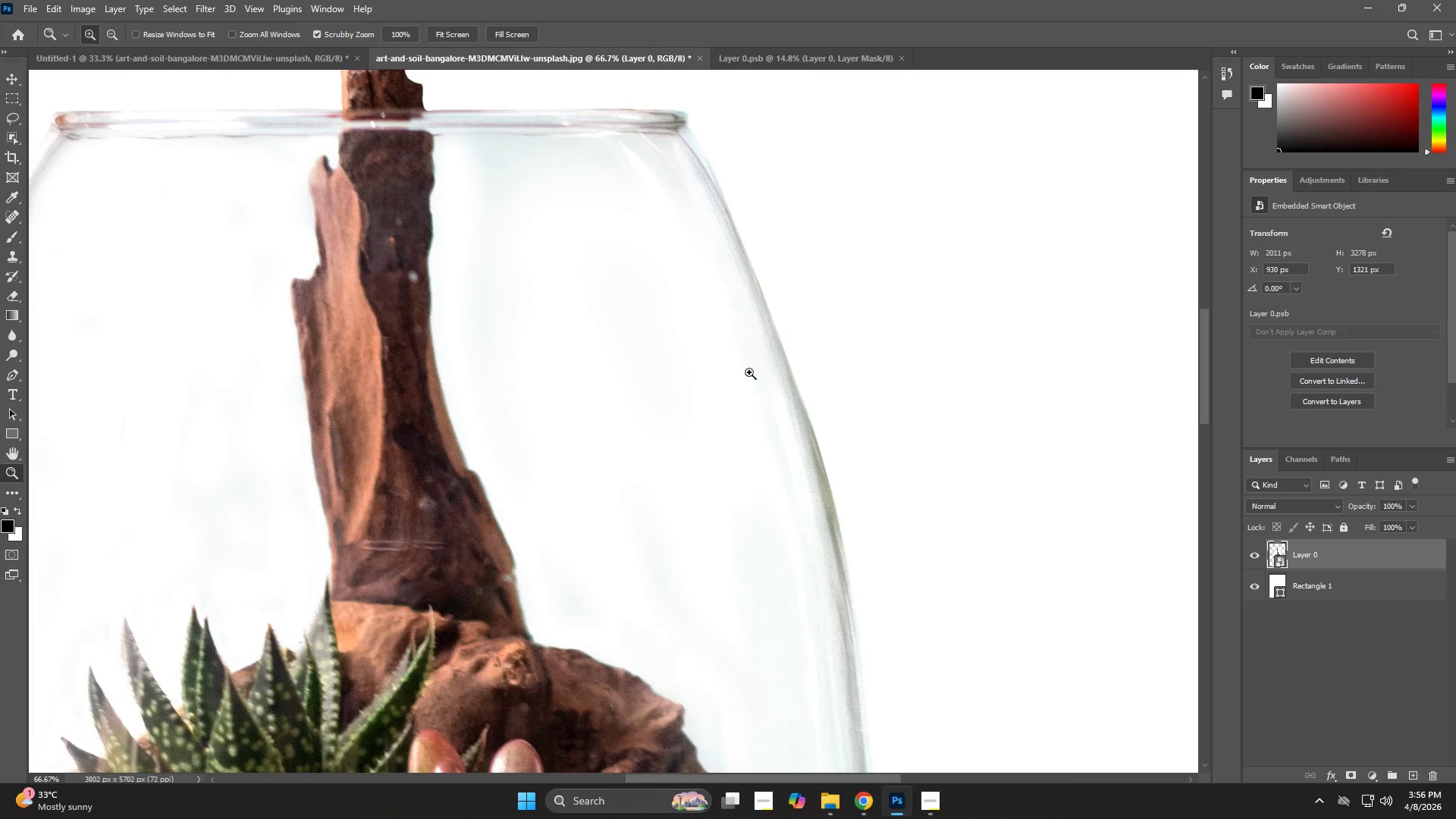 
left_click_drag(start_coordinate=[753, 372], to_coordinate=[644, 415])
 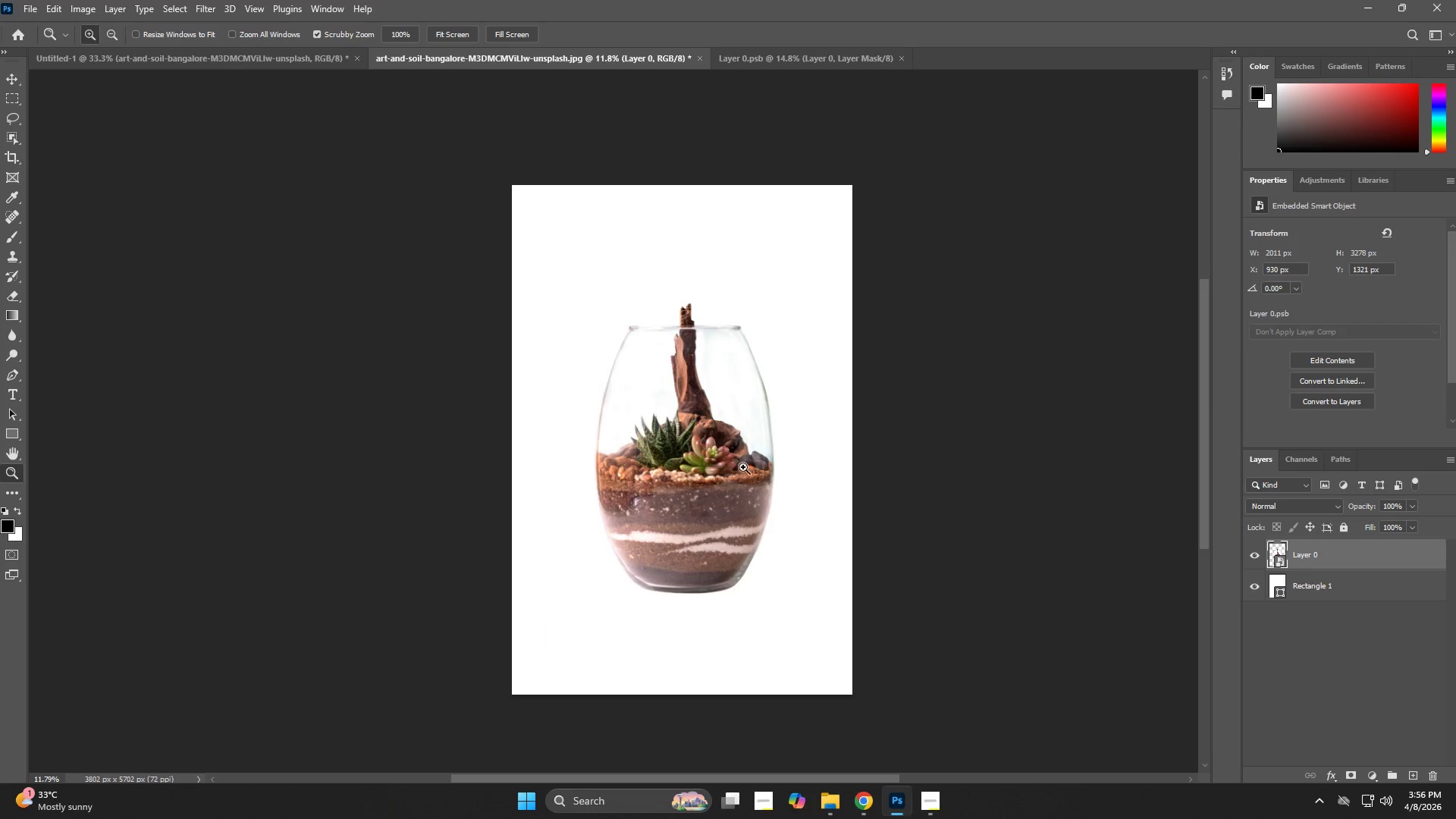 
left_click_drag(start_coordinate=[745, 463], to_coordinate=[780, 476])
 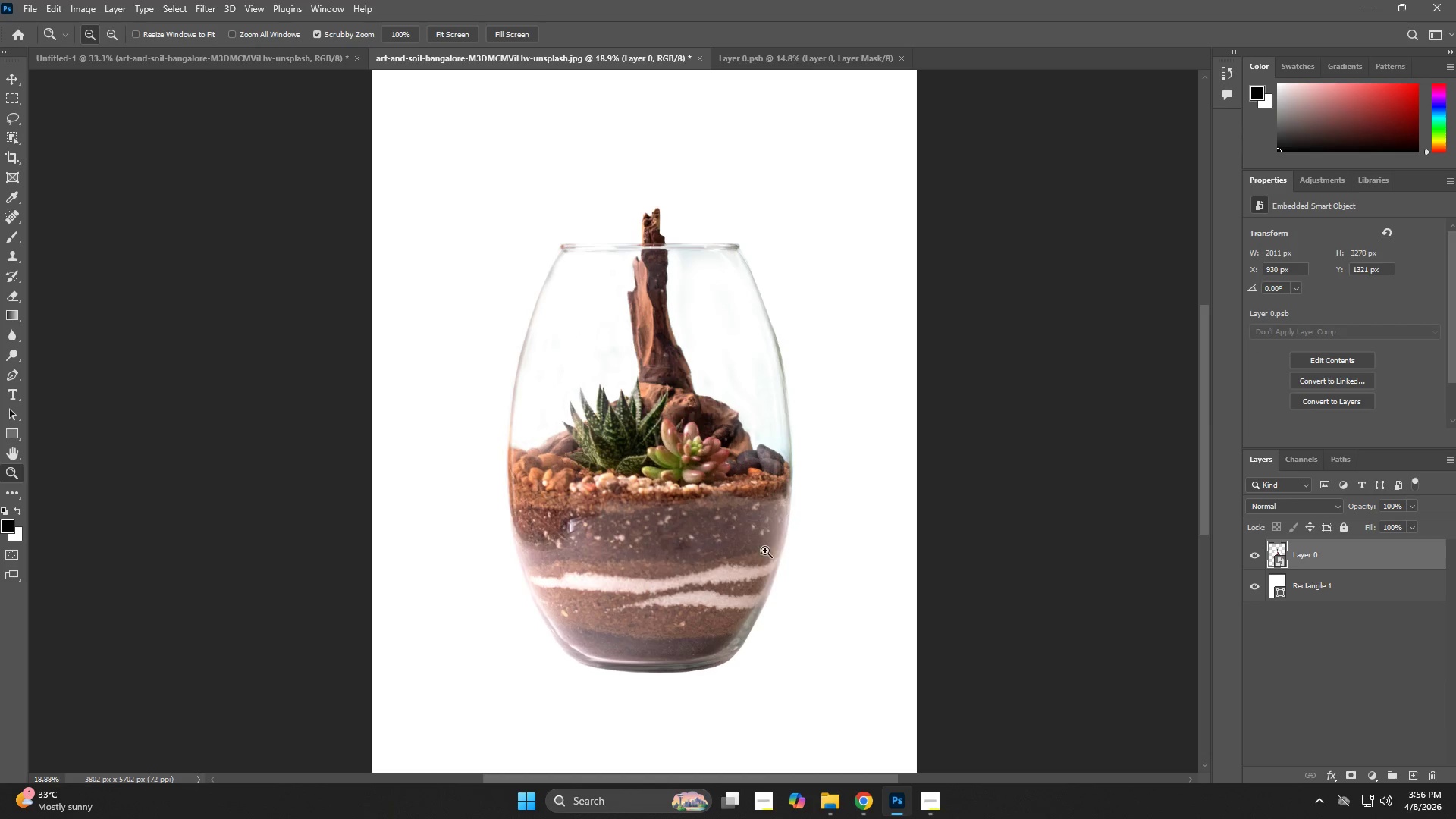 
left_click_drag(start_coordinate=[771, 539], to_coordinate=[751, 546])
 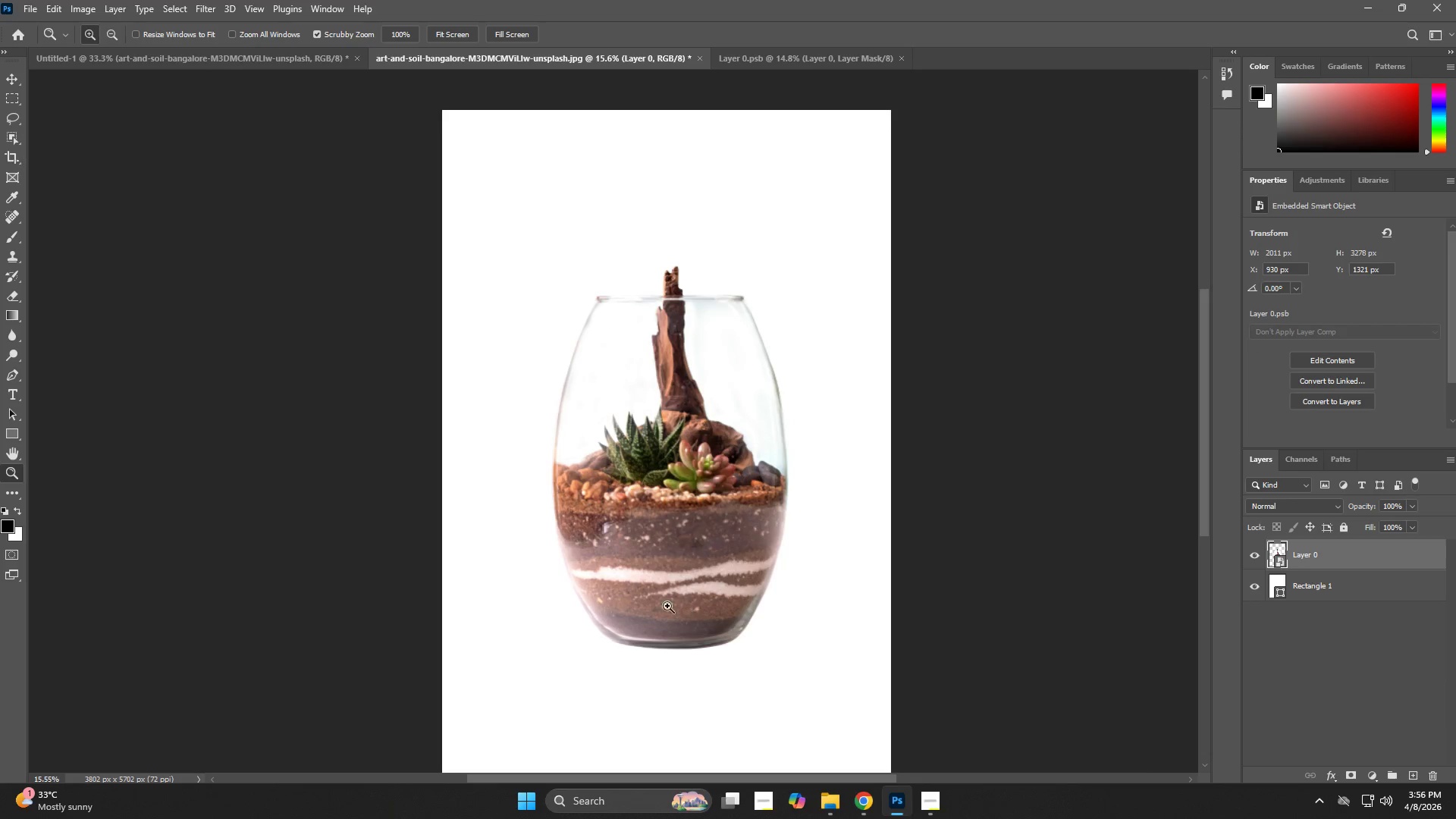 
left_click_drag(start_coordinate=[667, 578], to_coordinate=[702, 596])
 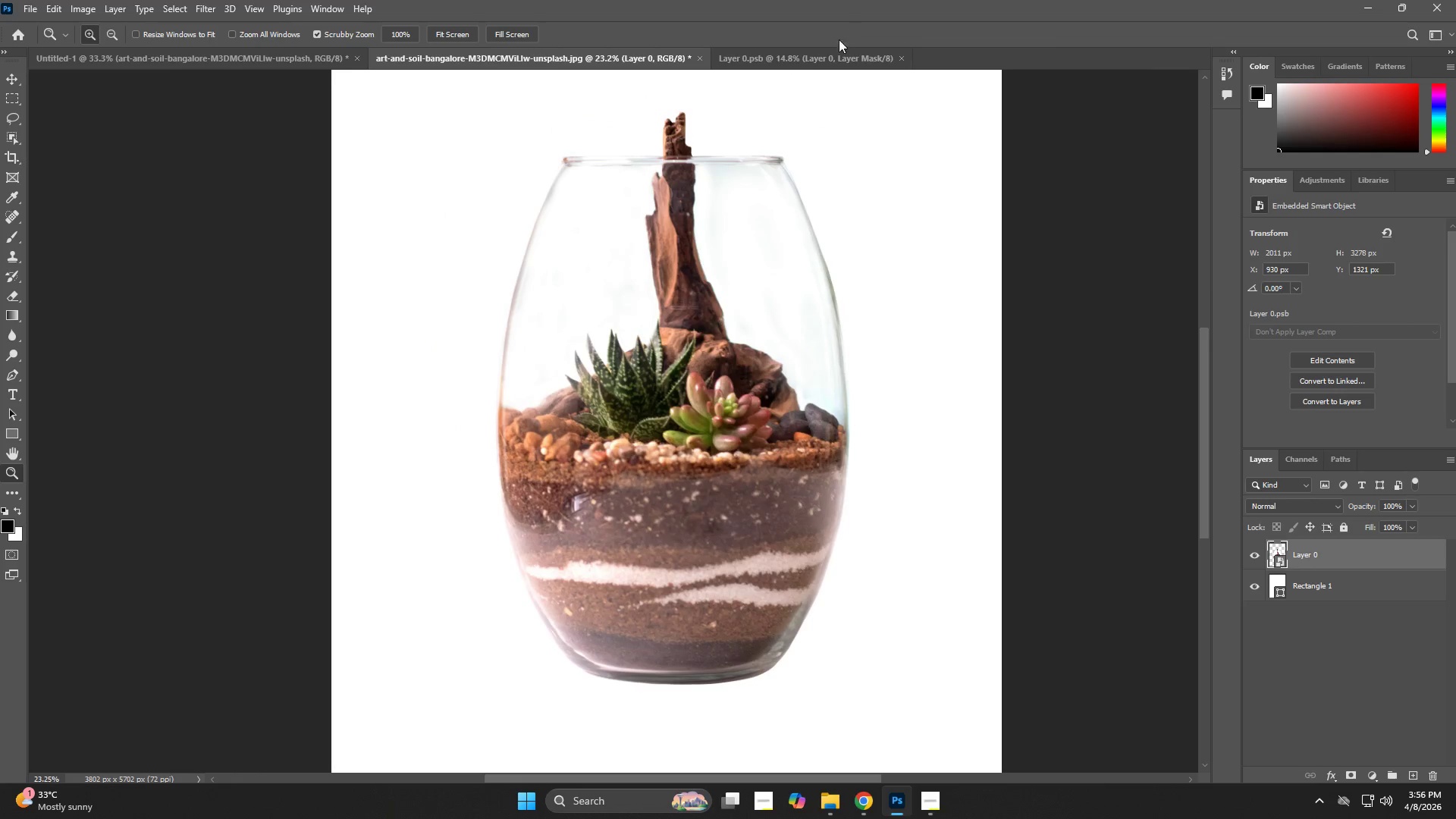 
left_click([836, 49])
 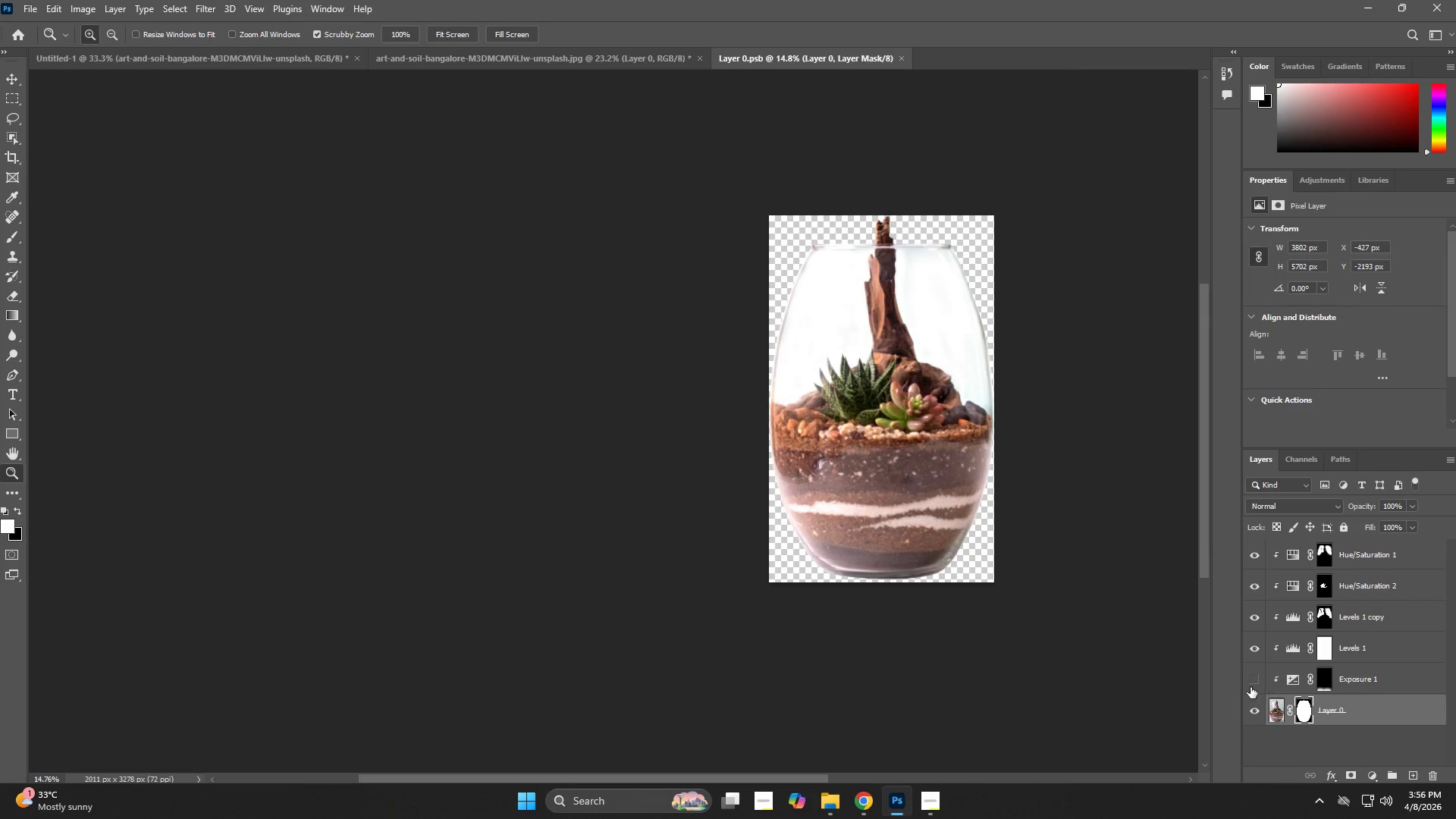 
left_click([1252, 685])
 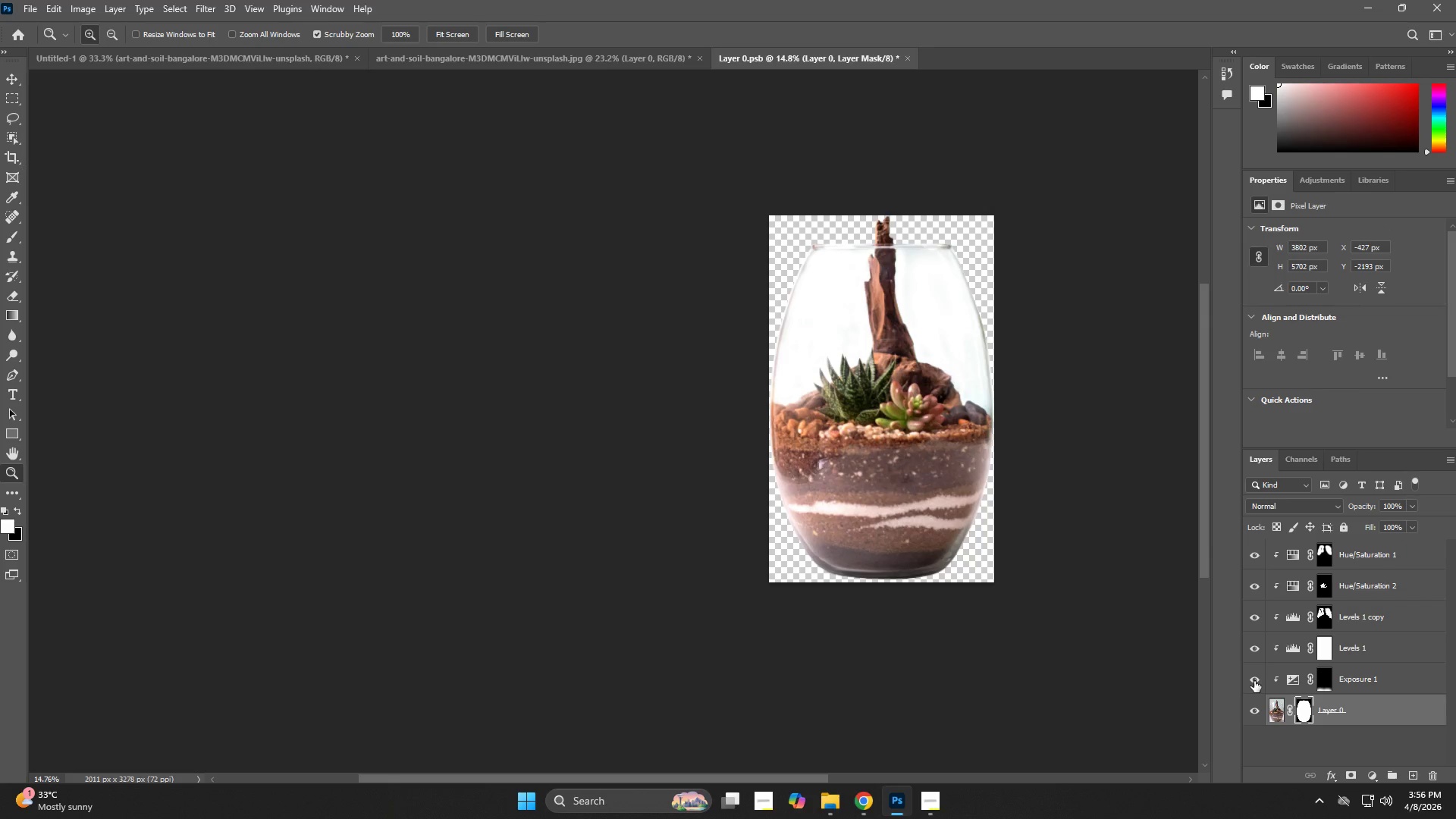 
left_click([1254, 681])
 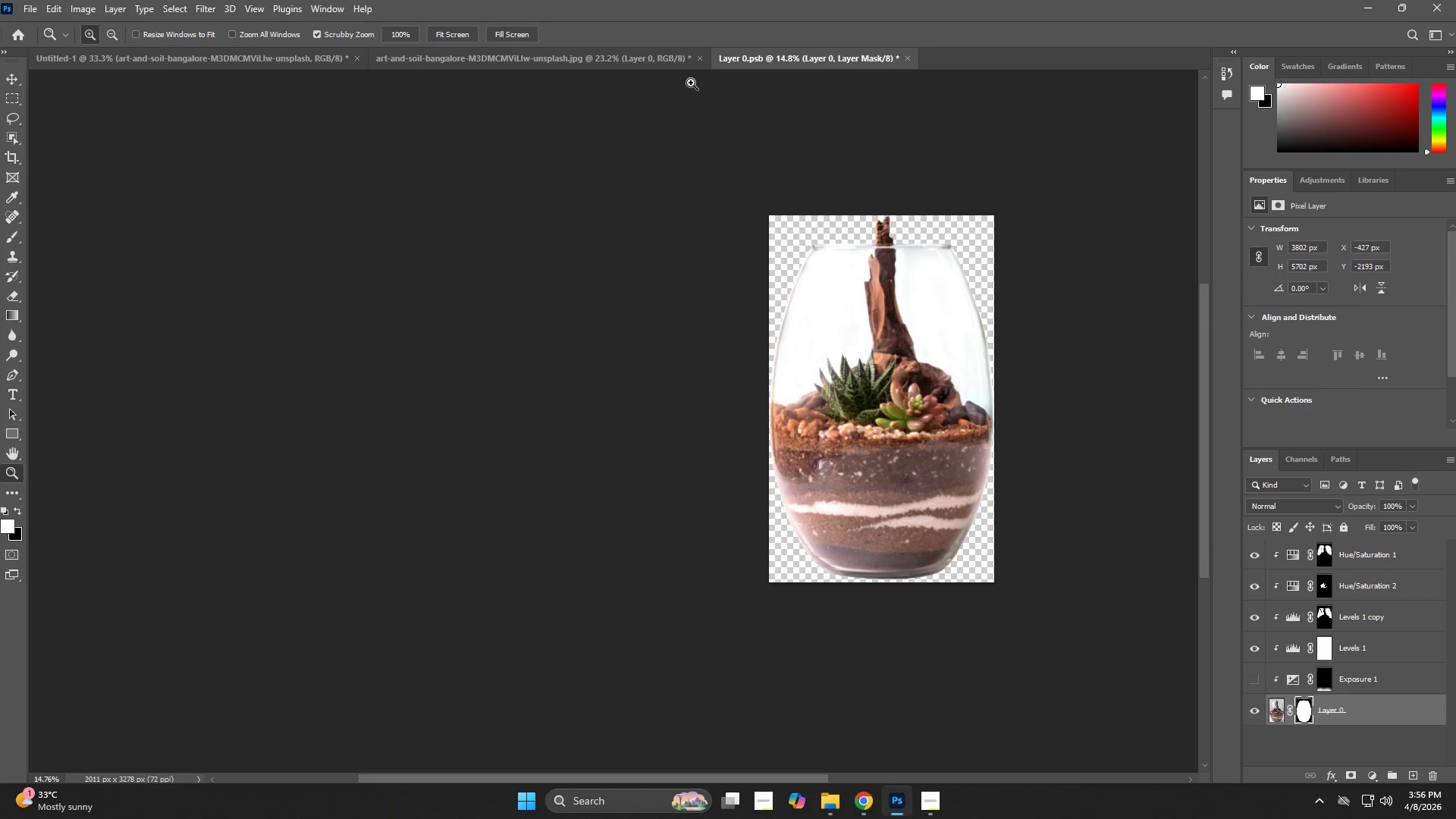 
left_click([653, 63])
 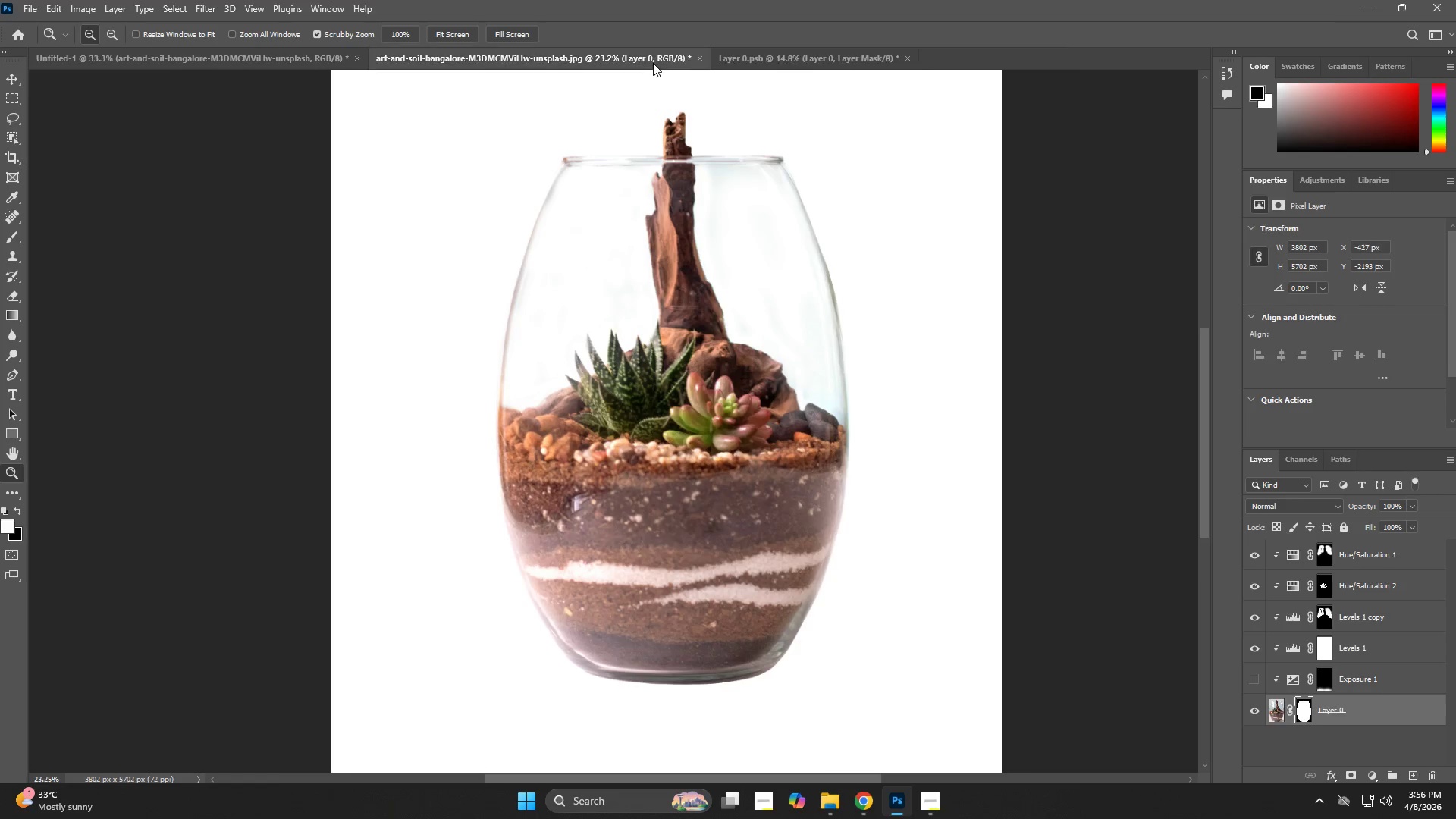 
mouse_move([642, 79])
 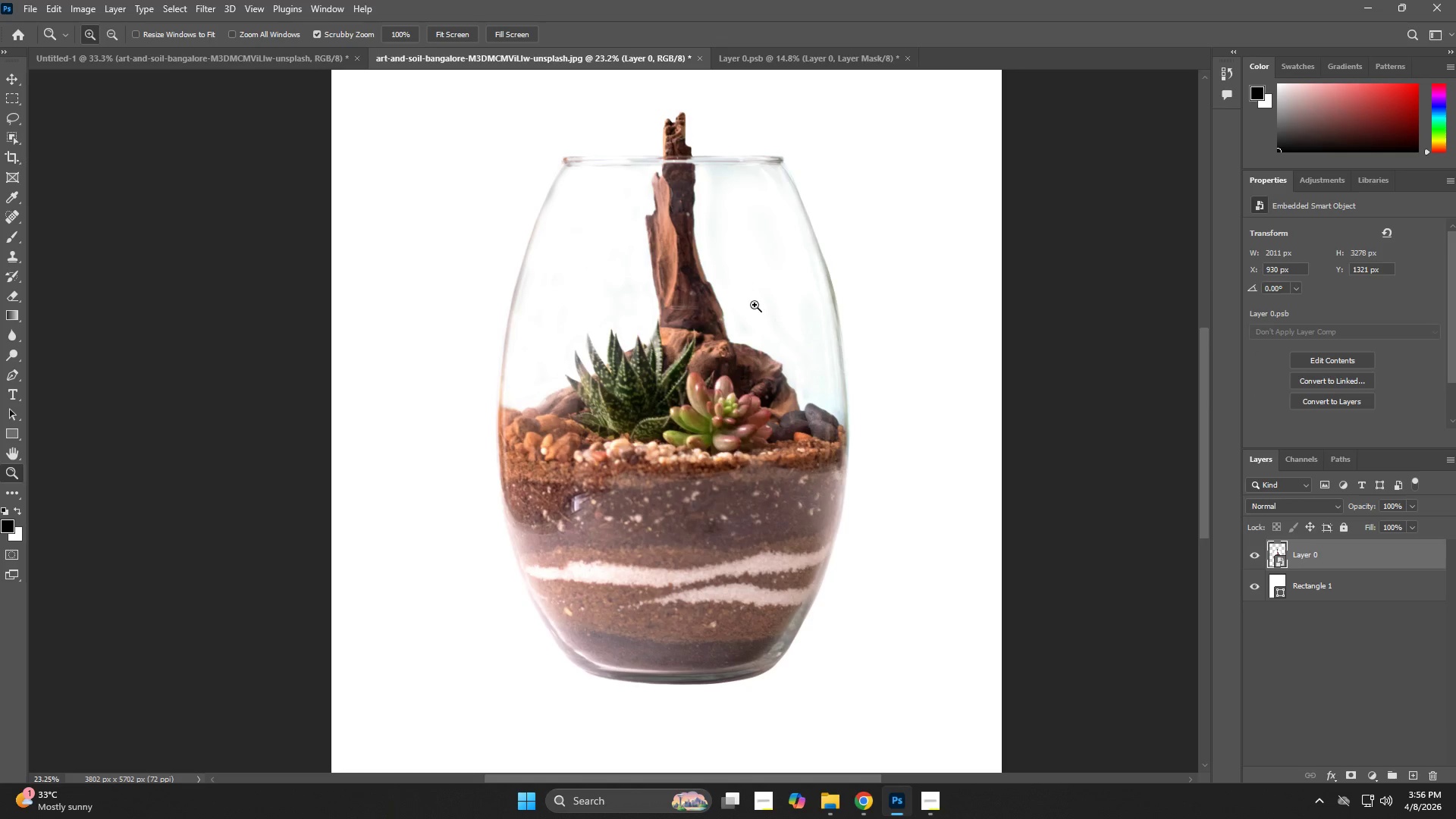 
left_click_drag(start_coordinate=[761, 308], to_coordinate=[703, 328])
 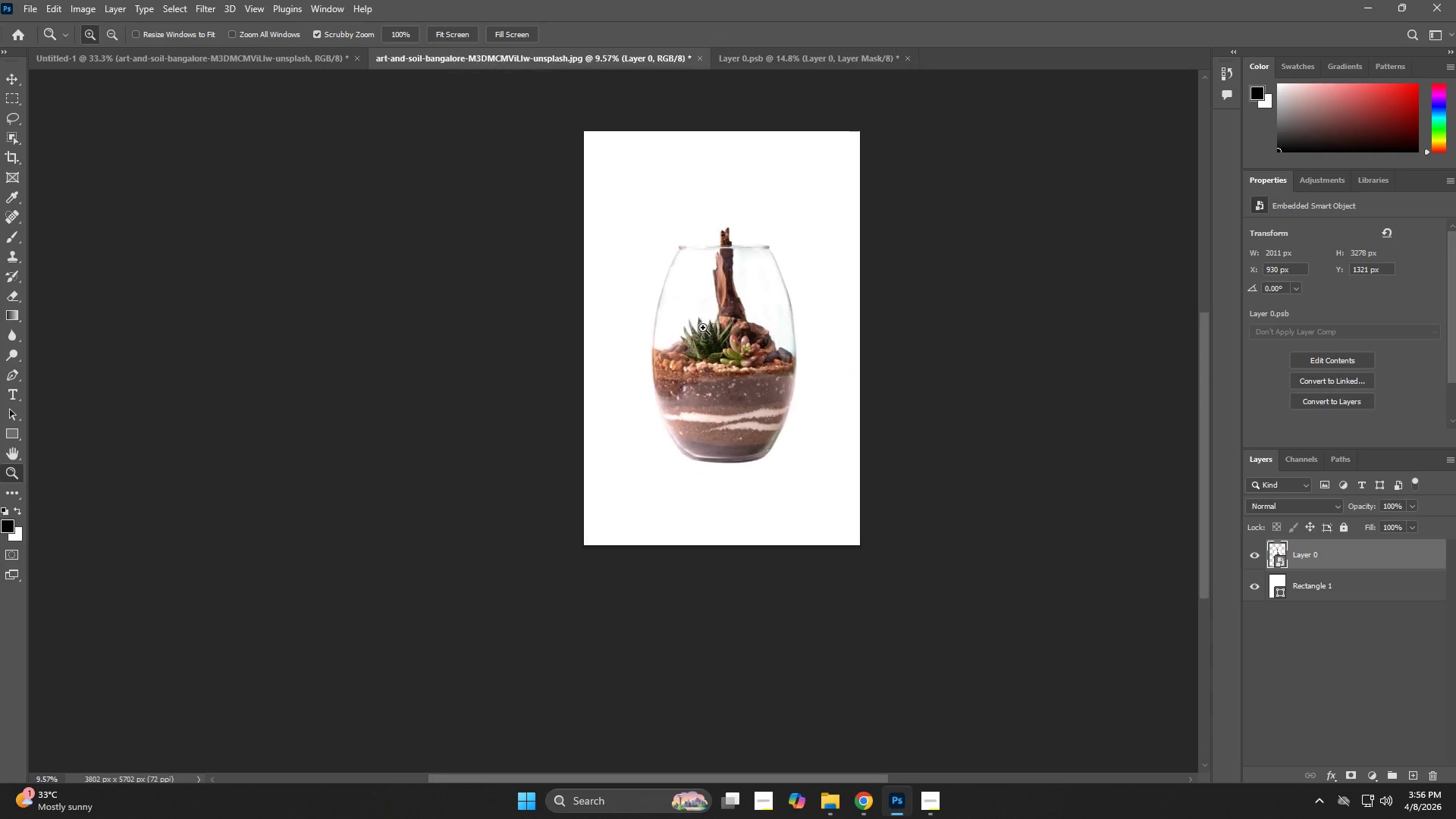 
key(Control+Shift+ShiftLeft)
 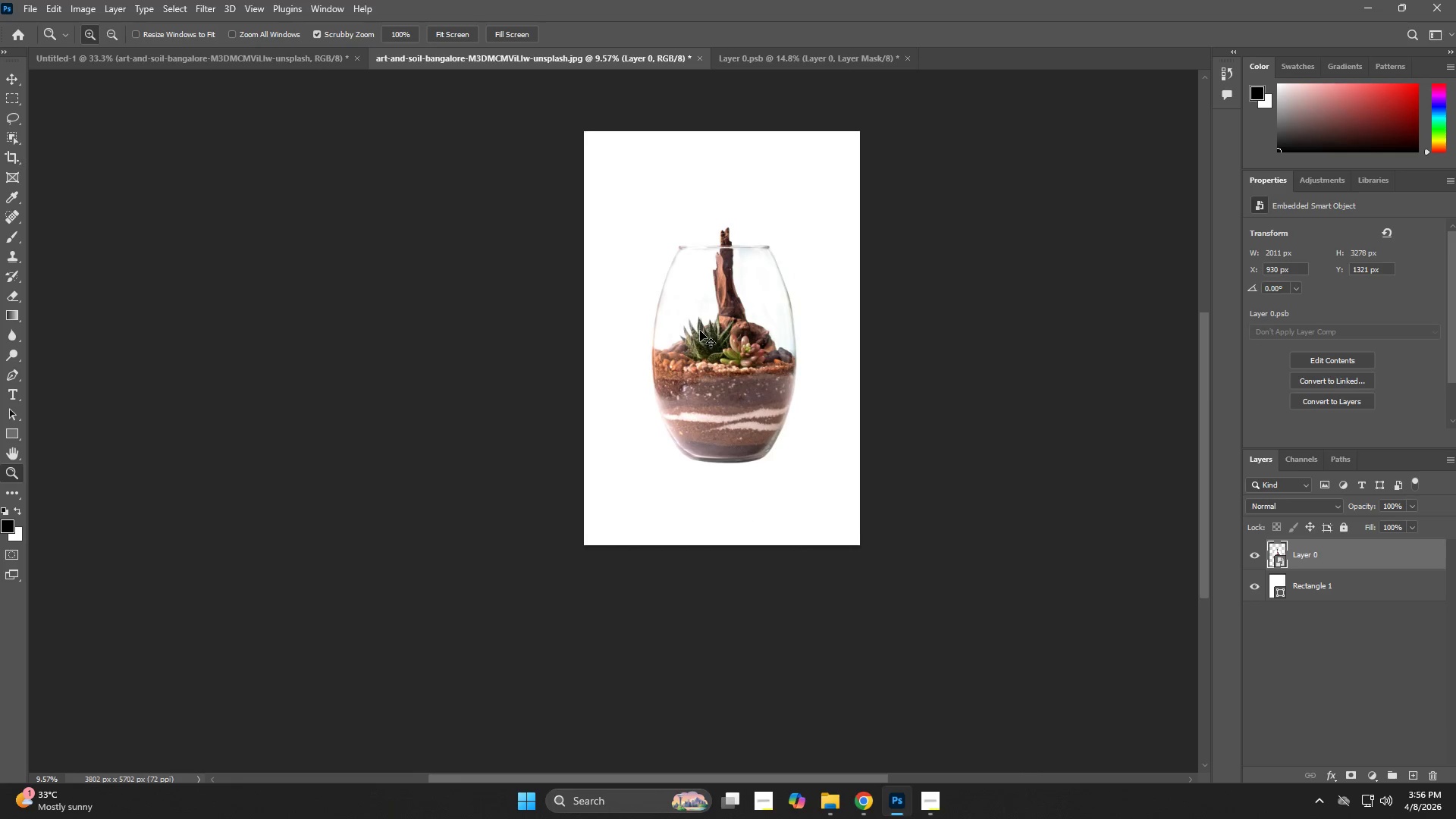 
key(Alt+Control+Shift+AltLeft)
 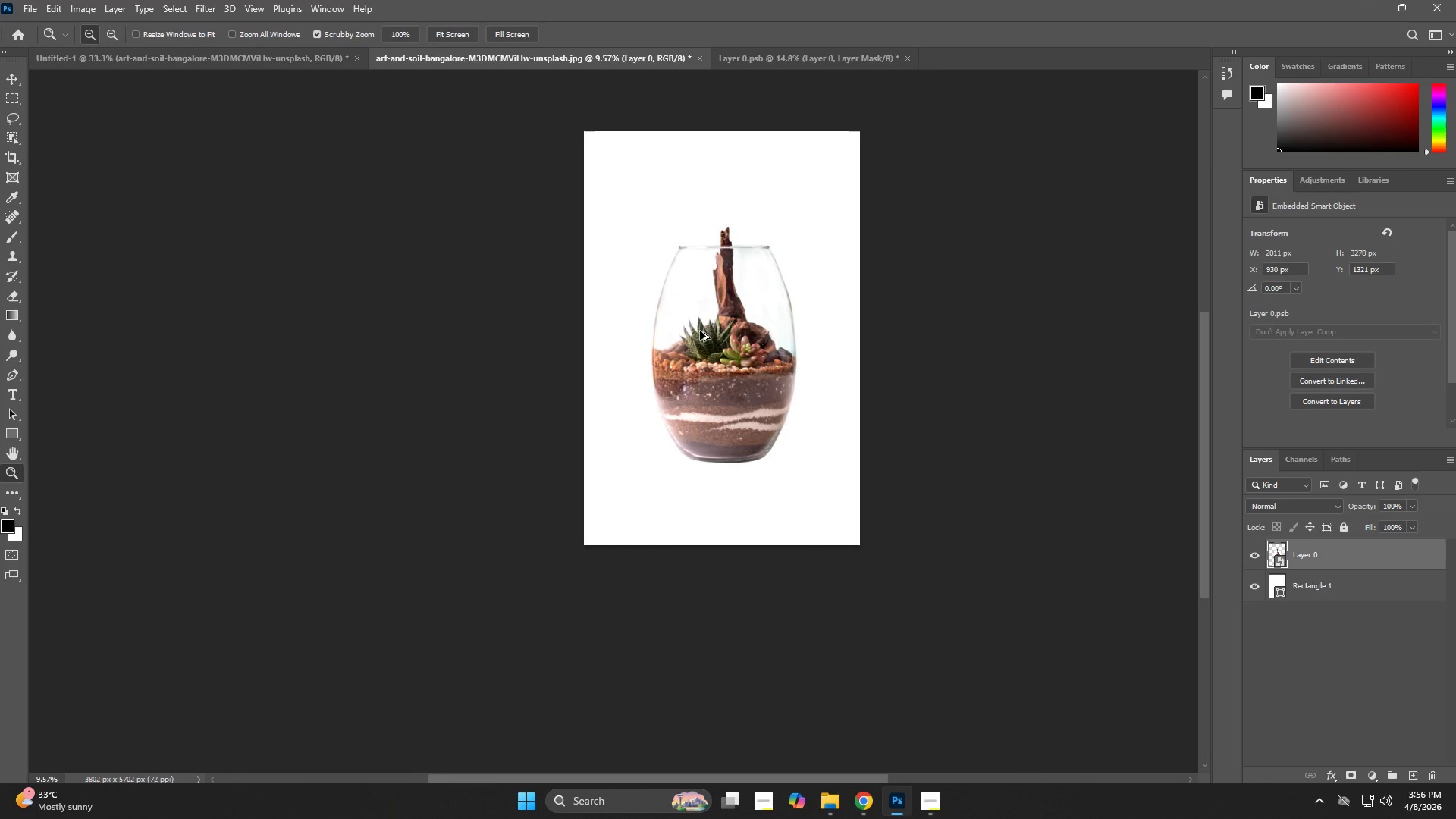 
key(Alt+Control+Shift+S)
 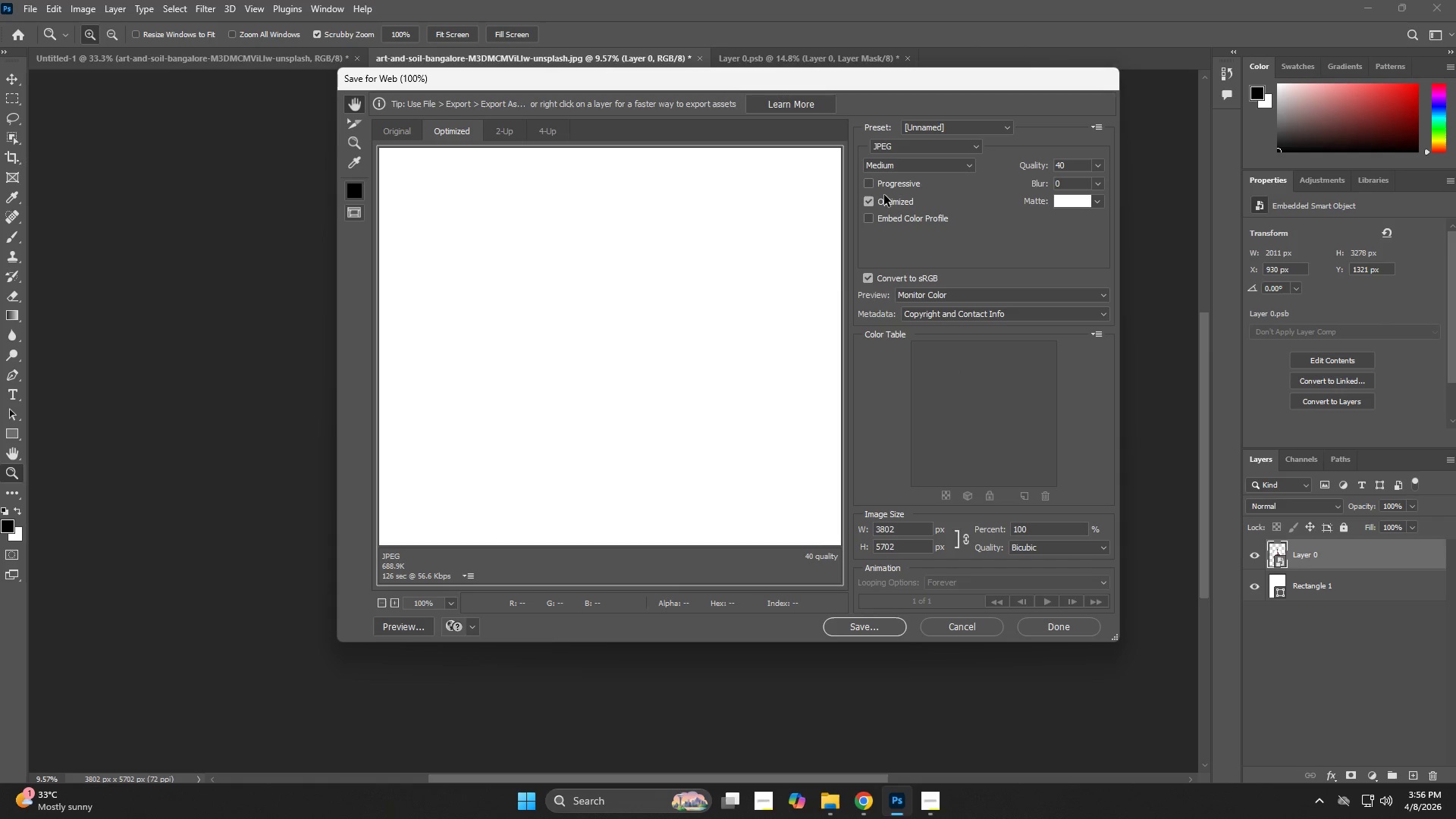 
left_click([971, 627])
 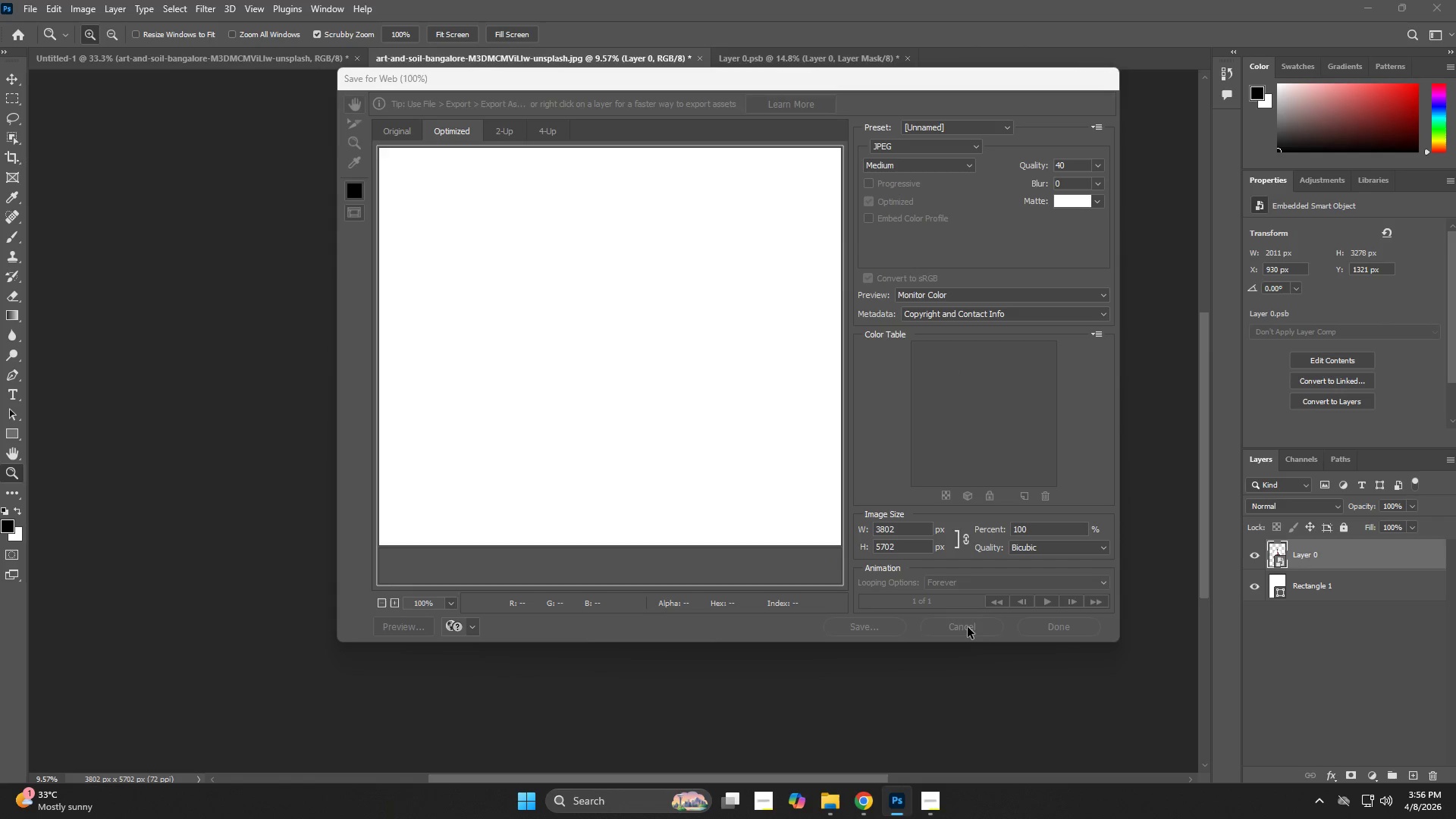 
key(Alt+Control+Shift+W)
 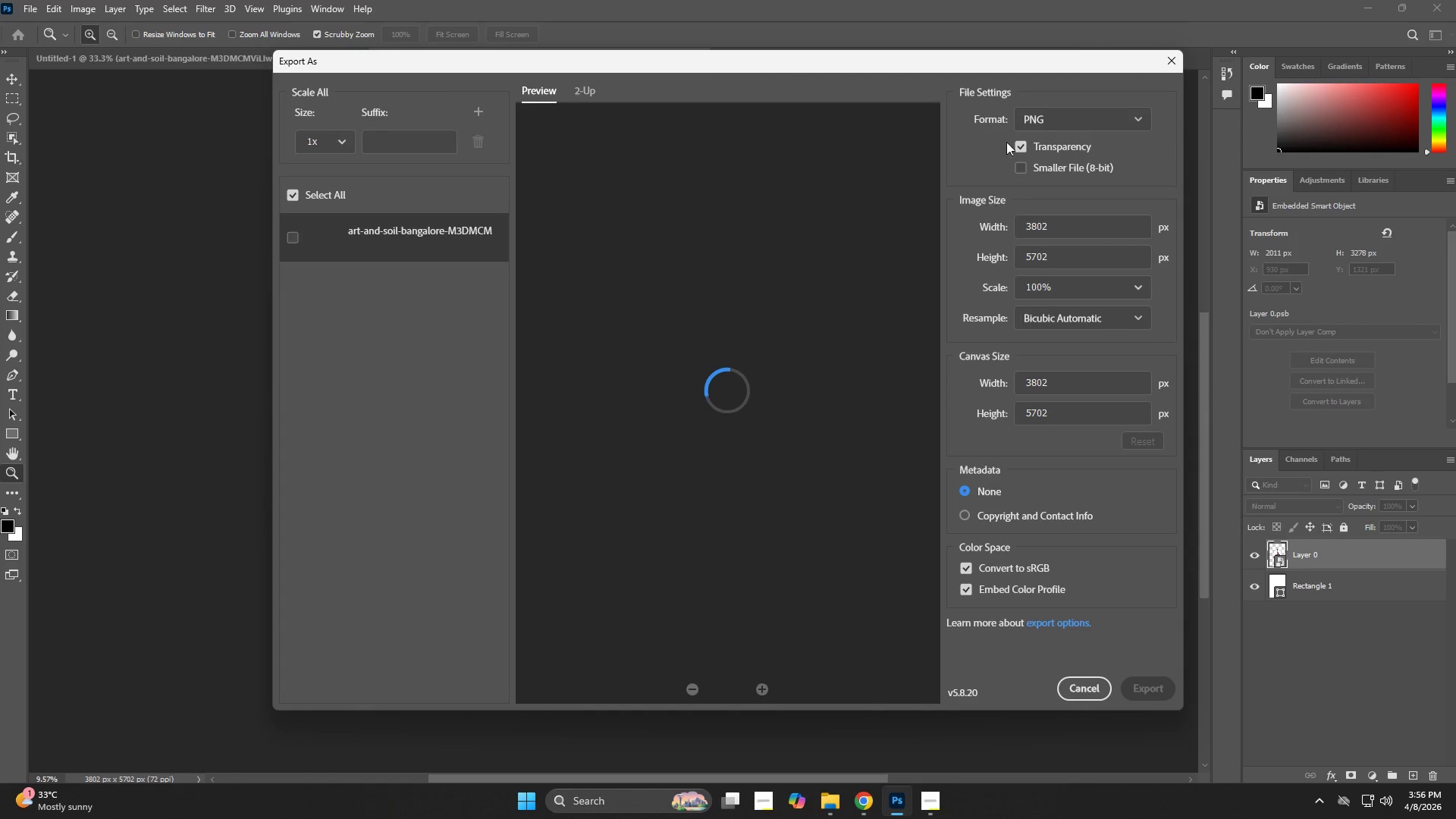 
left_click([1037, 117])
 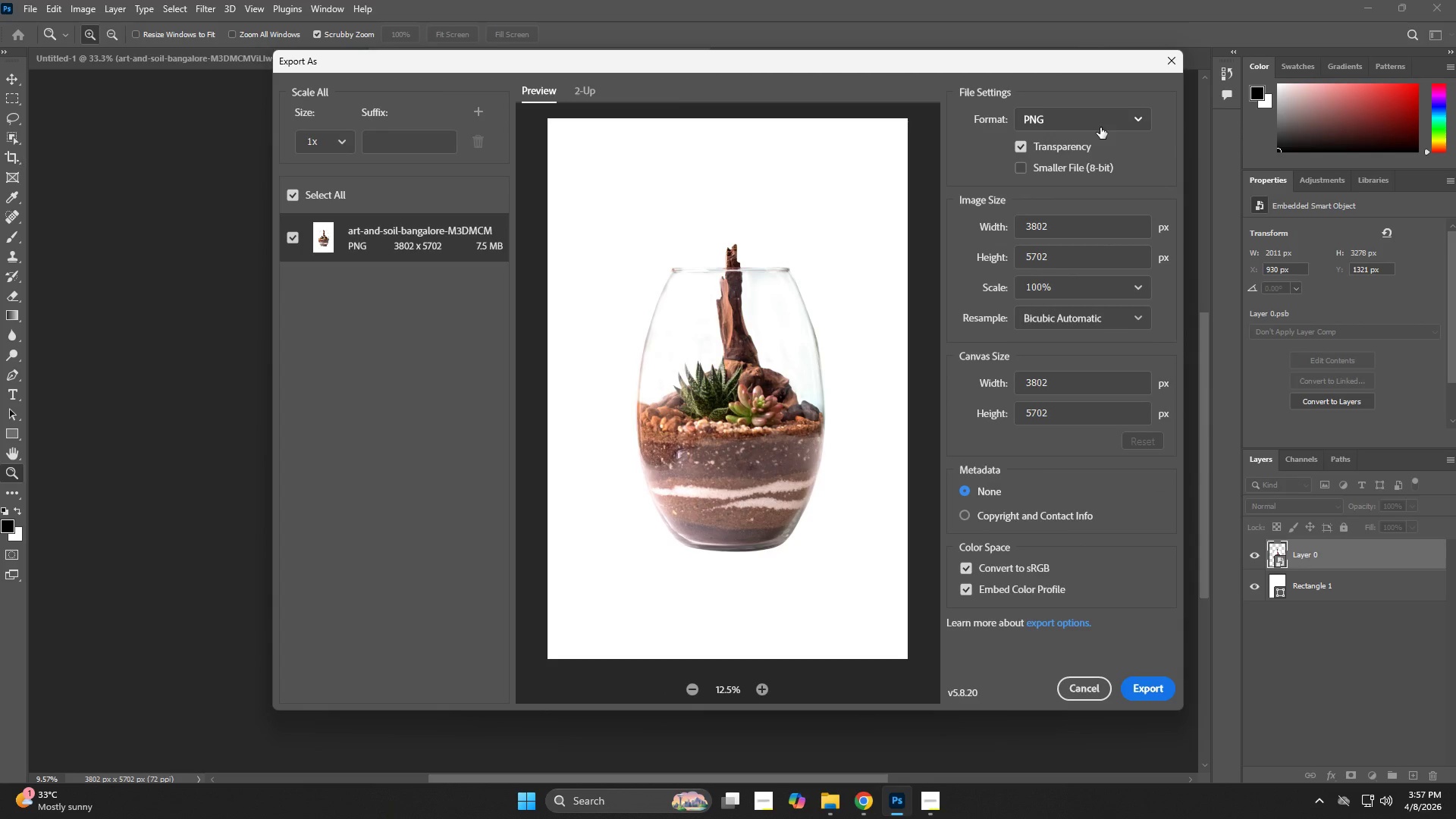 
left_click([1097, 127])
 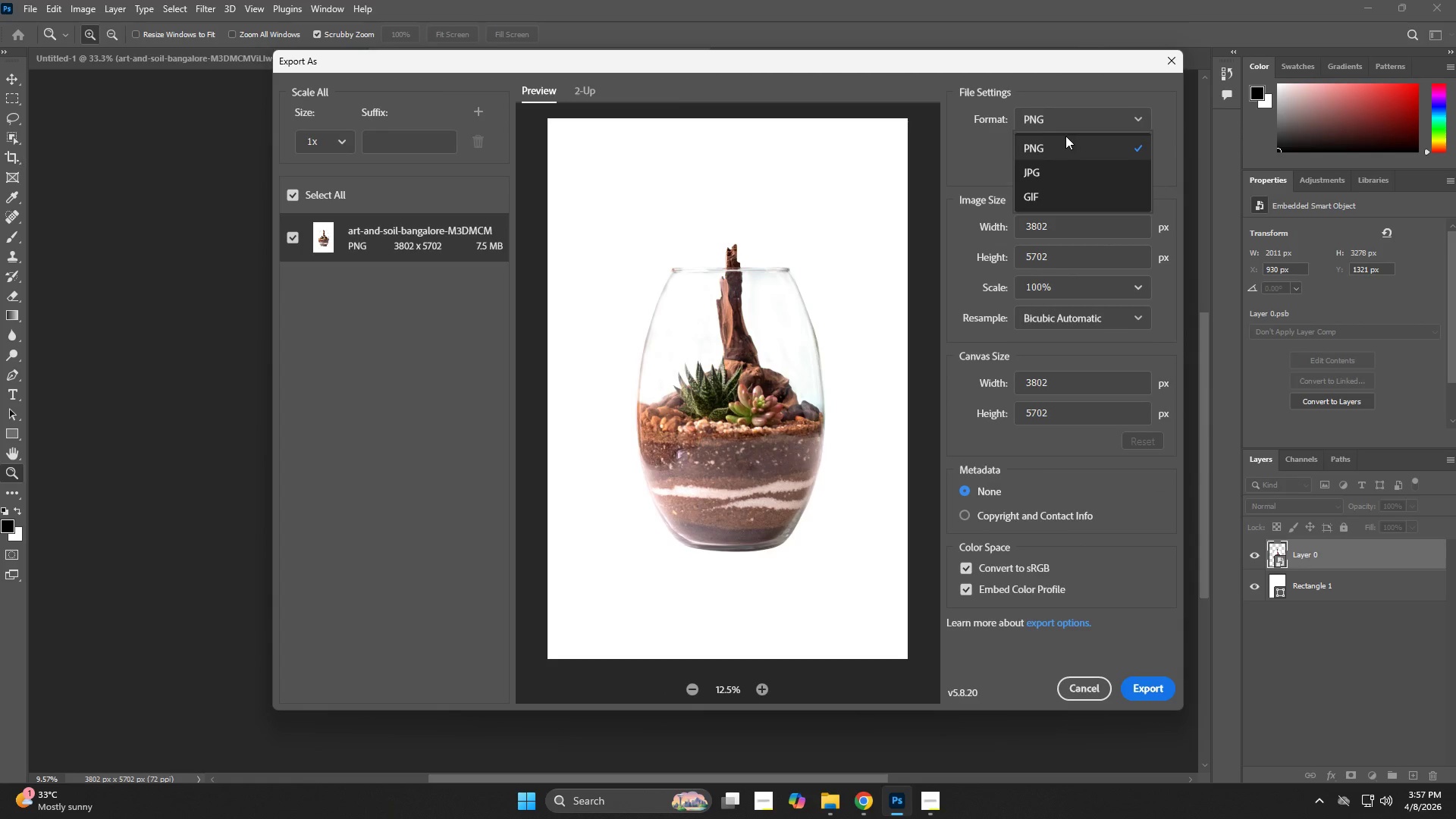 
left_click([1059, 143])
 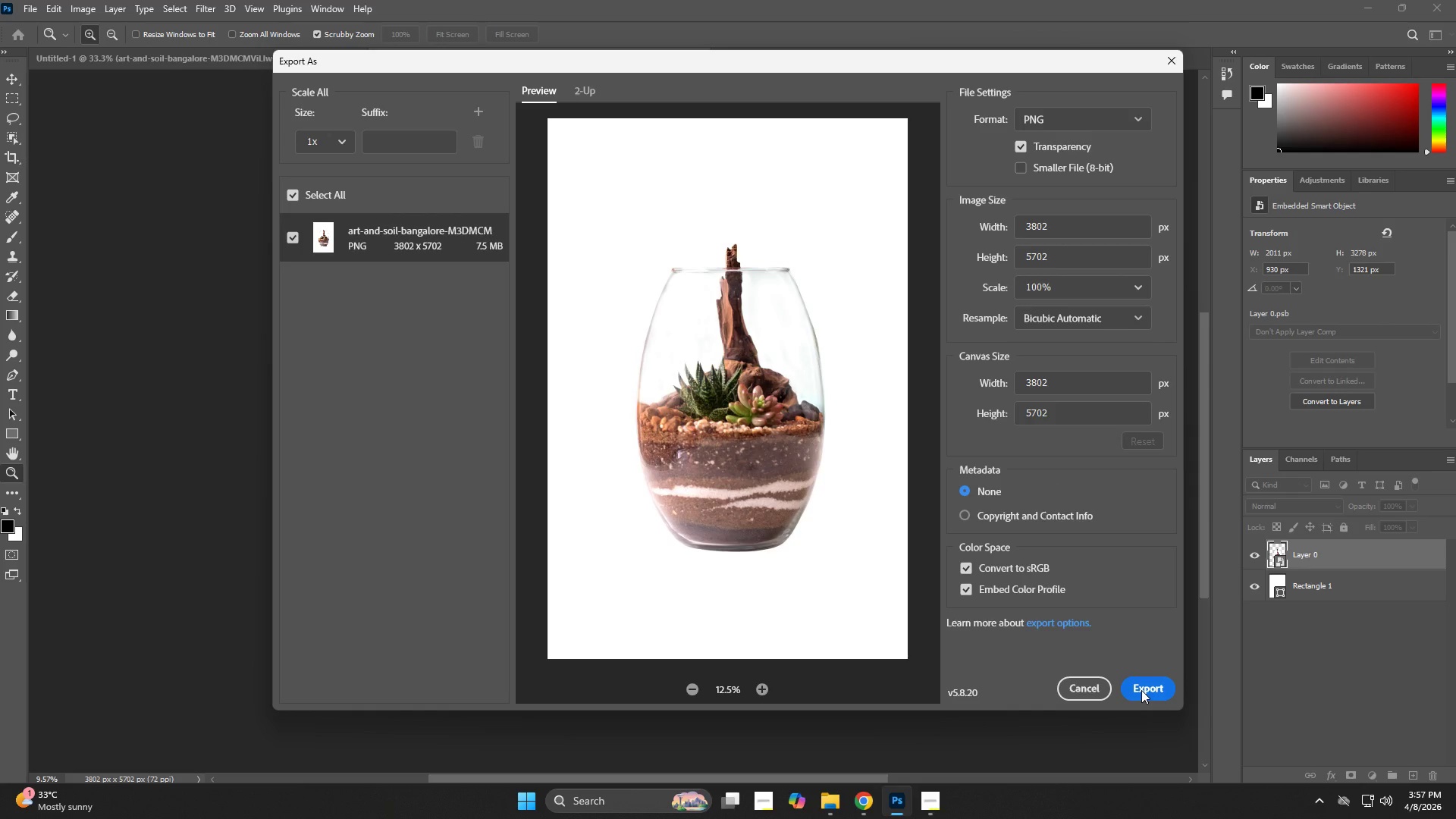 
wait(6.2)
 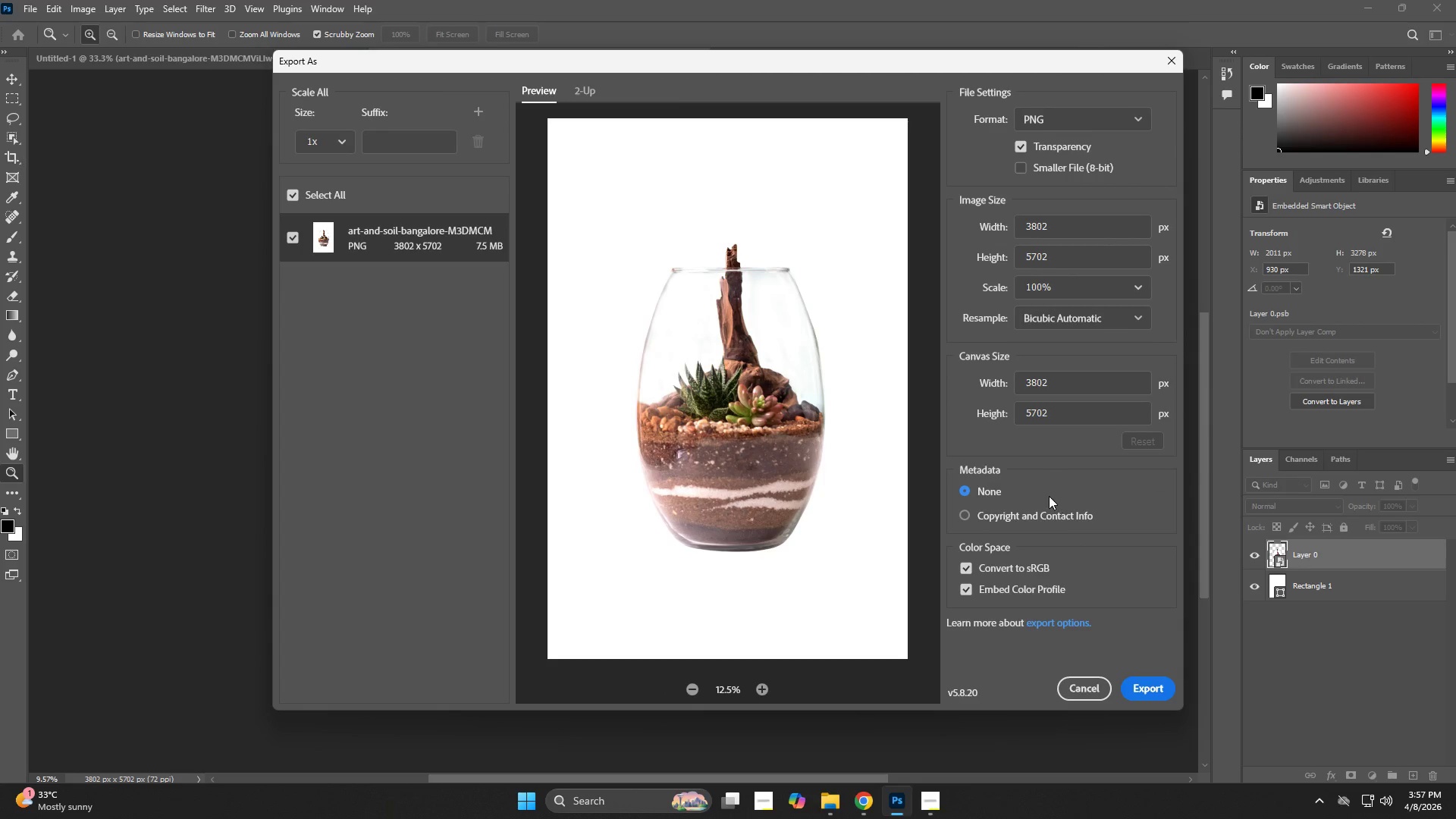 
left_click([1142, 691])
 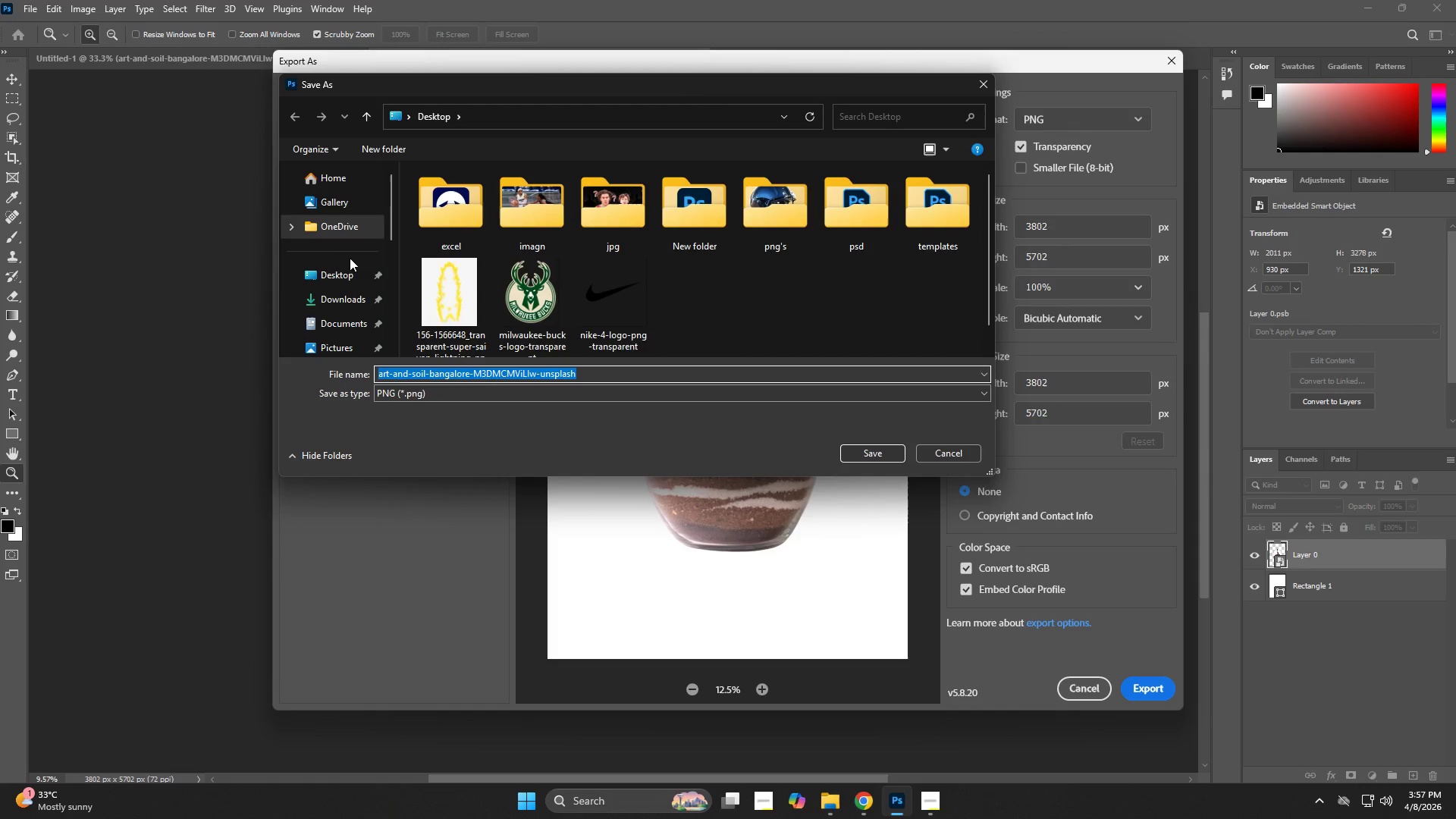 
left_click([347, 275])
 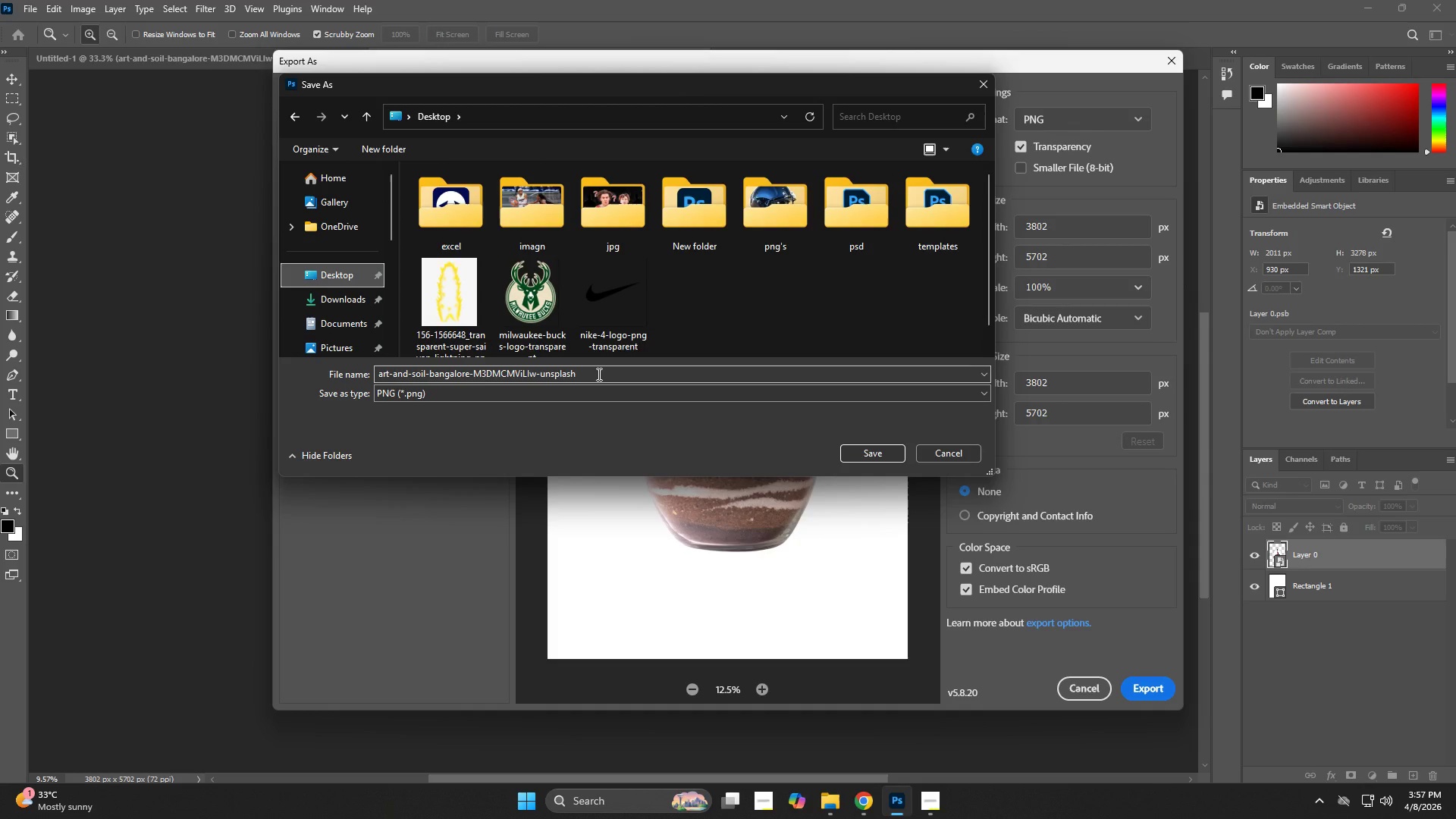 
key(Alt+Tab)
 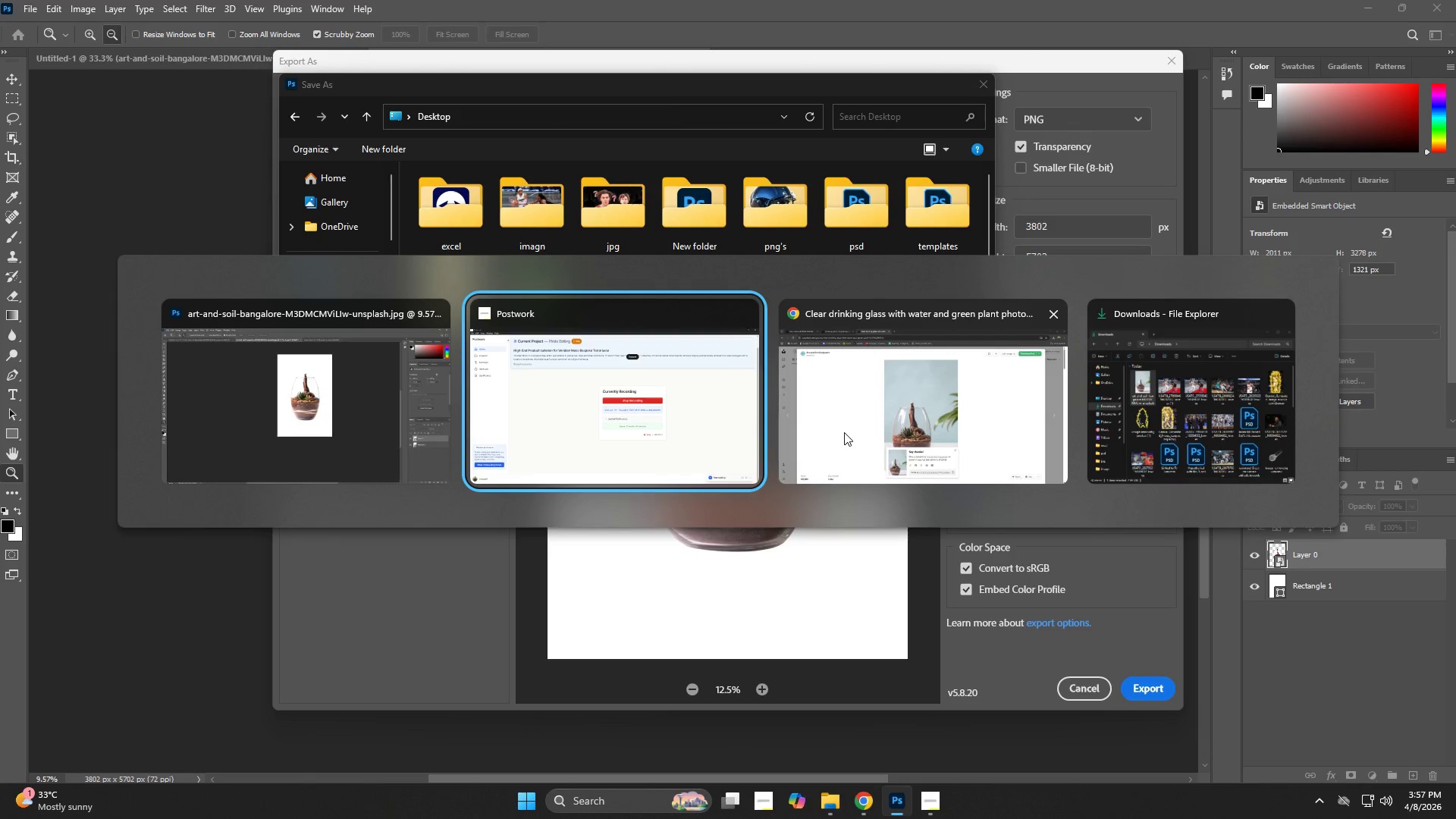 
left_click([874, 415])
 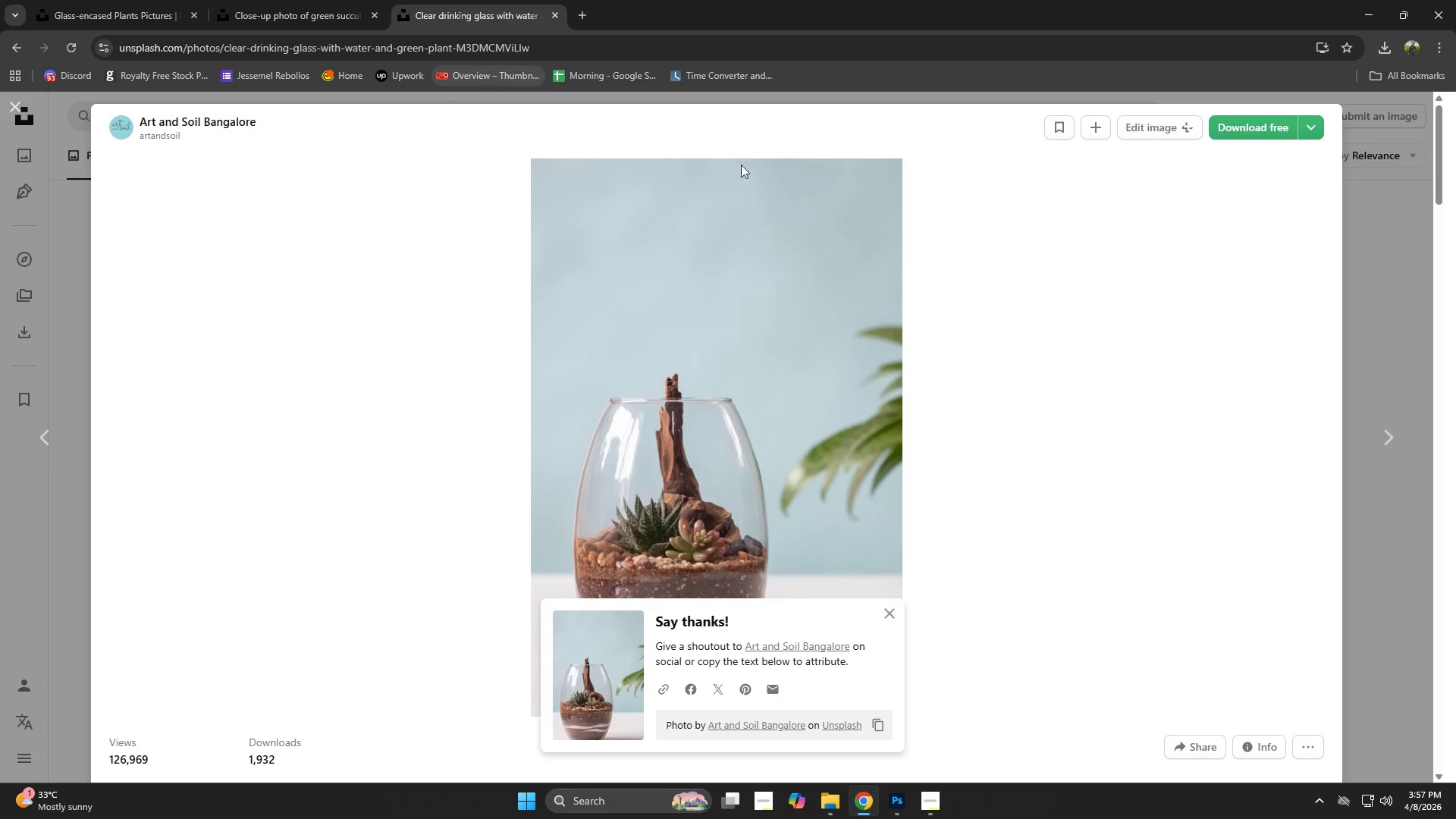 
left_click([1403, 271])
 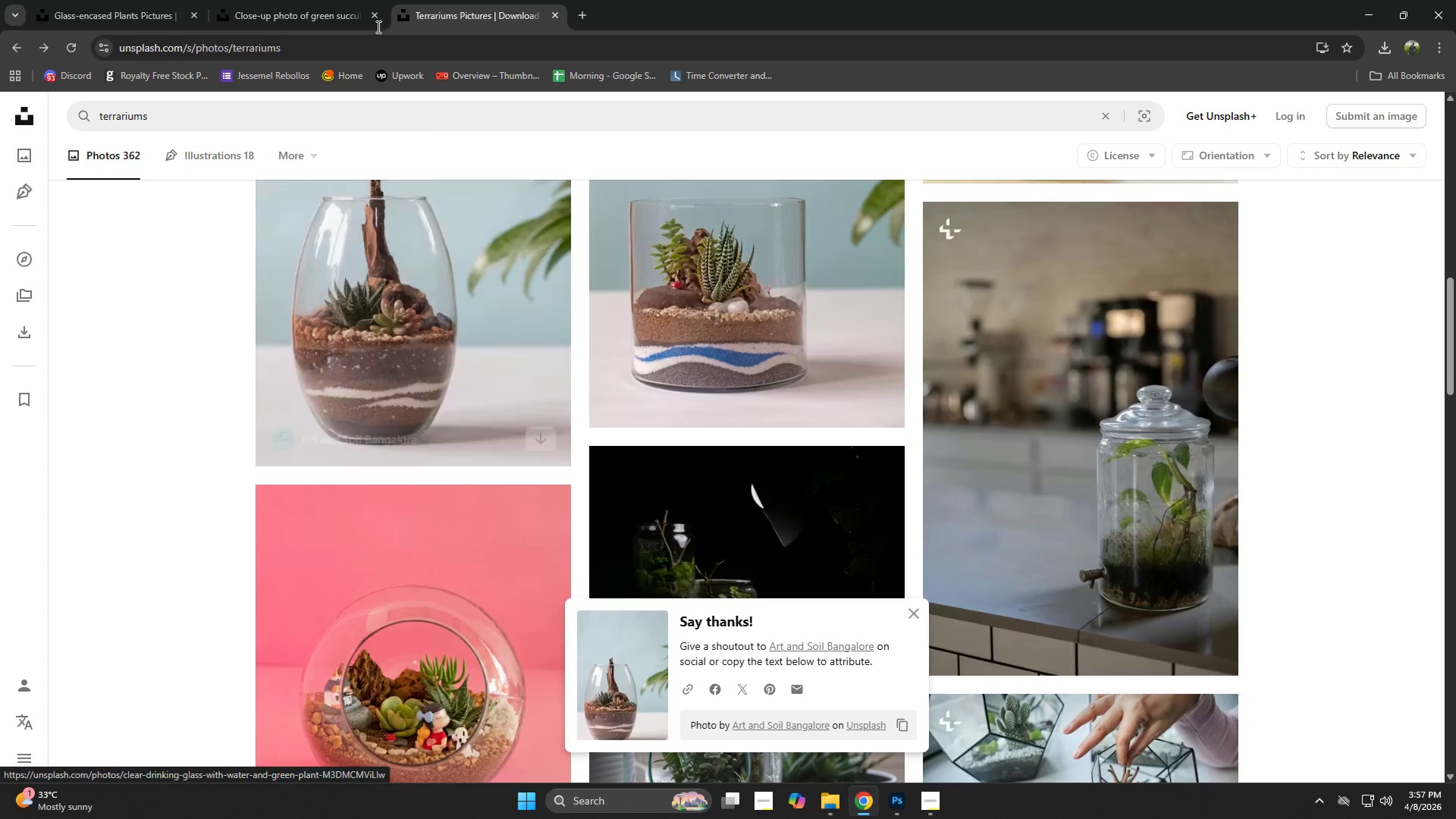 
key(Alt+AltLeft)
 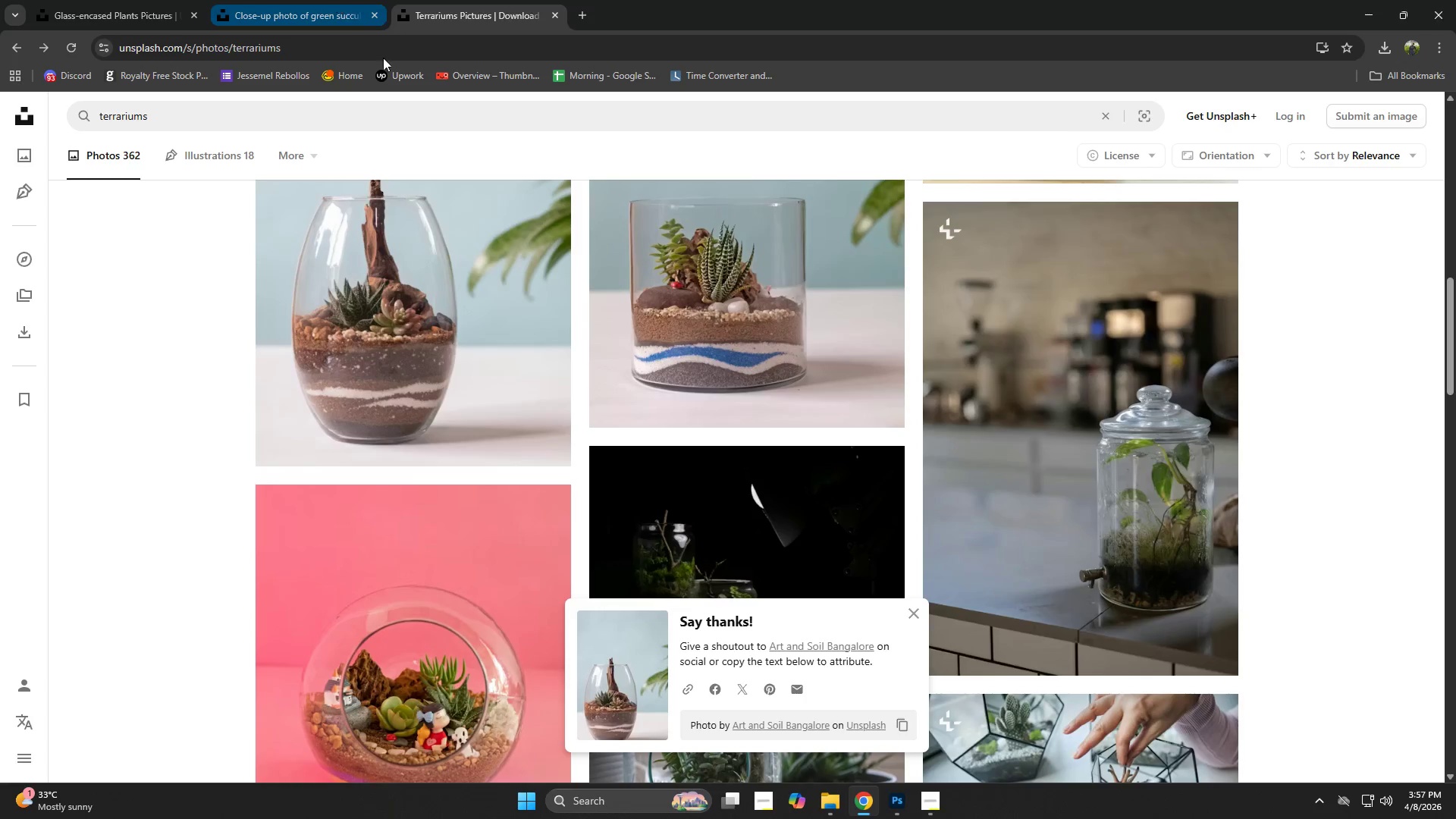 
key(Alt+Tab)
 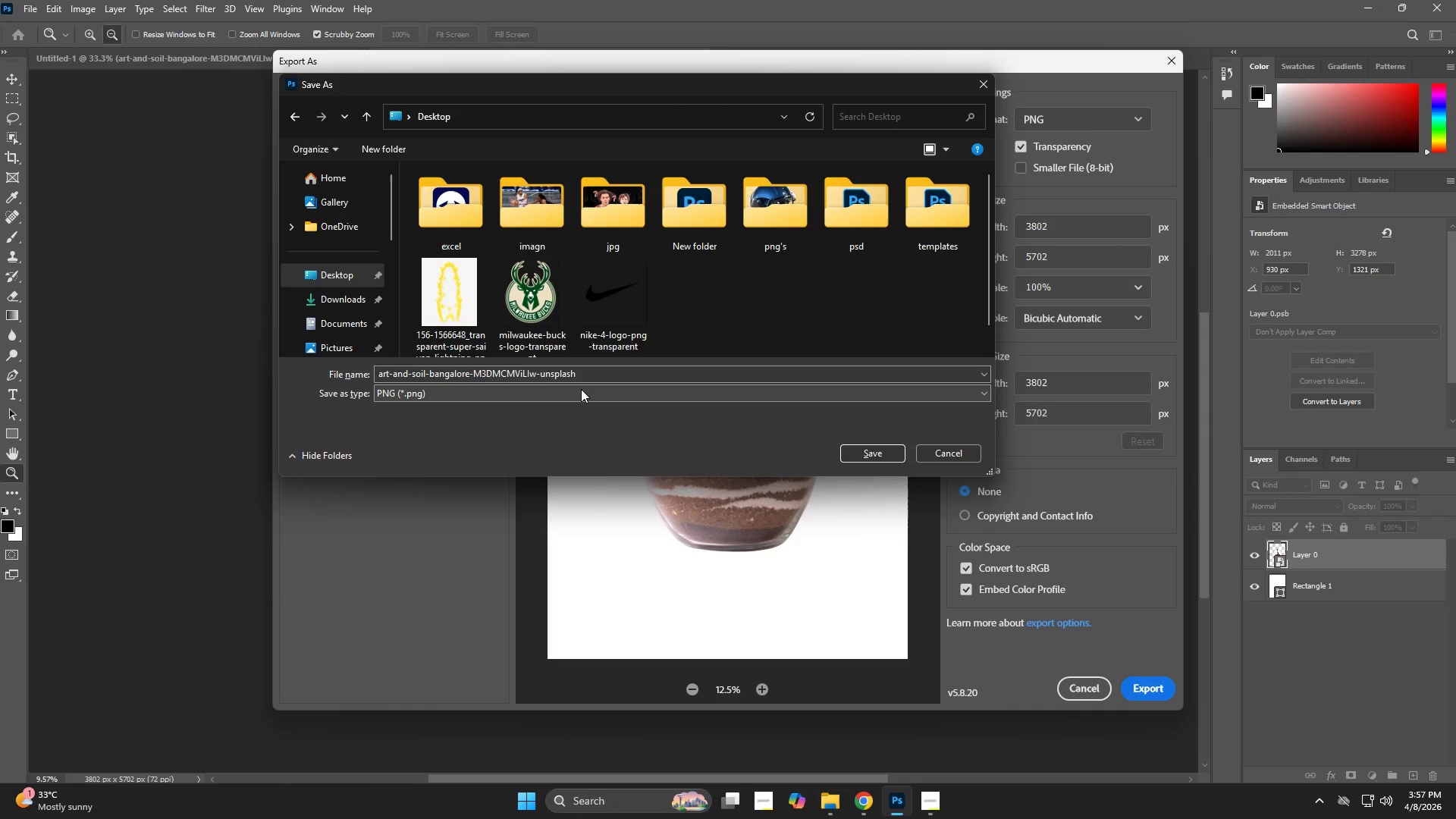 
key(Alt+AltLeft)
 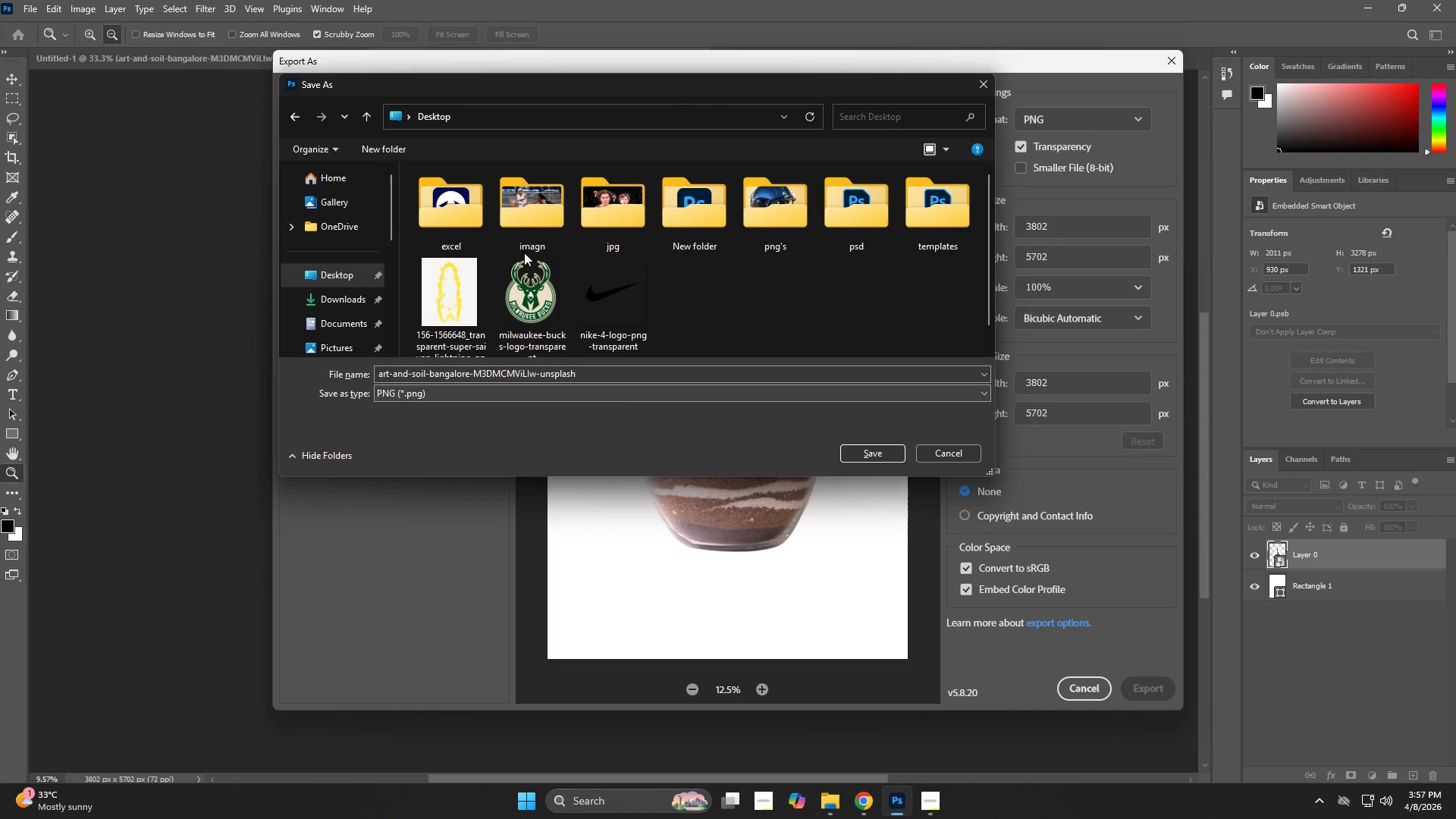 
key(Alt+AltLeft)
 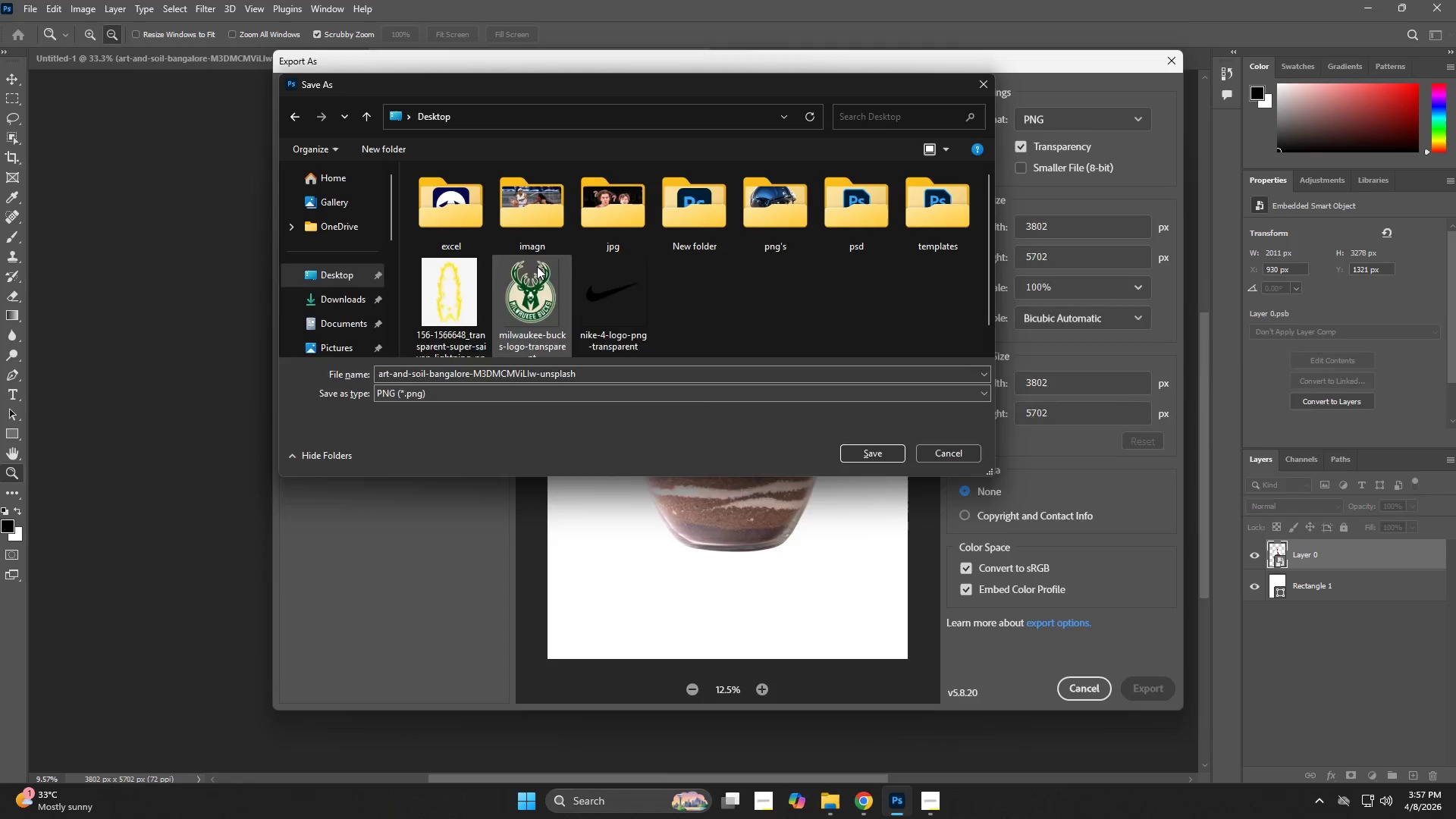 
key(Alt+Tab)
 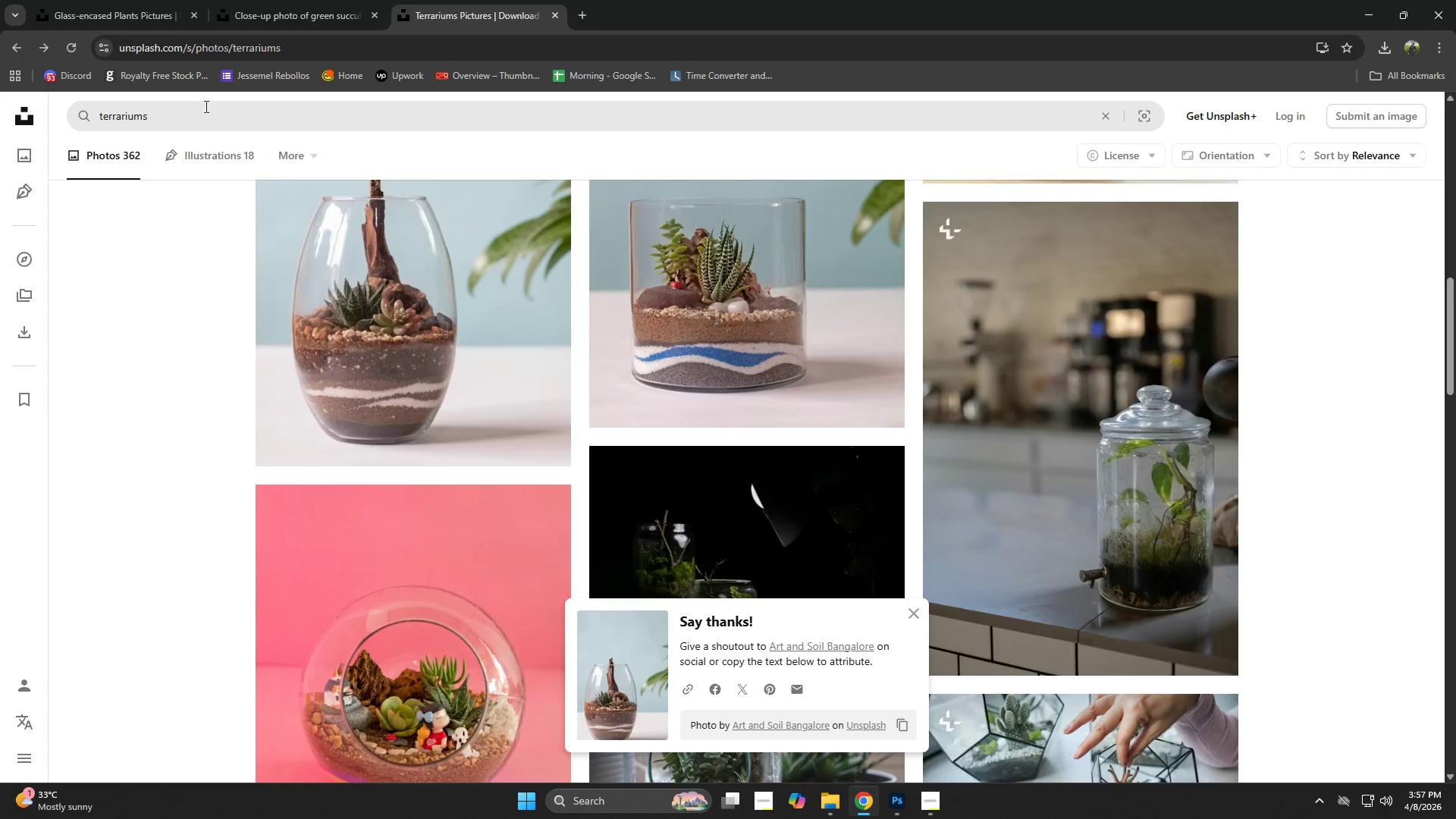 
left_click_drag(start_coordinate=[169, 122], to_coordinate=[0, 146])
 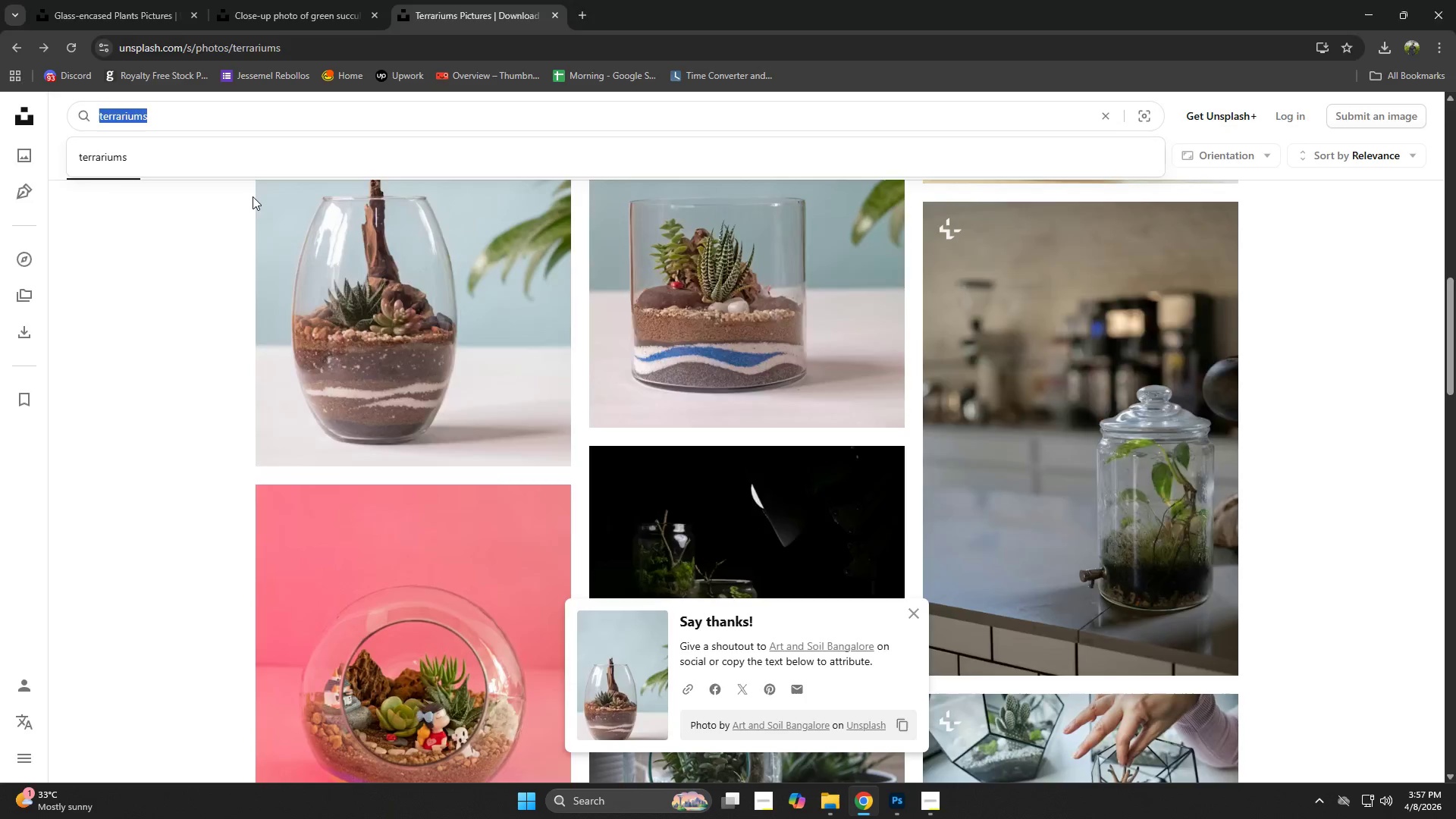 
key(Control+ControlLeft)
 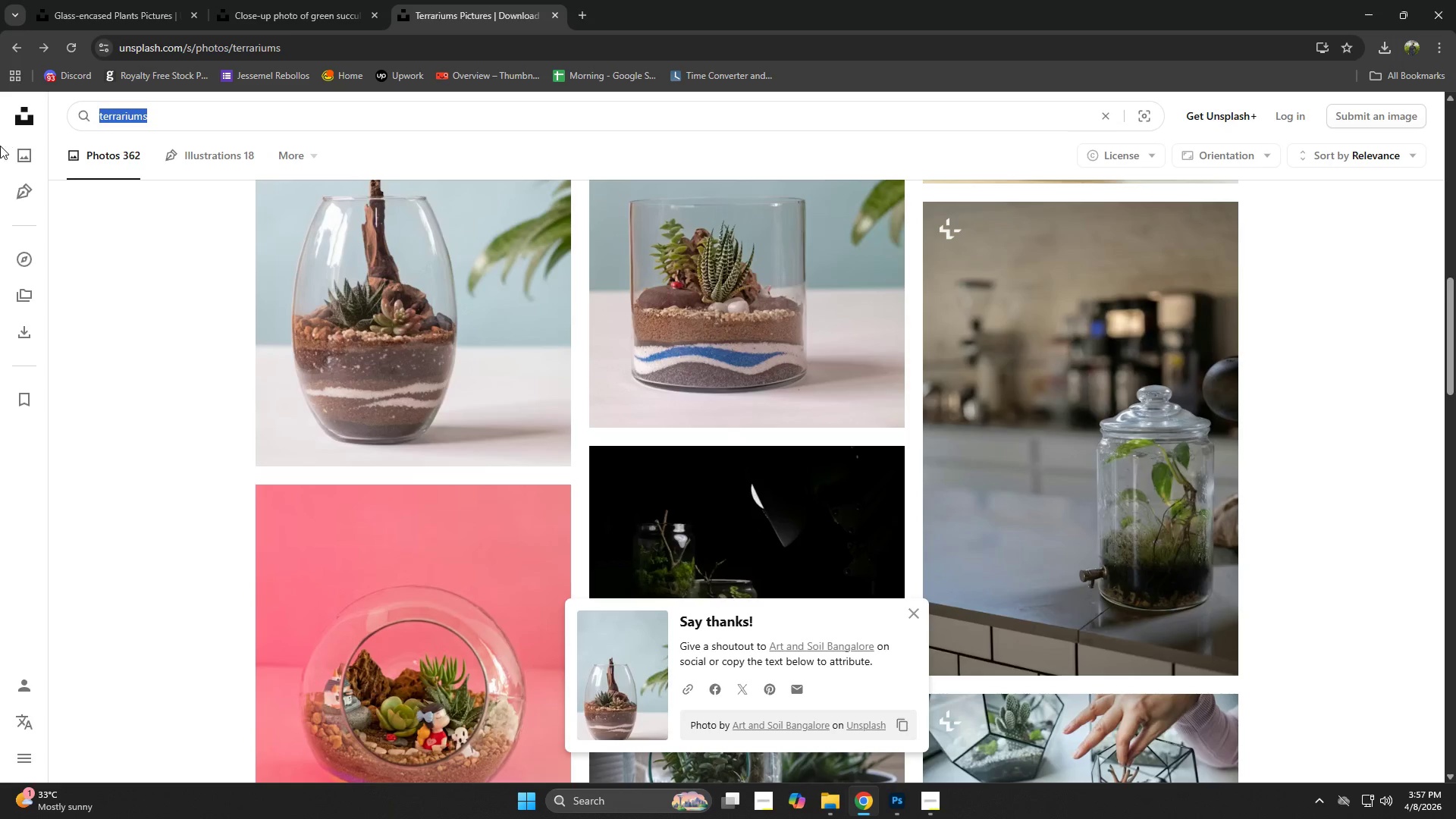 
key(Control+C)
 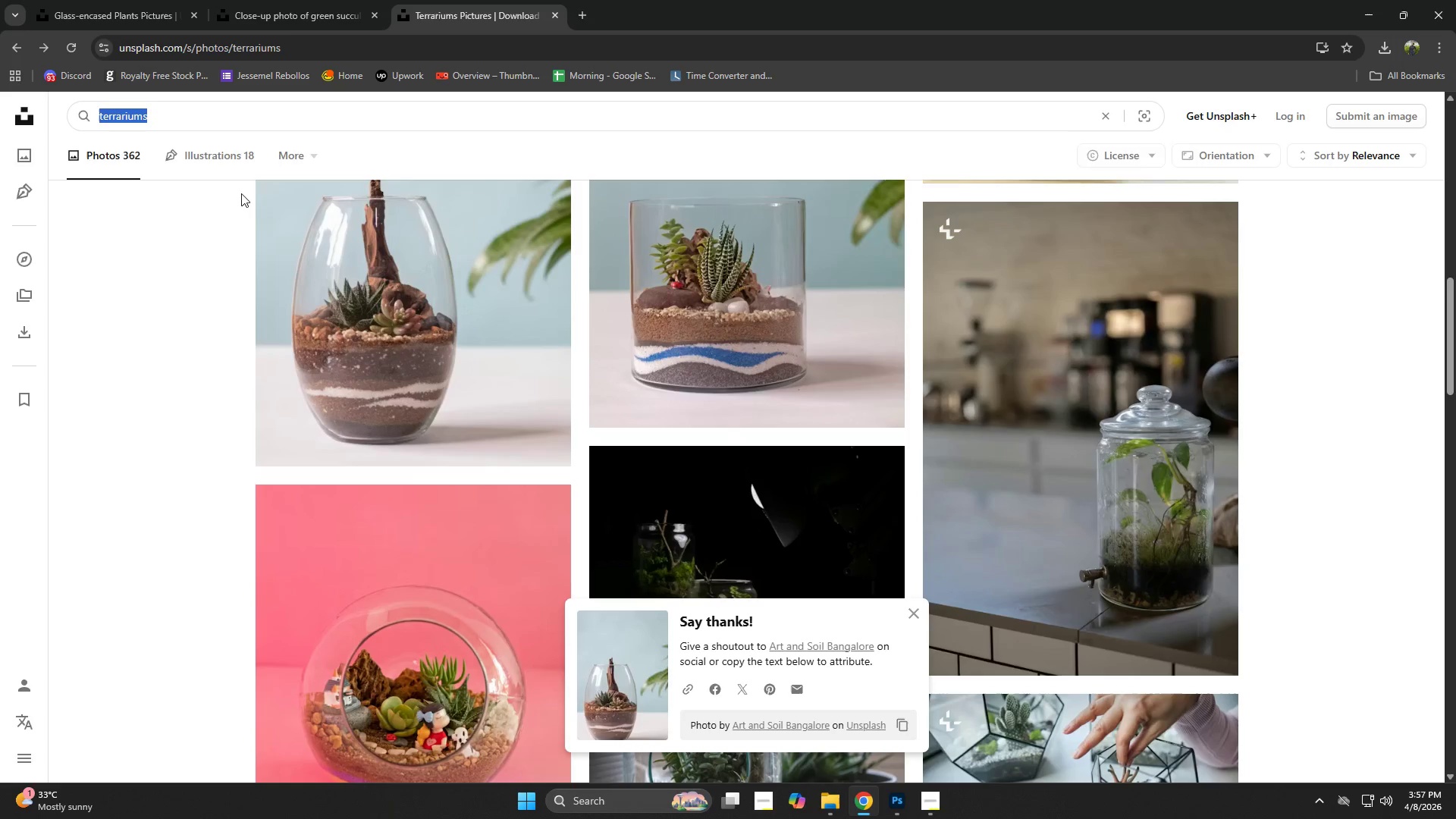 
key(Alt+AltLeft)
 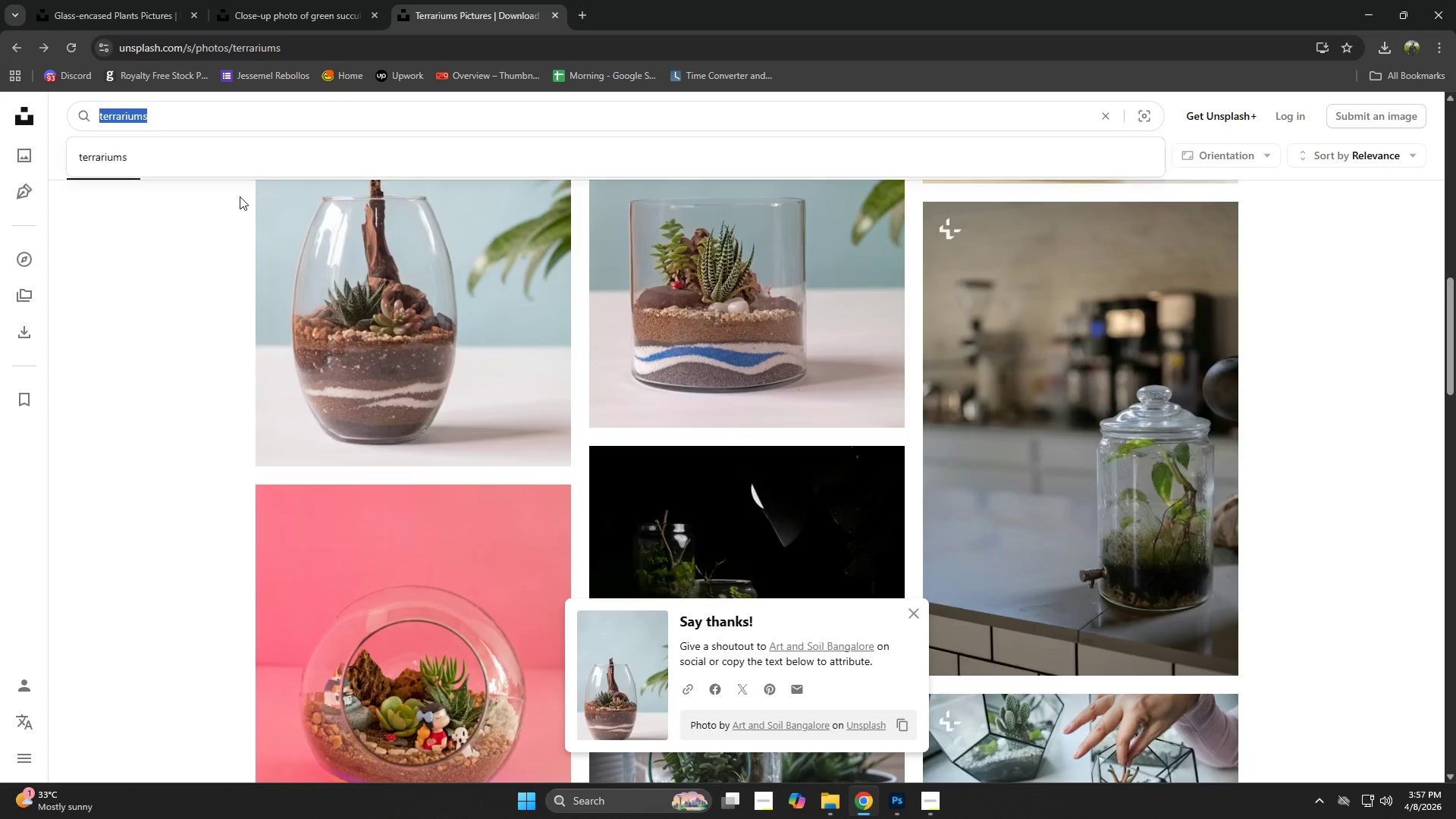 
key(Alt+Tab)
 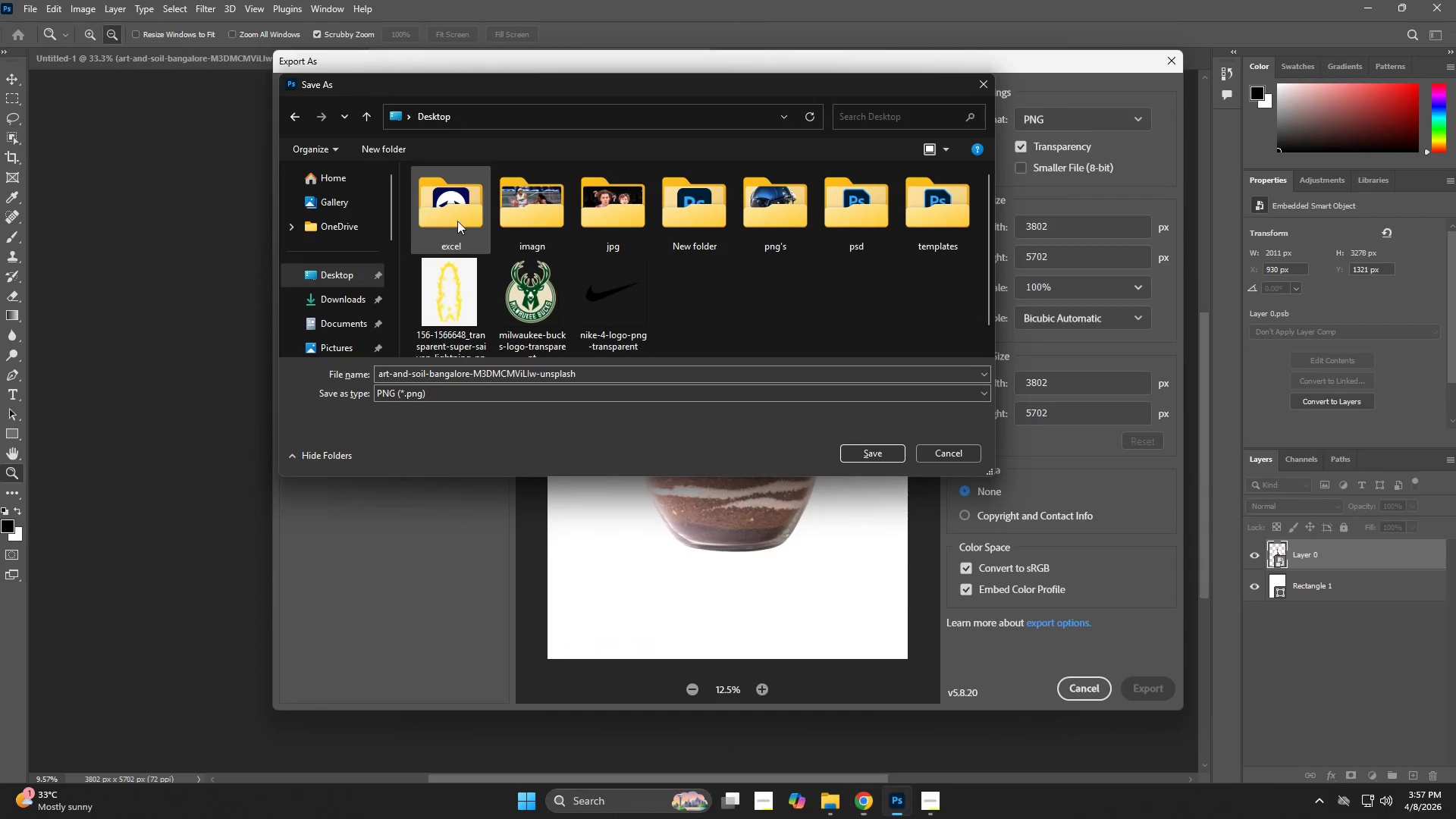 
key(Control+V)
 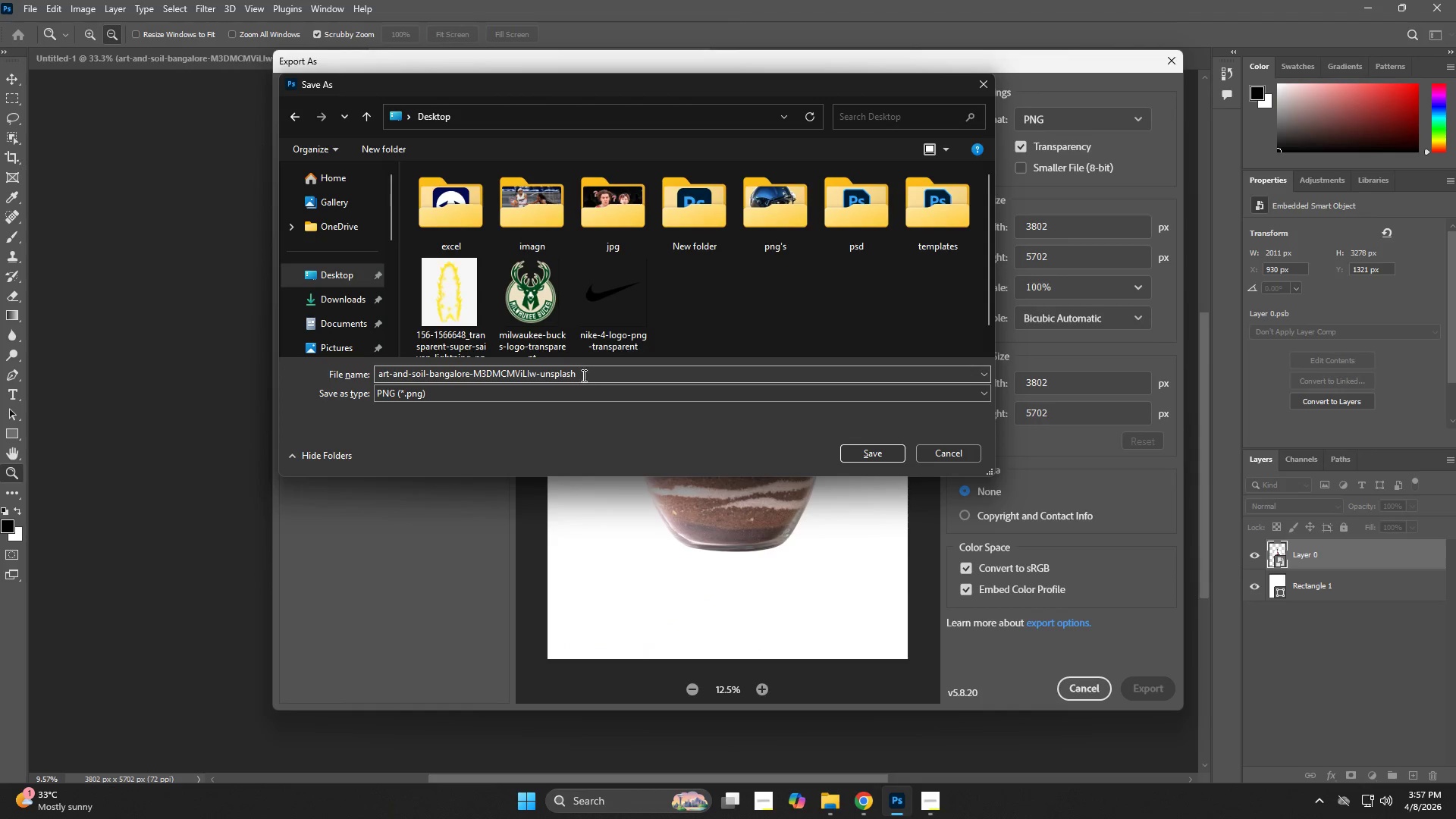 
left_click_drag(start_coordinate=[582, 375], to_coordinate=[325, 382])
 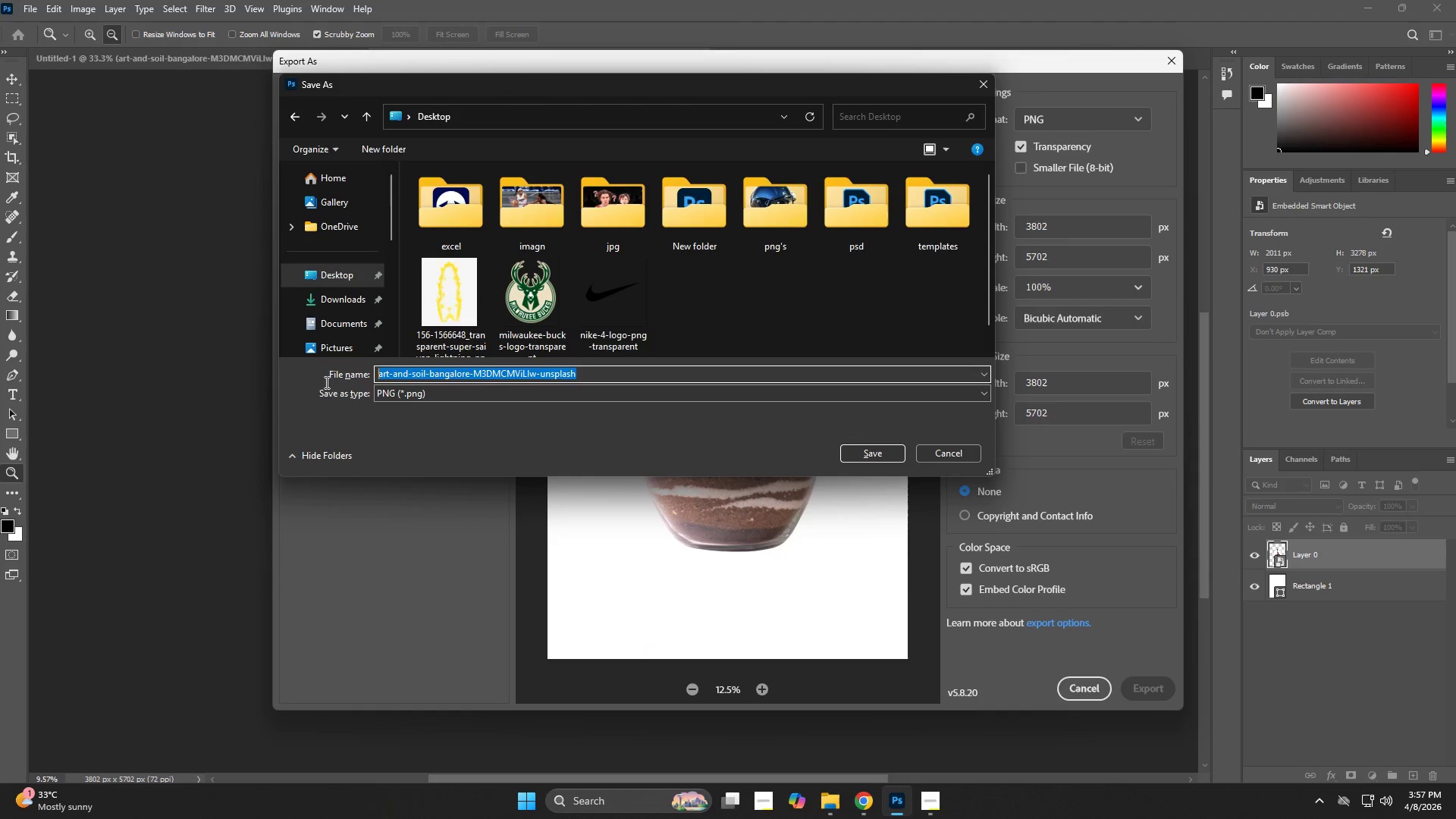 
key(Control+V)
 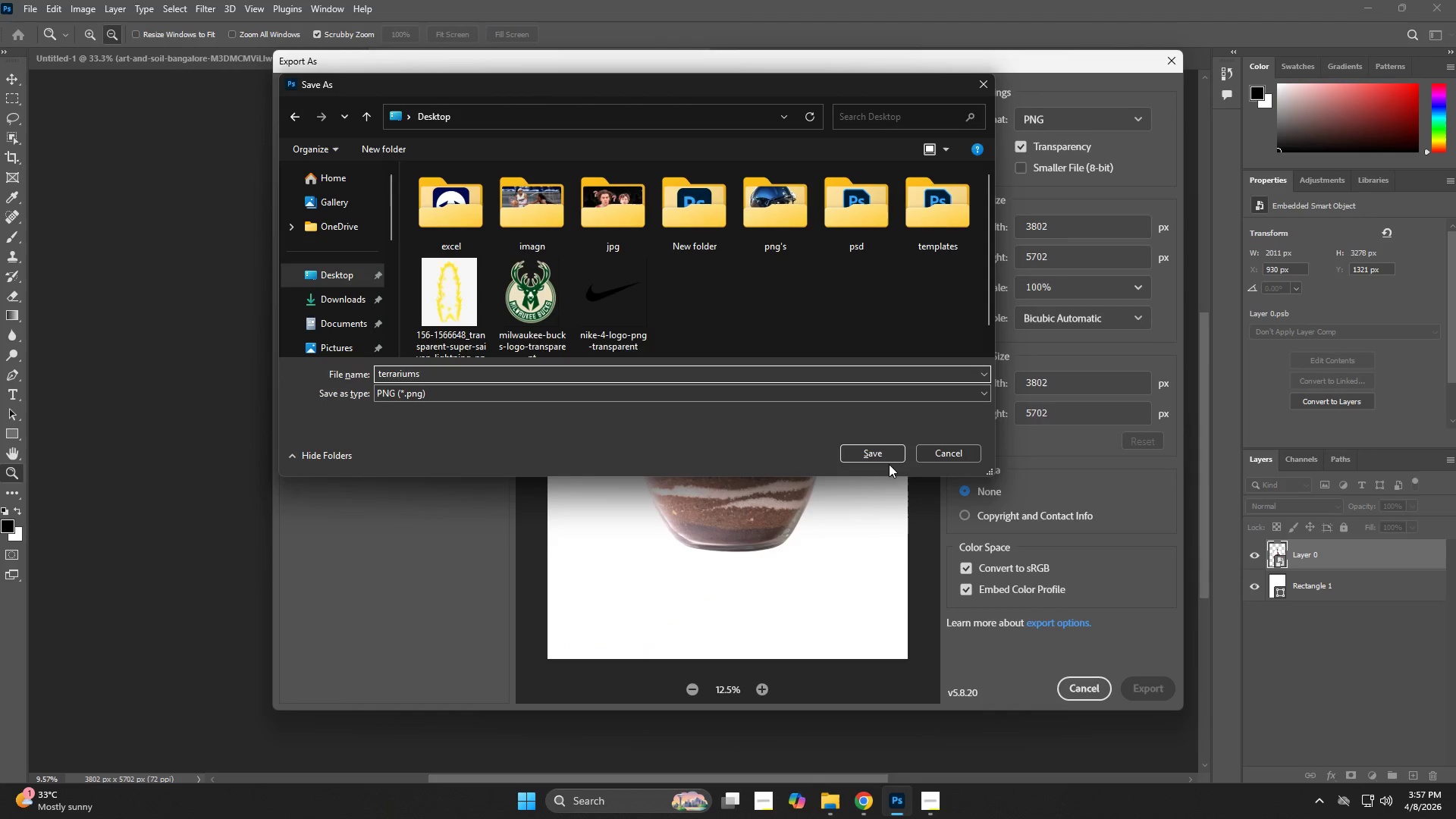 
left_click([888, 457])
 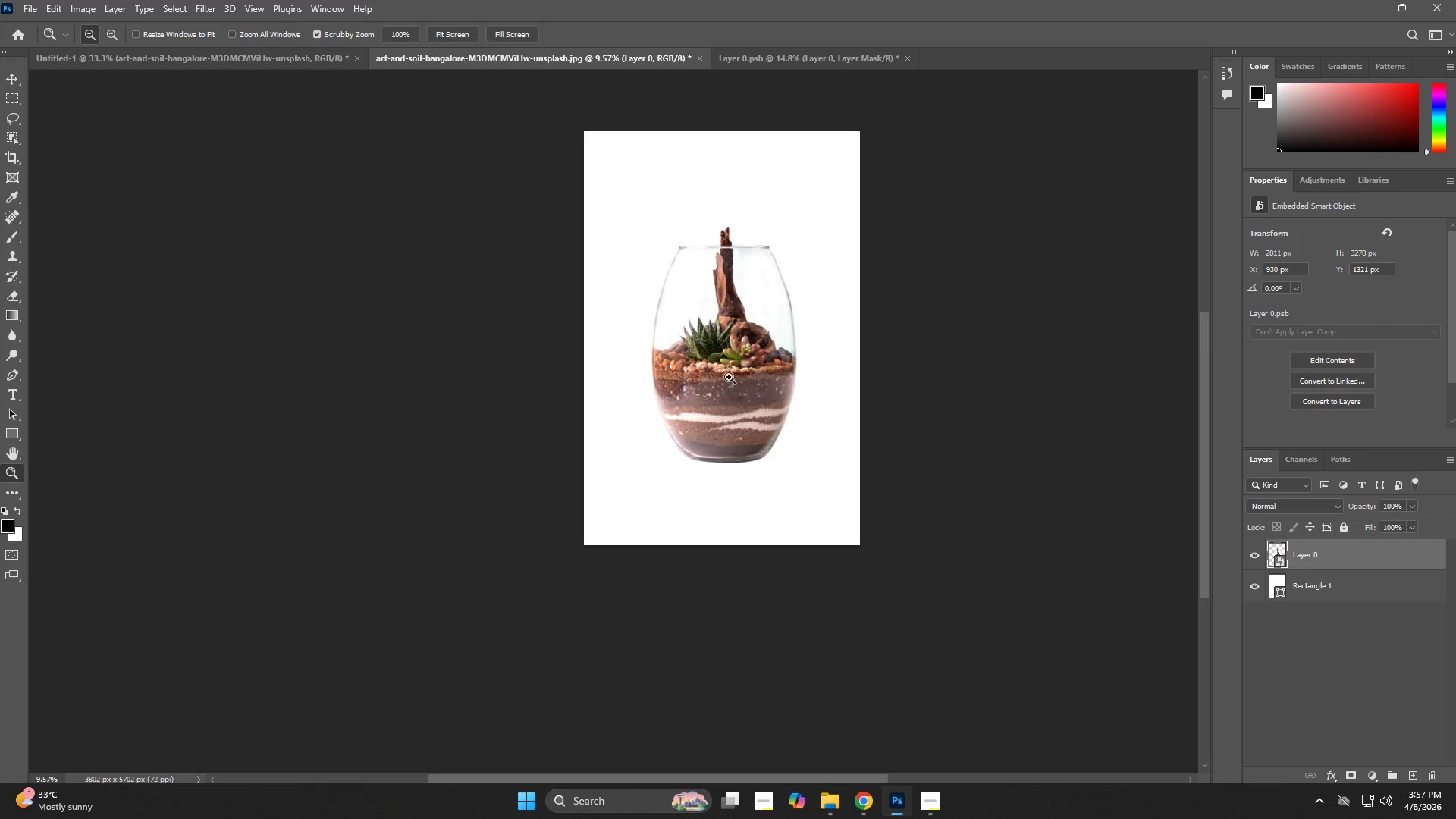 
key(Alt+Control+AltLeft)
 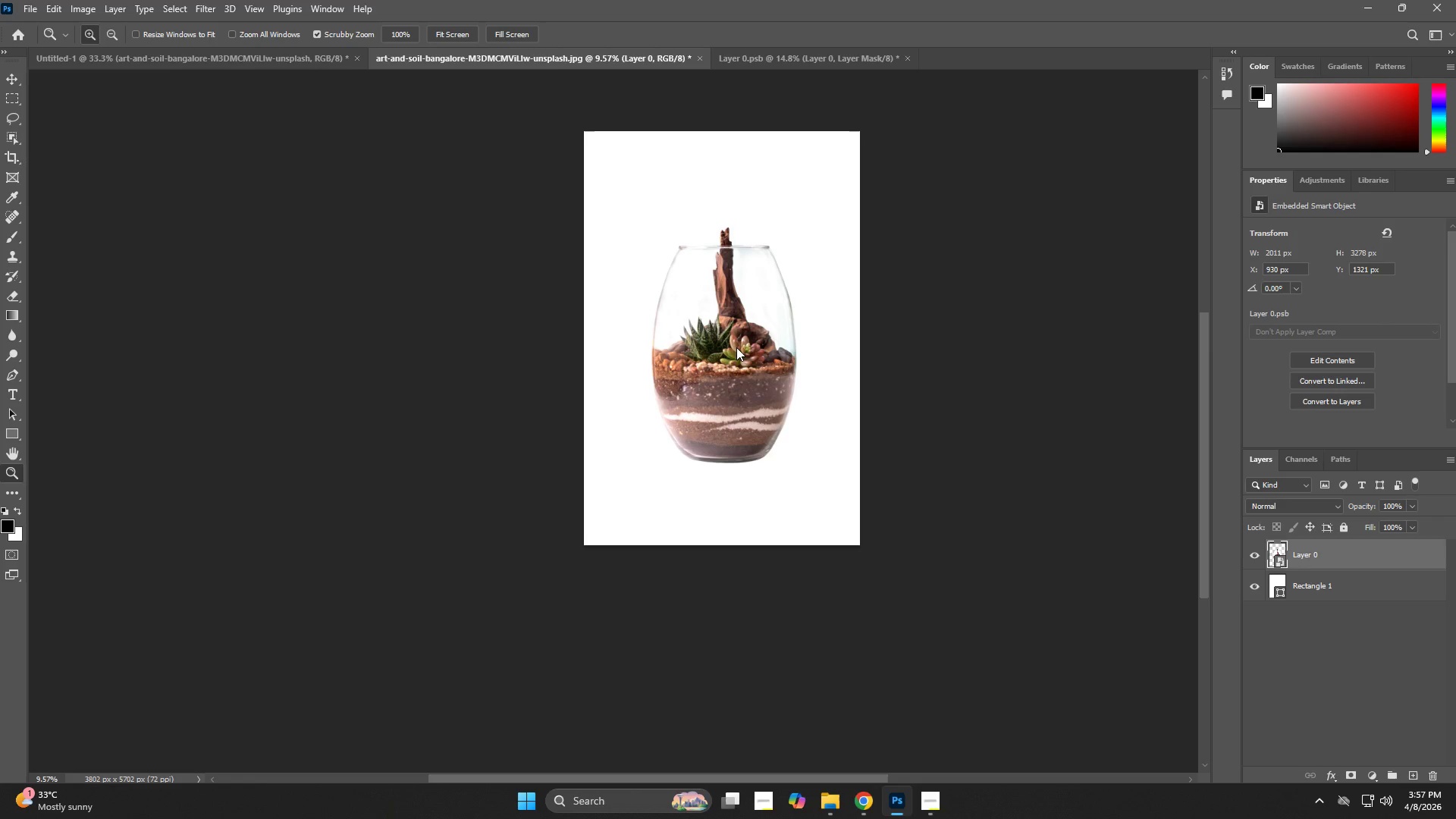 
key(Alt+Control+S)
 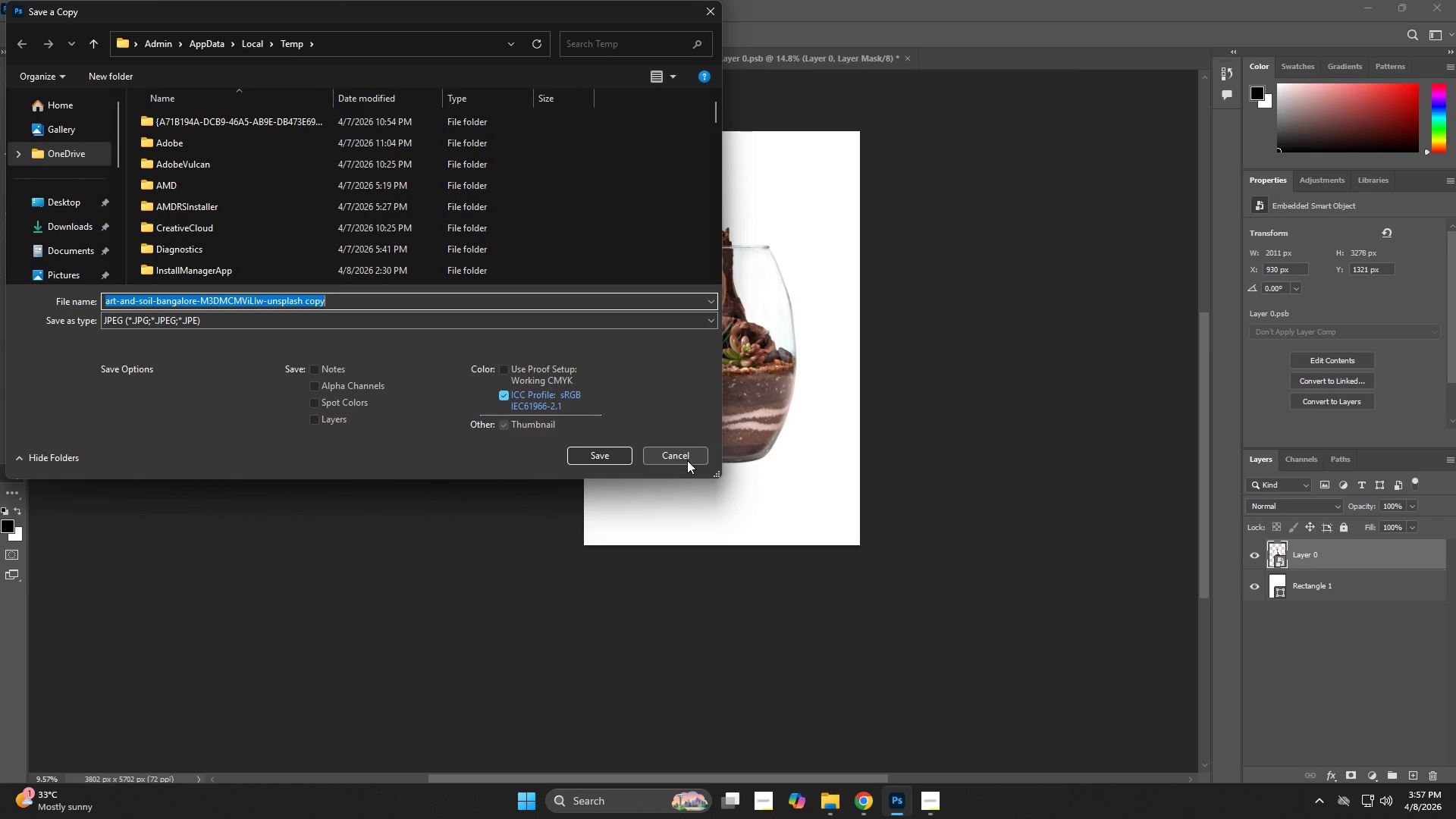 
wait(6.58)
 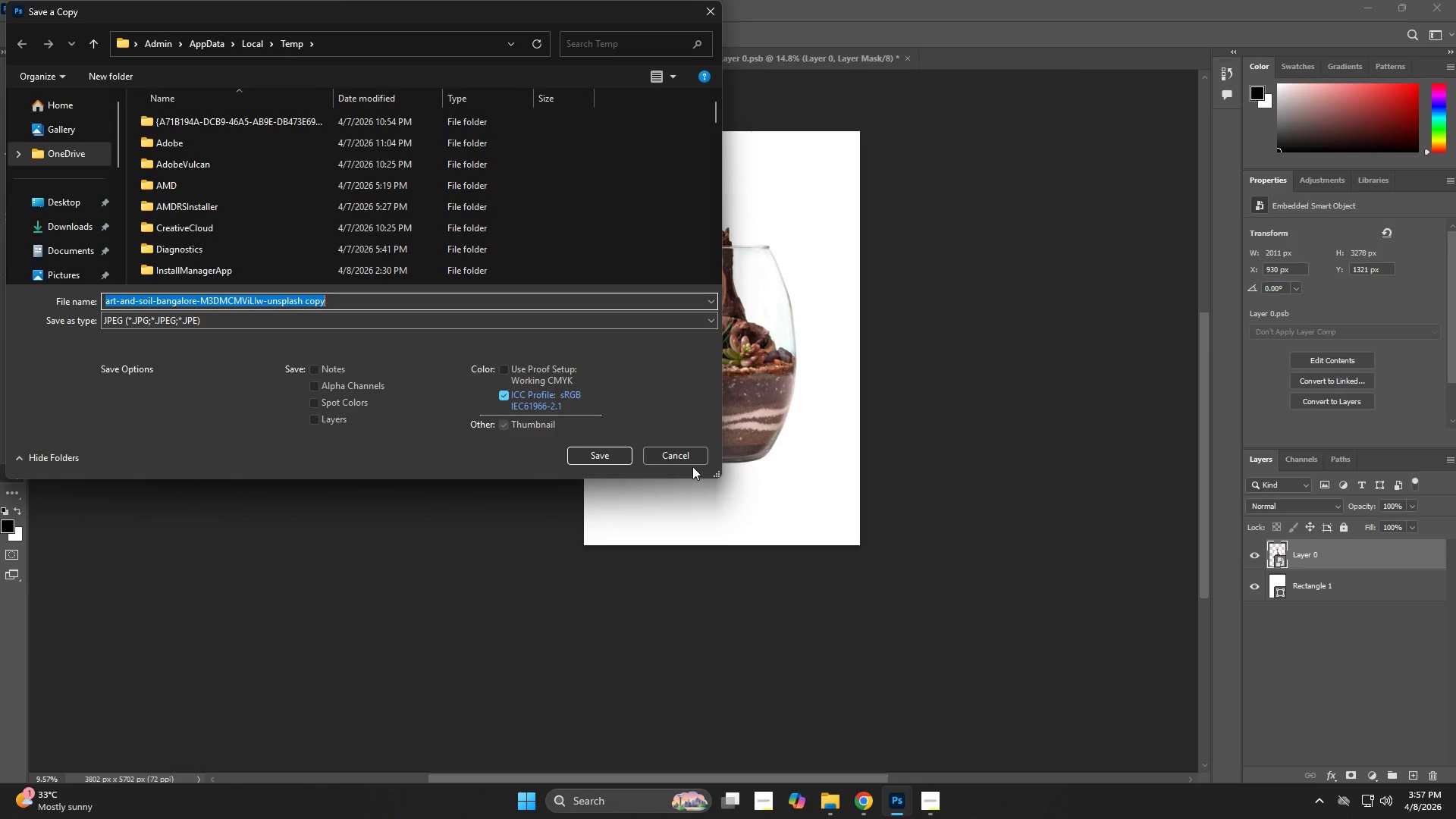 
left_click([685, 457])
 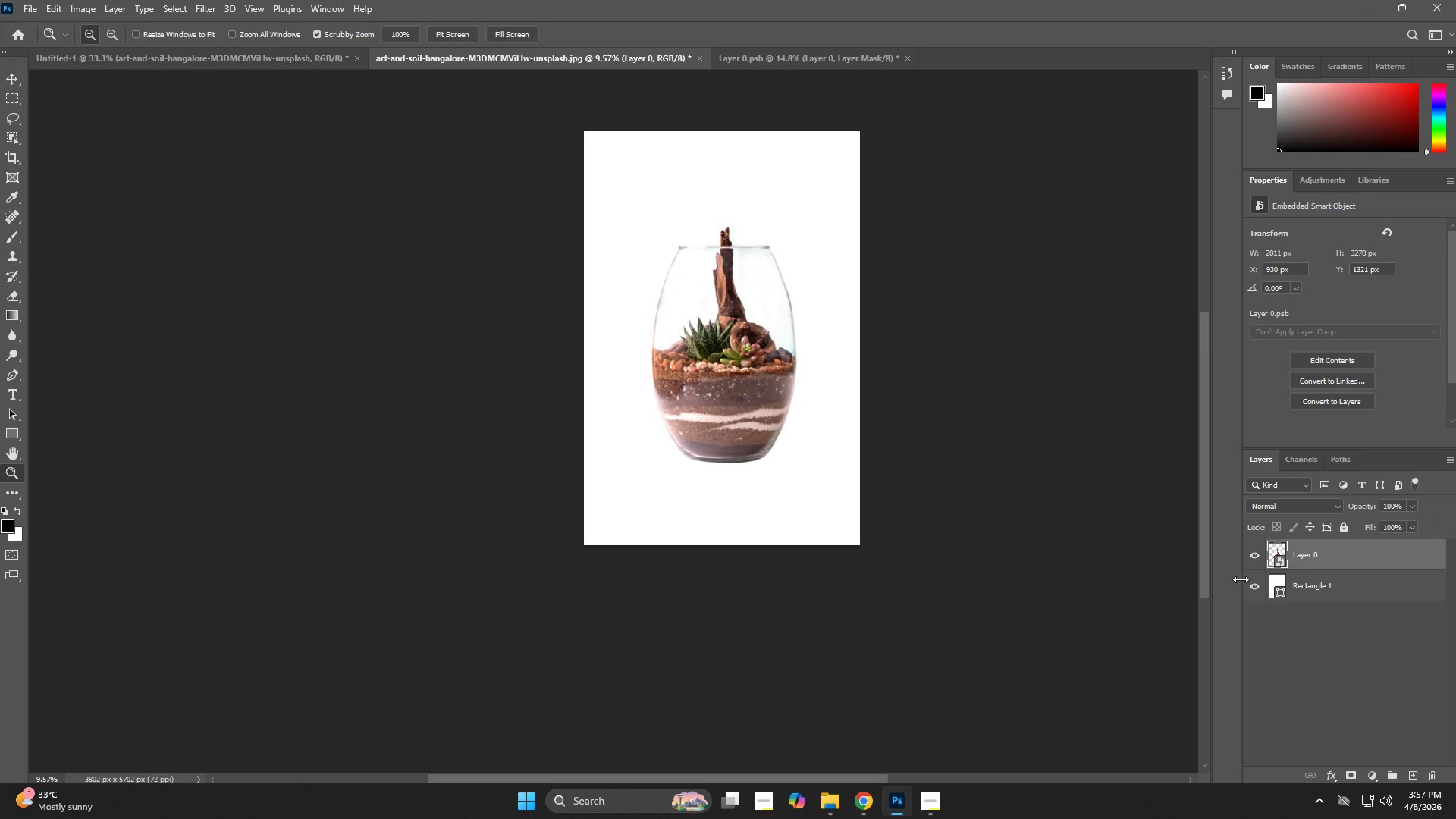 
left_click([1248, 588])
 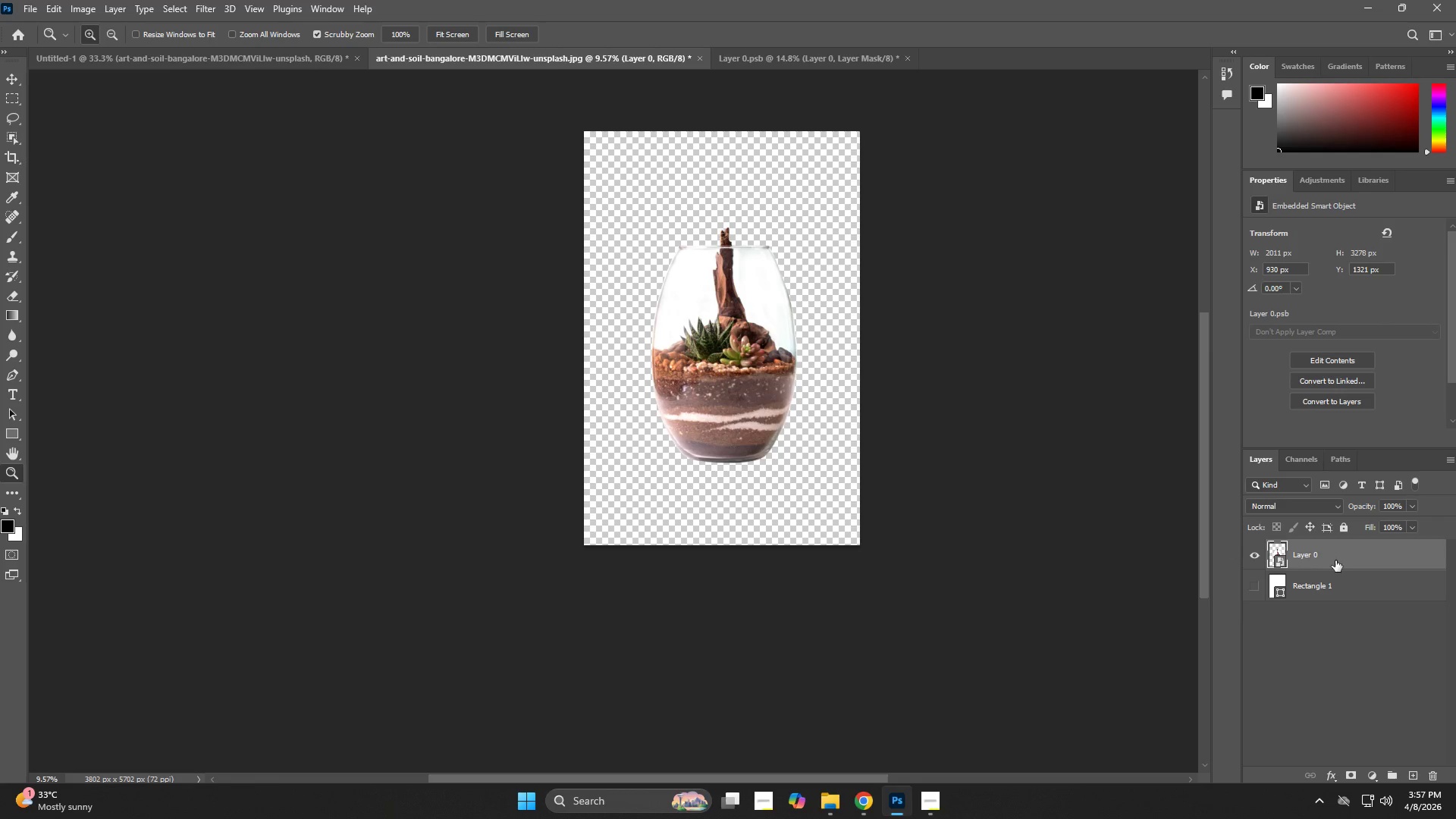 
key(Control+ControlLeft)
 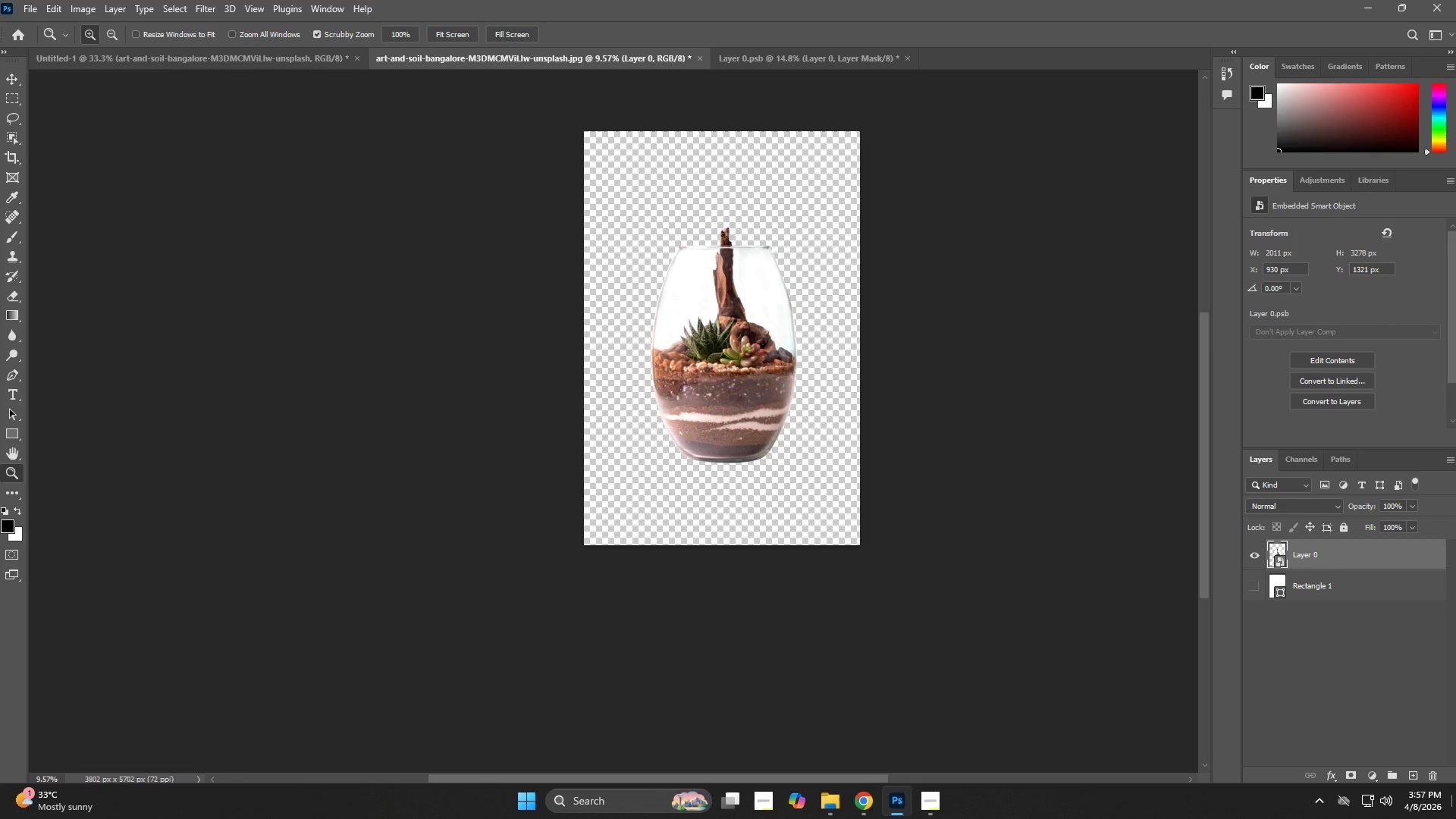 
left_click([1455, 818])
 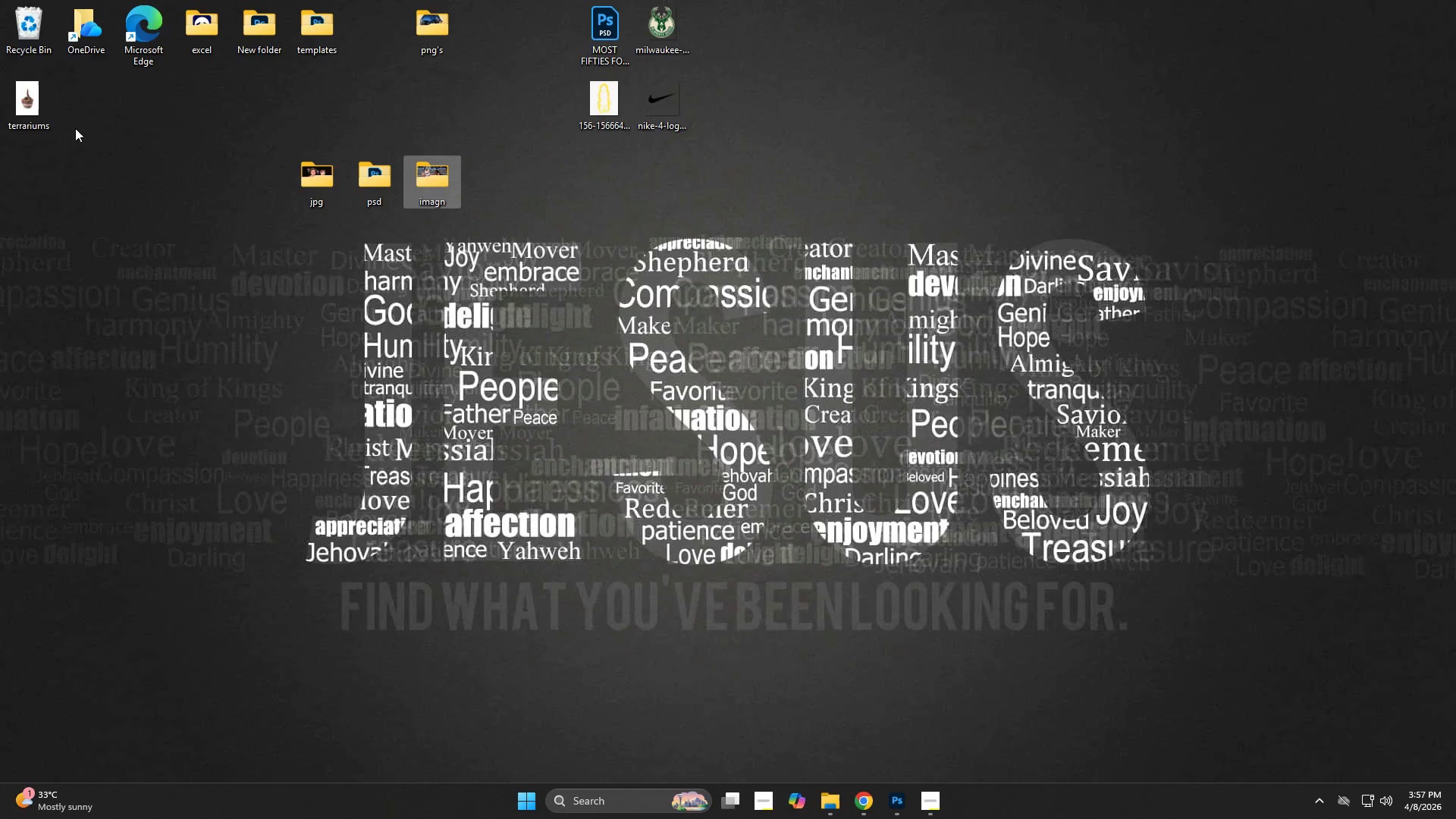 
right_click([16, 105])
 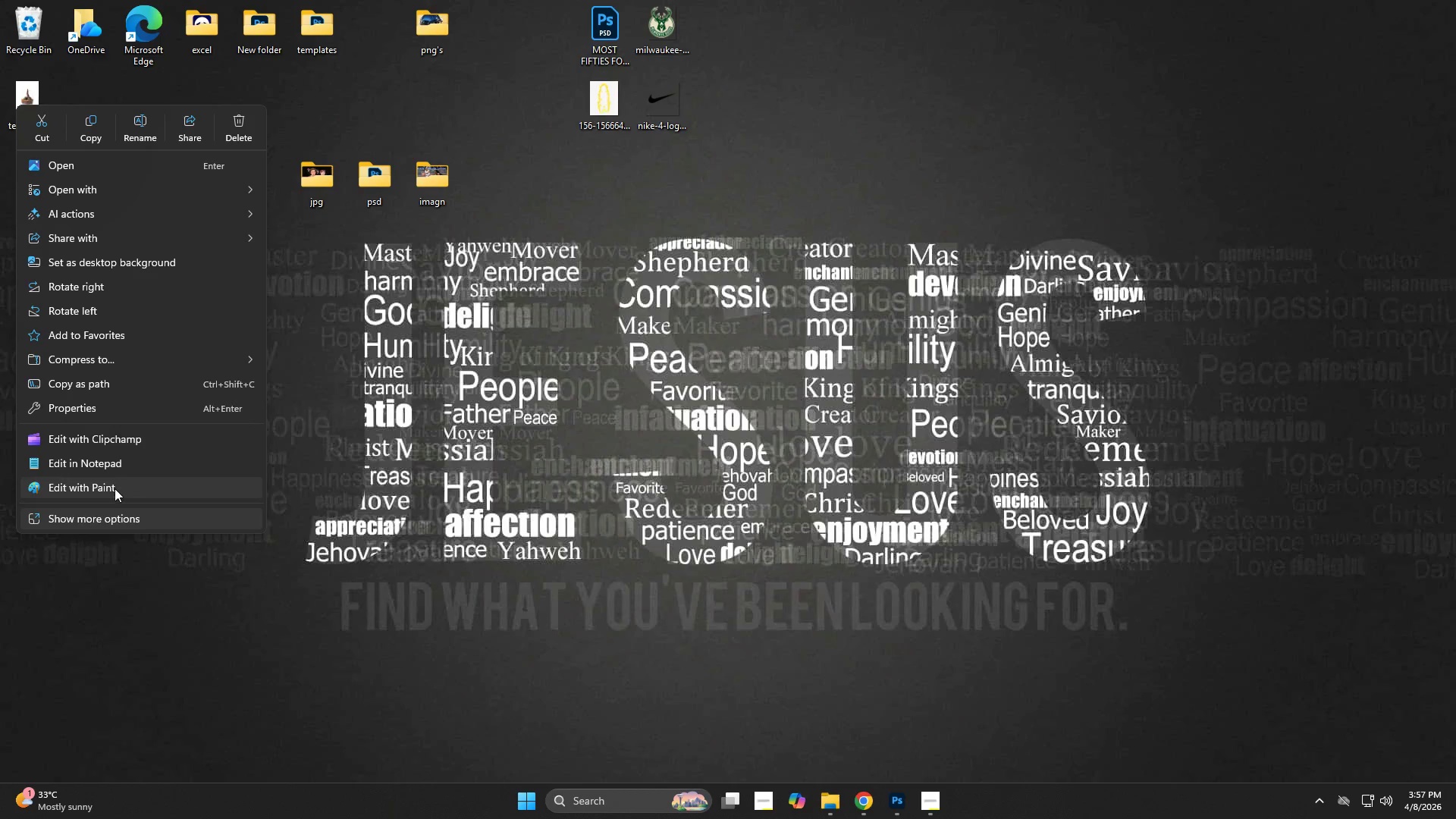 
left_click([230, 132])
 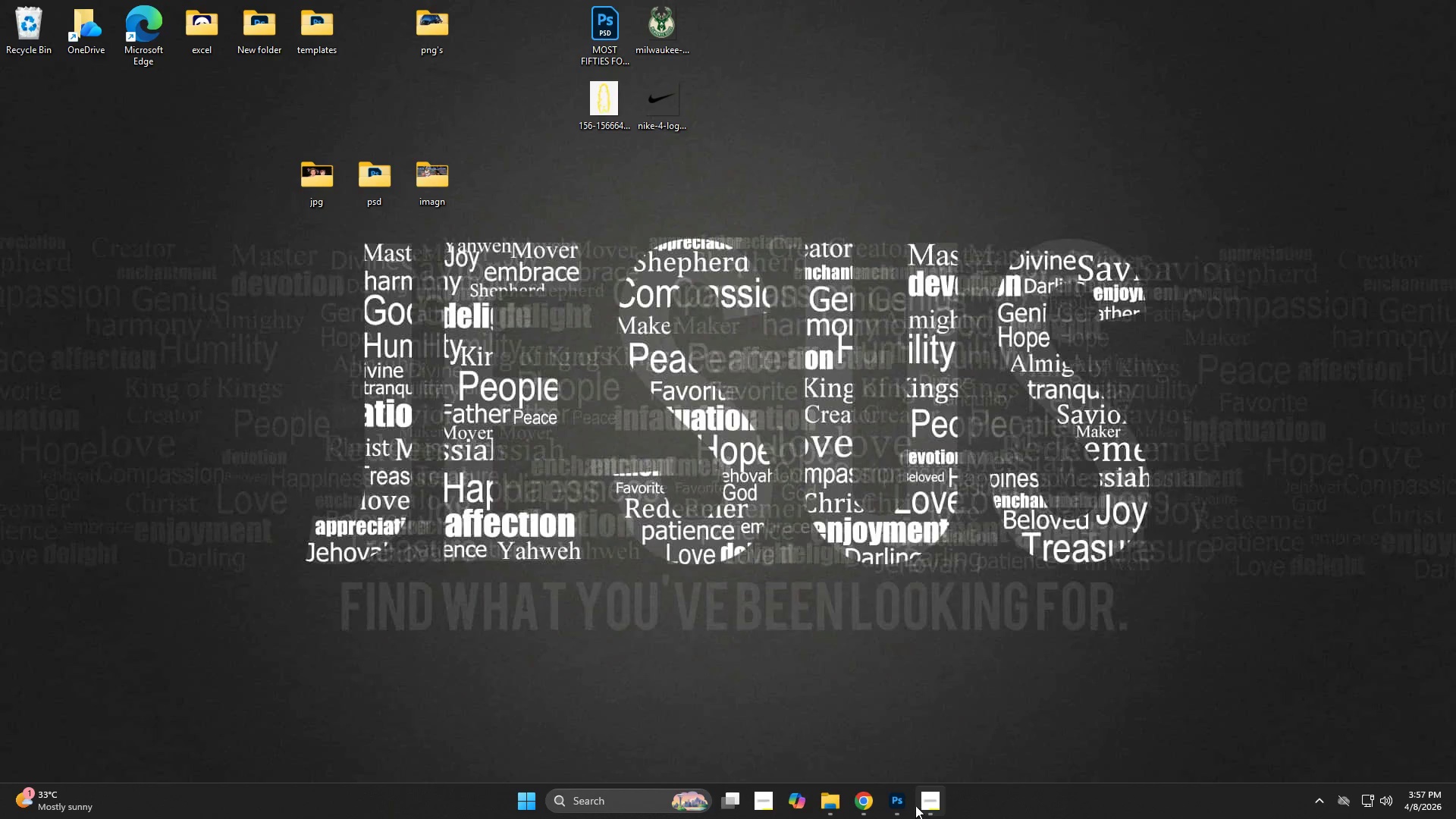 
left_click([898, 804])
 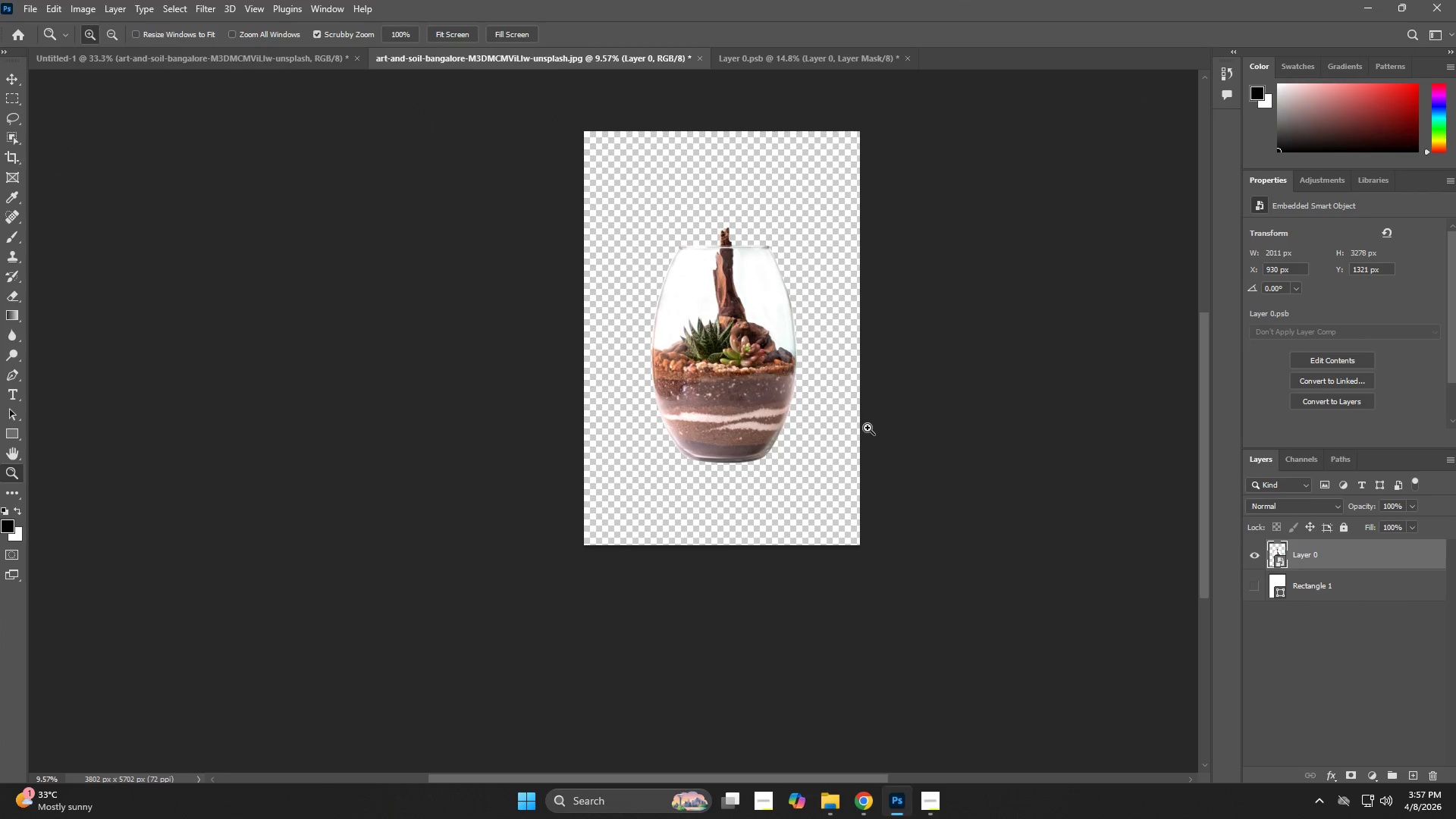 
key(Alt+Control+Shift+W)
 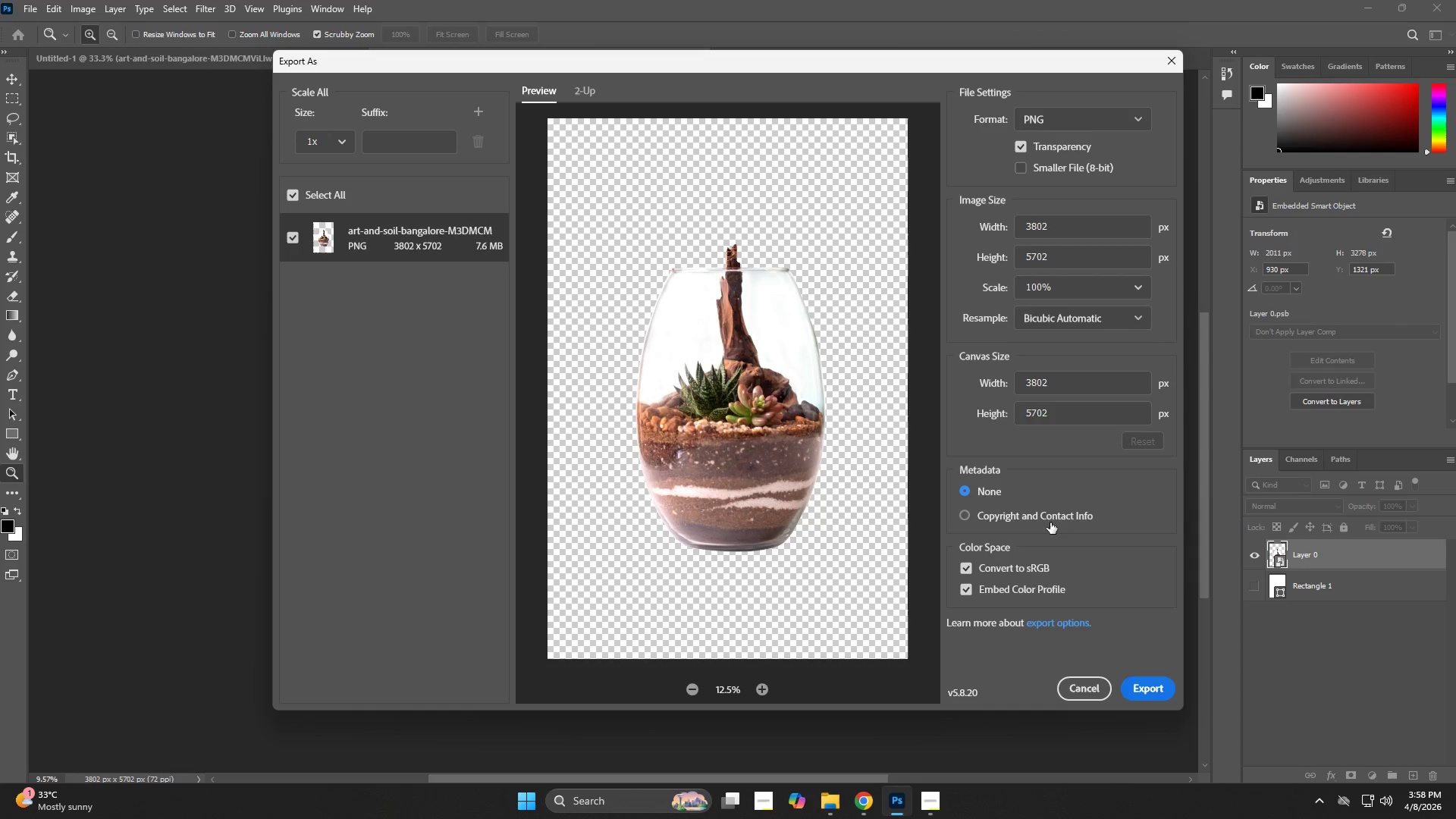 
wait(5.03)
 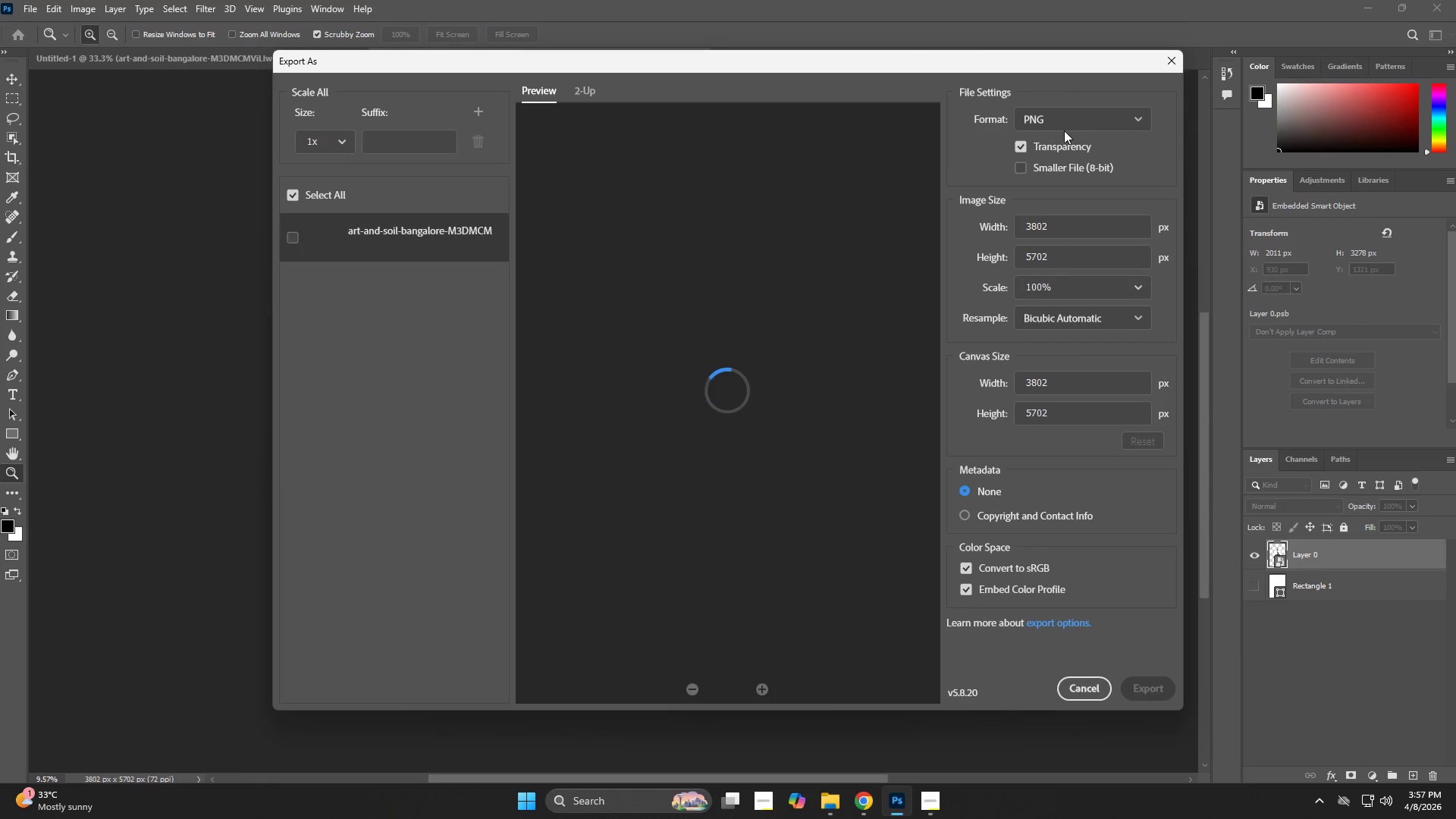 
left_click([1136, 686])
 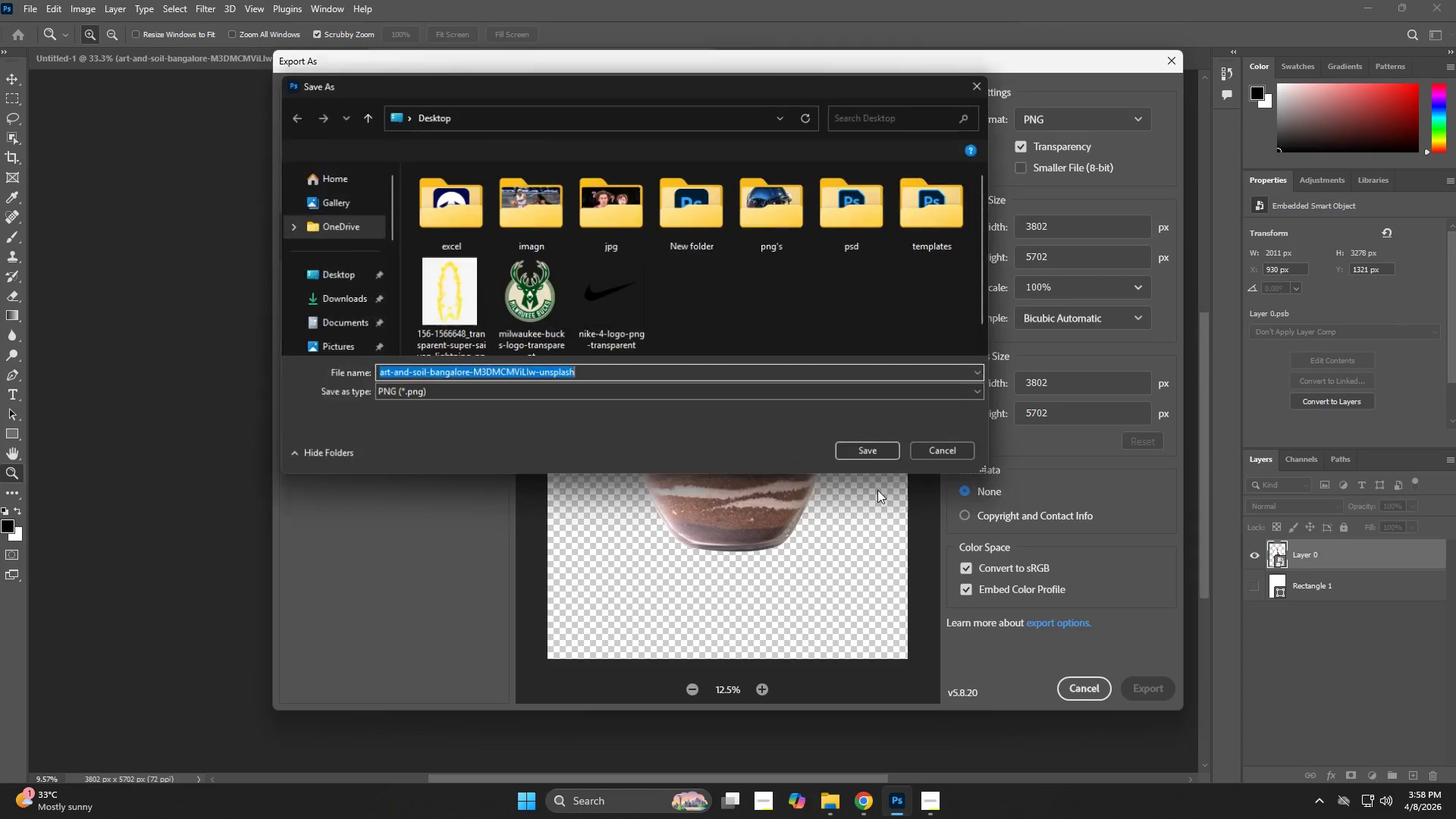 
key(Control+V)
 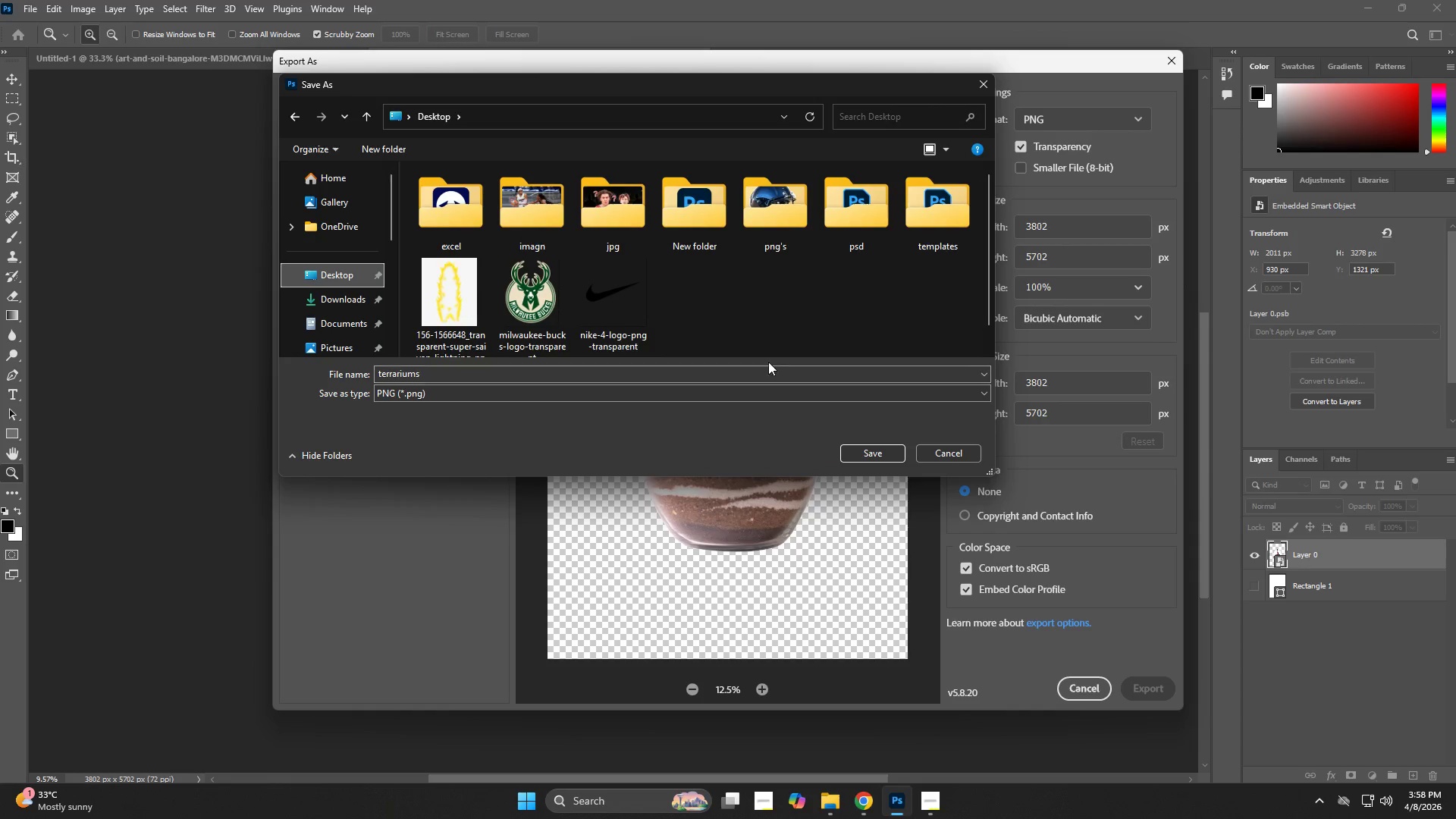 
left_click([874, 450])
 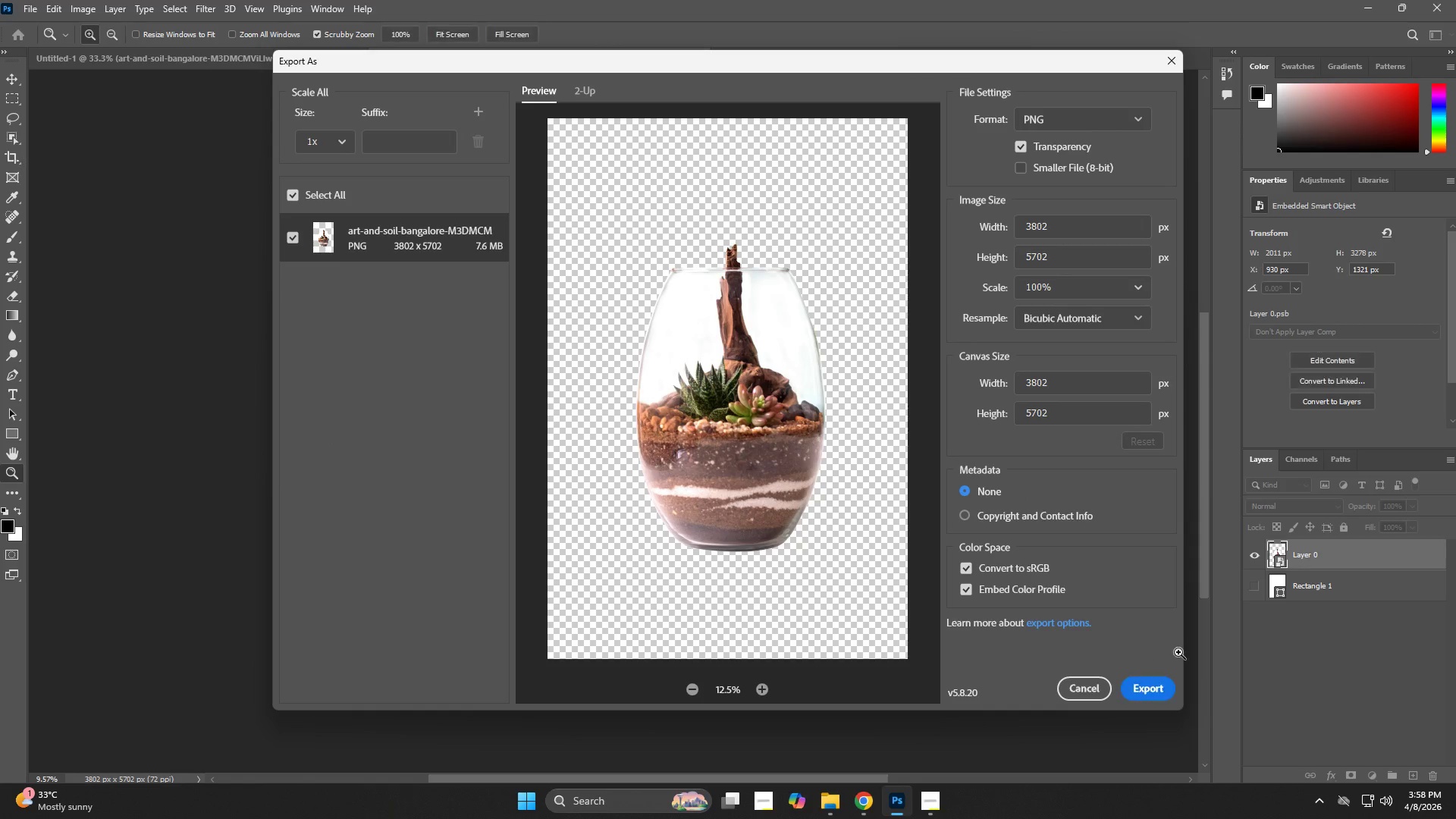 
left_click([1455, 818])
 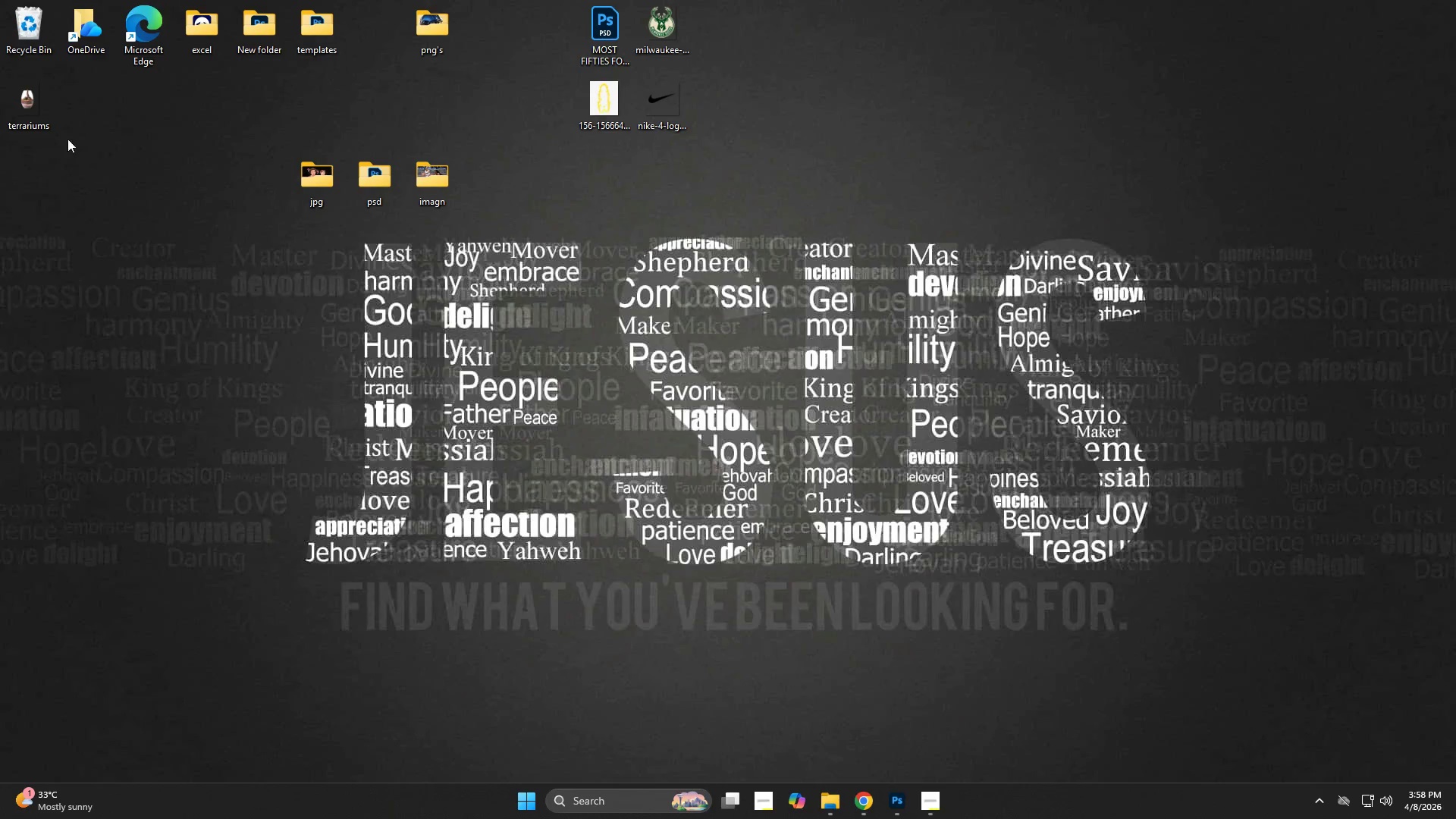 
left_click_drag(start_coordinate=[28, 104], to_coordinate=[57, 322])
 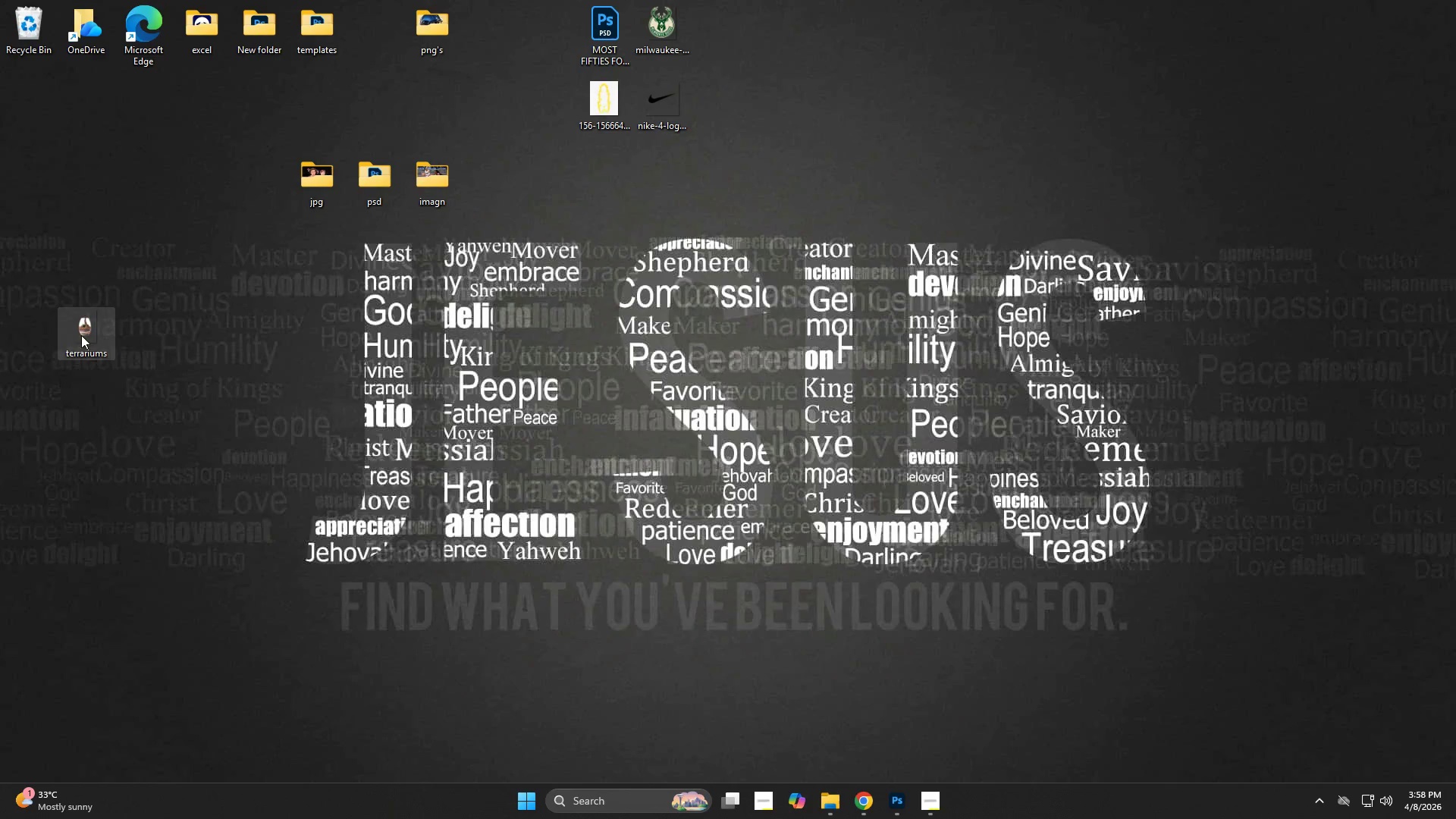 
left_click_drag(start_coordinate=[83, 333], to_coordinate=[41, 240])
 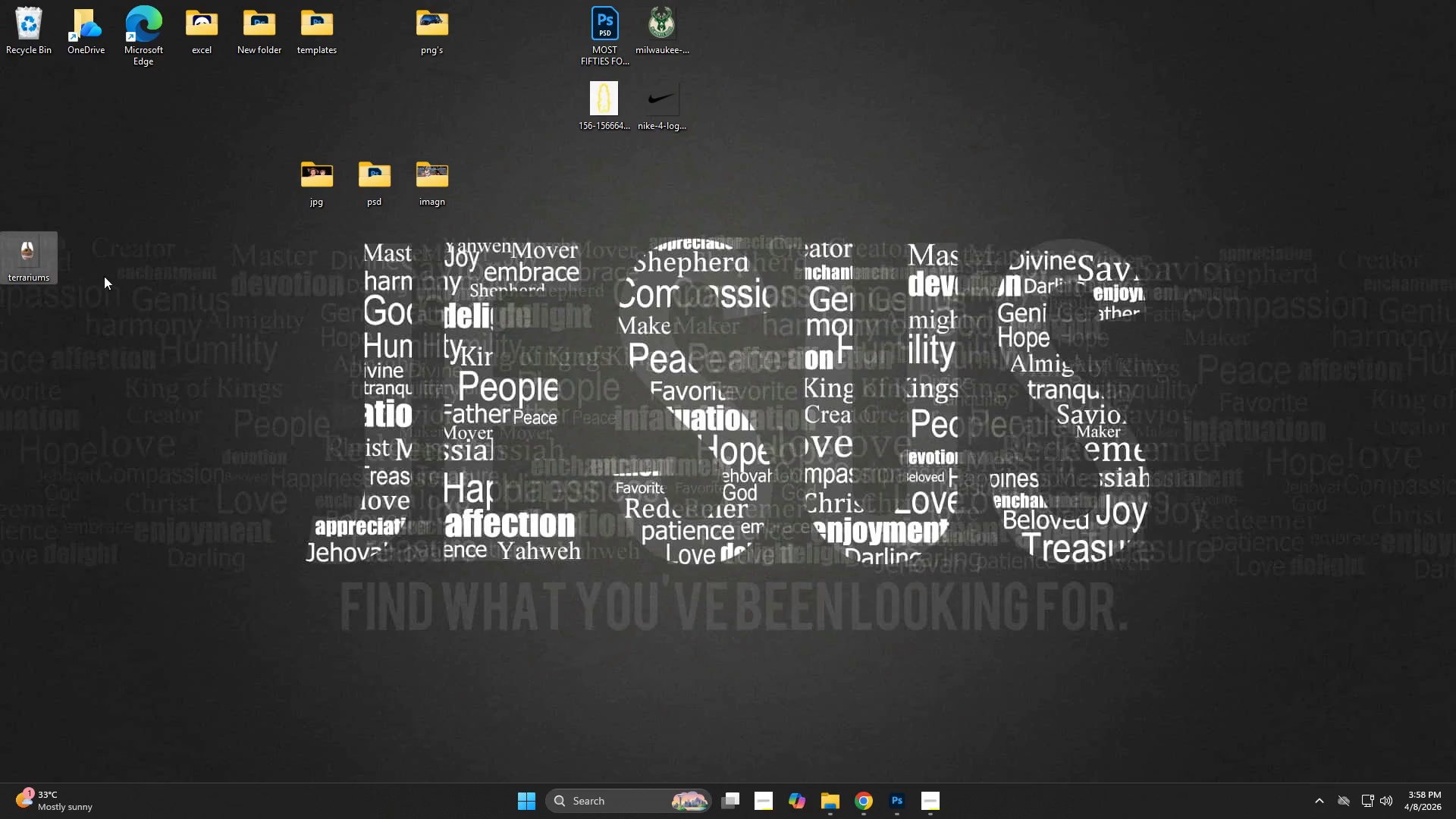 
key(Alt+AltLeft)
 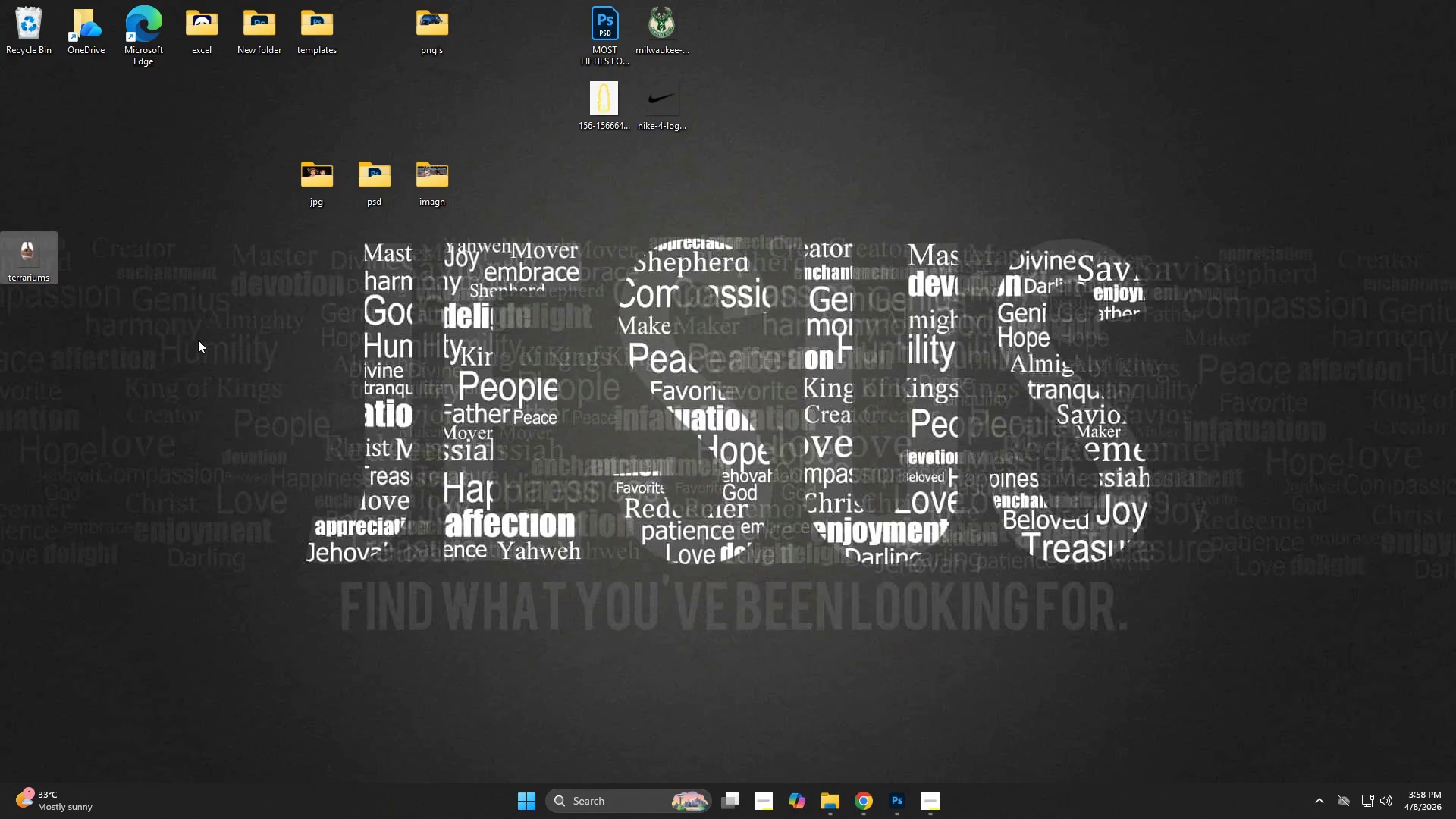 
key(Alt+Tab)
 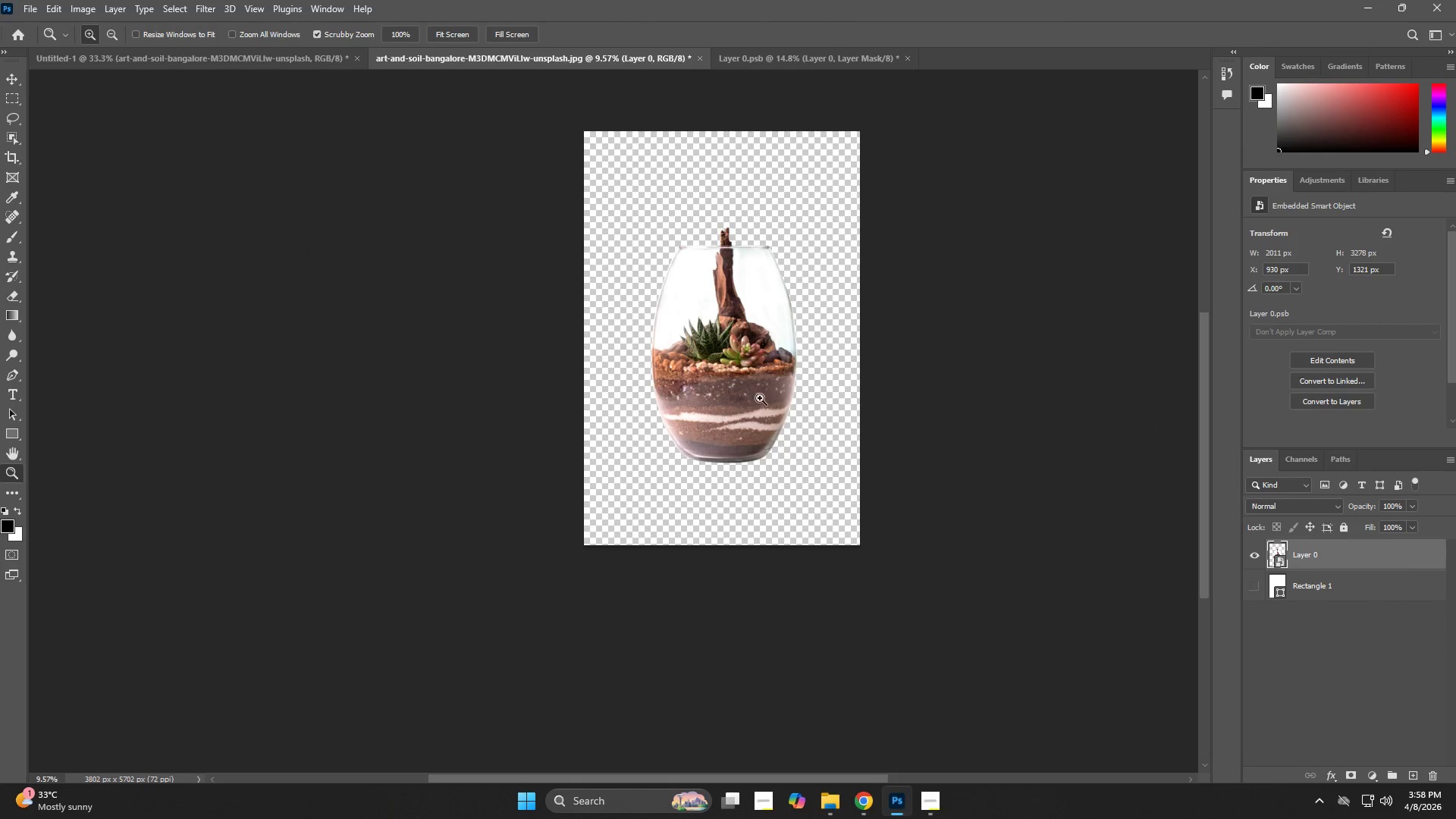 
key(Control+ControlLeft)
 